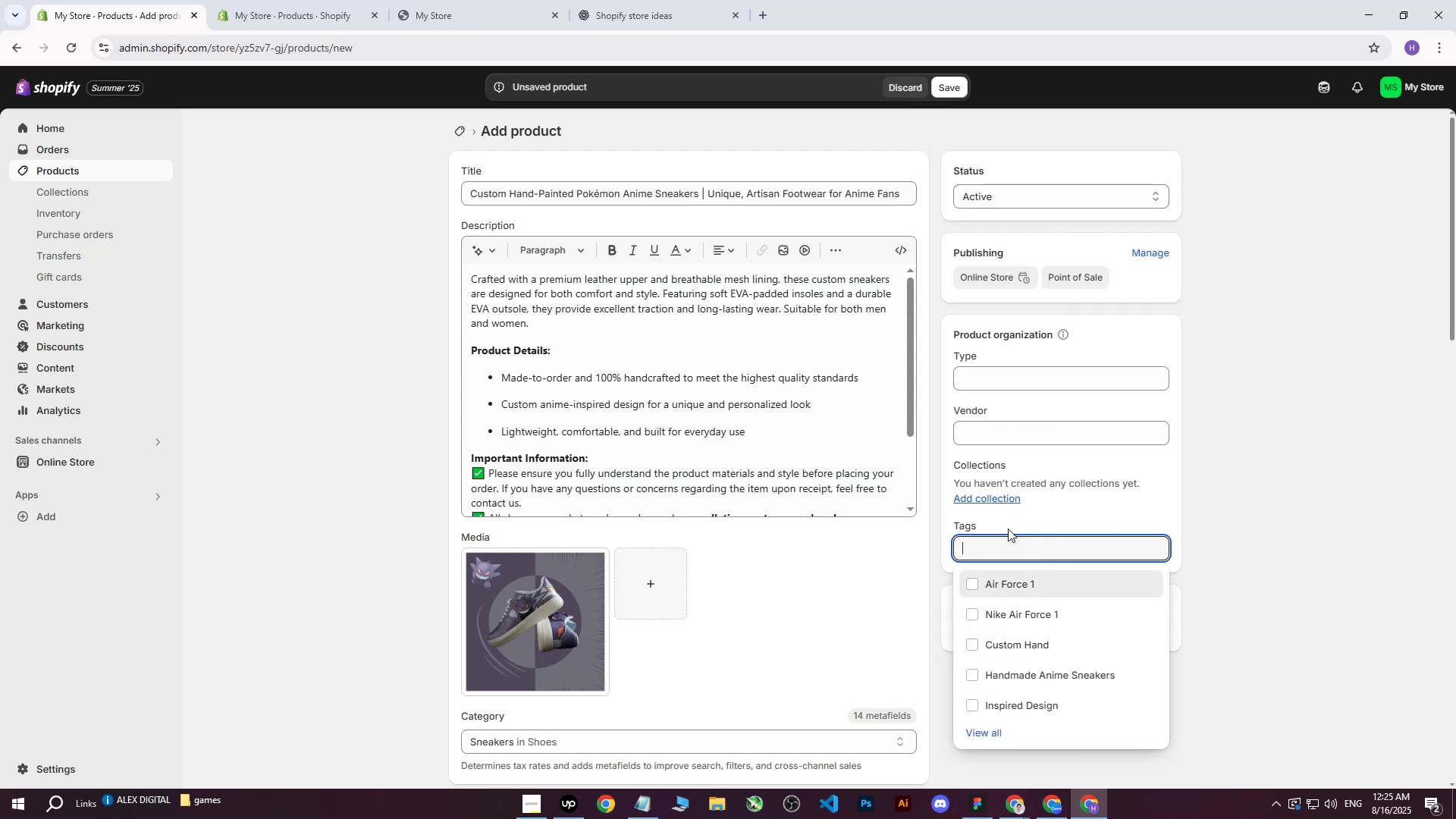 
key(Control+V)
 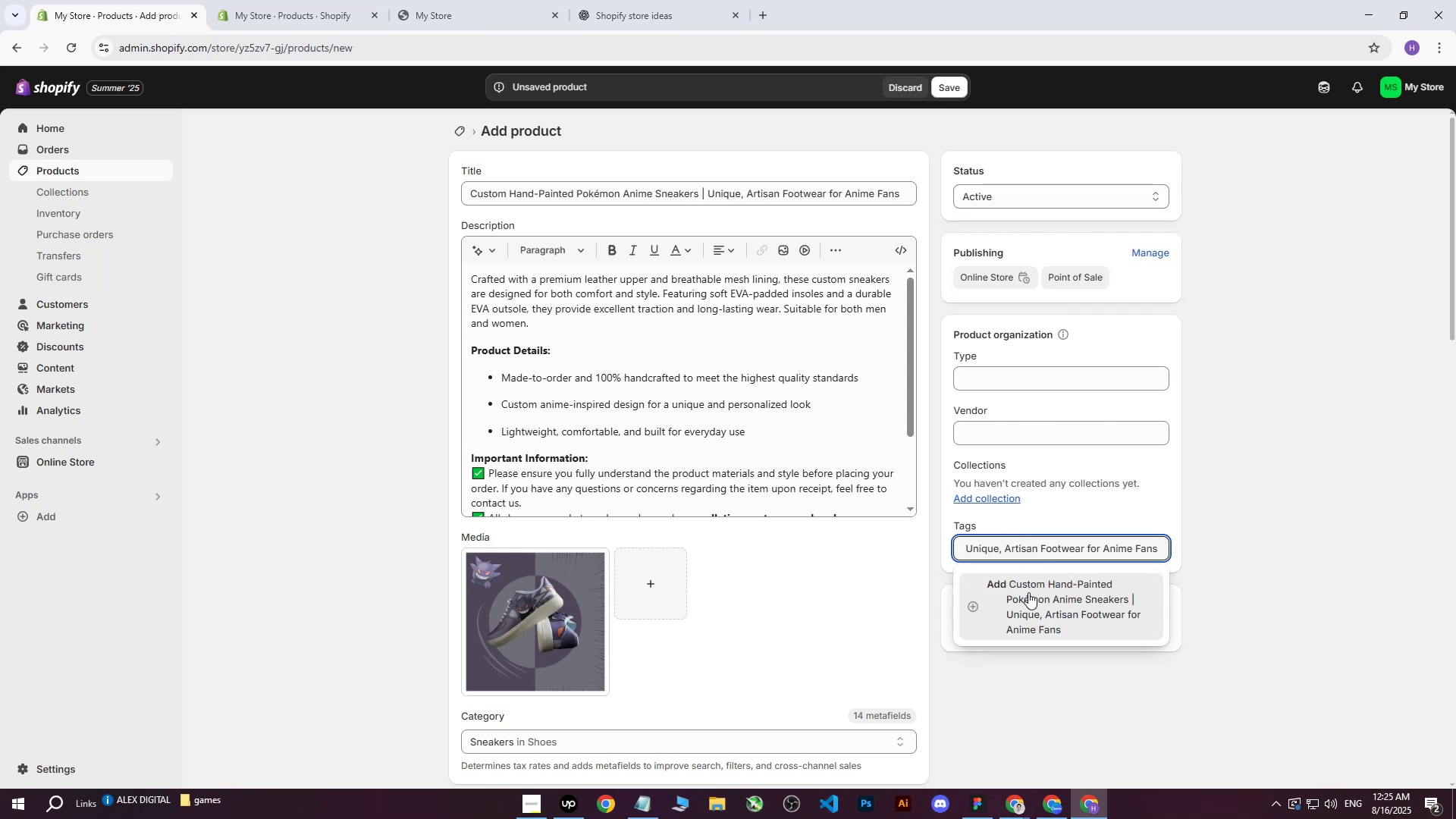 
left_click([1028, 592])
 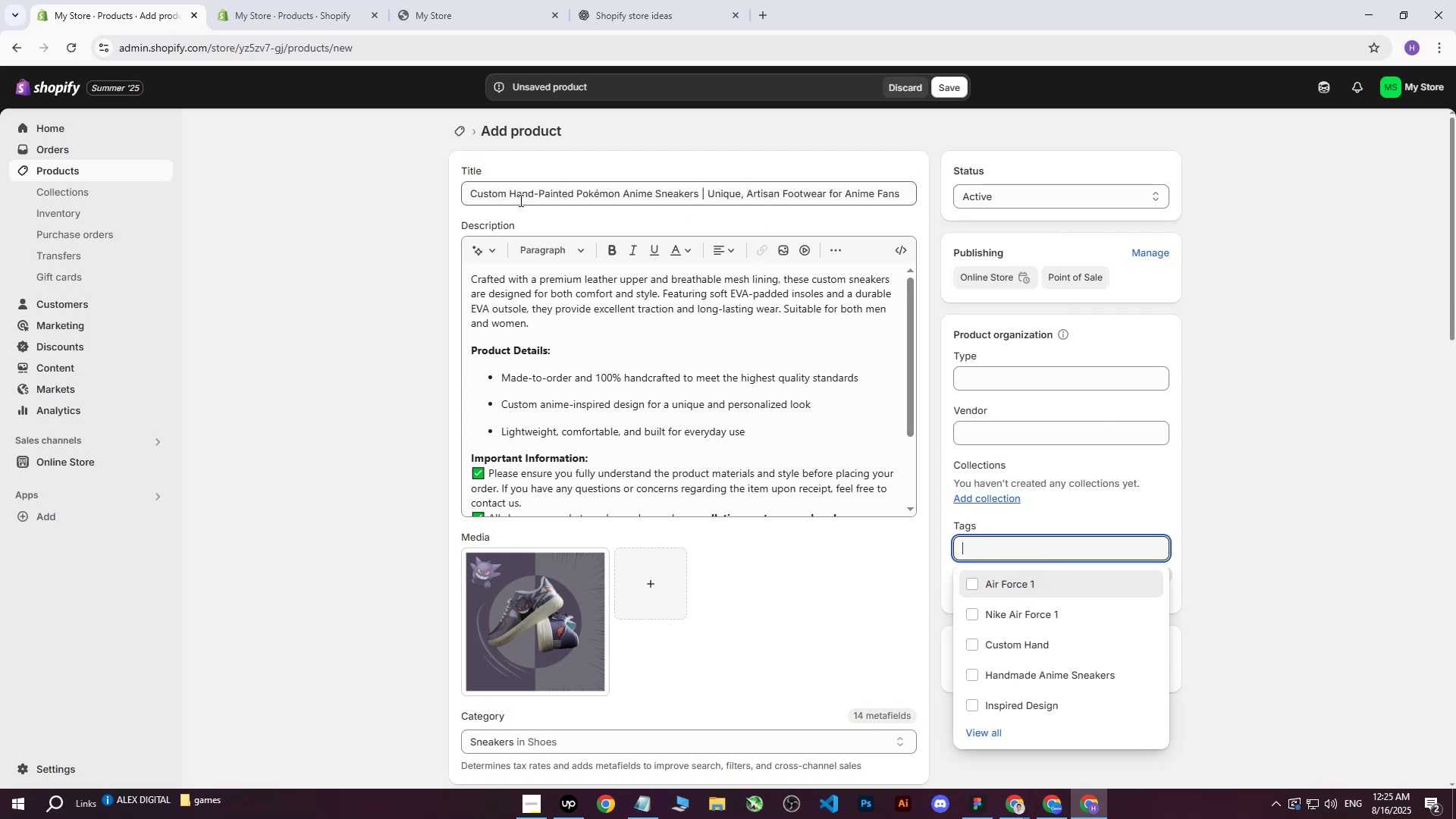 
left_click_drag(start_coordinate=[469, 197], to_coordinate=[696, 199])
 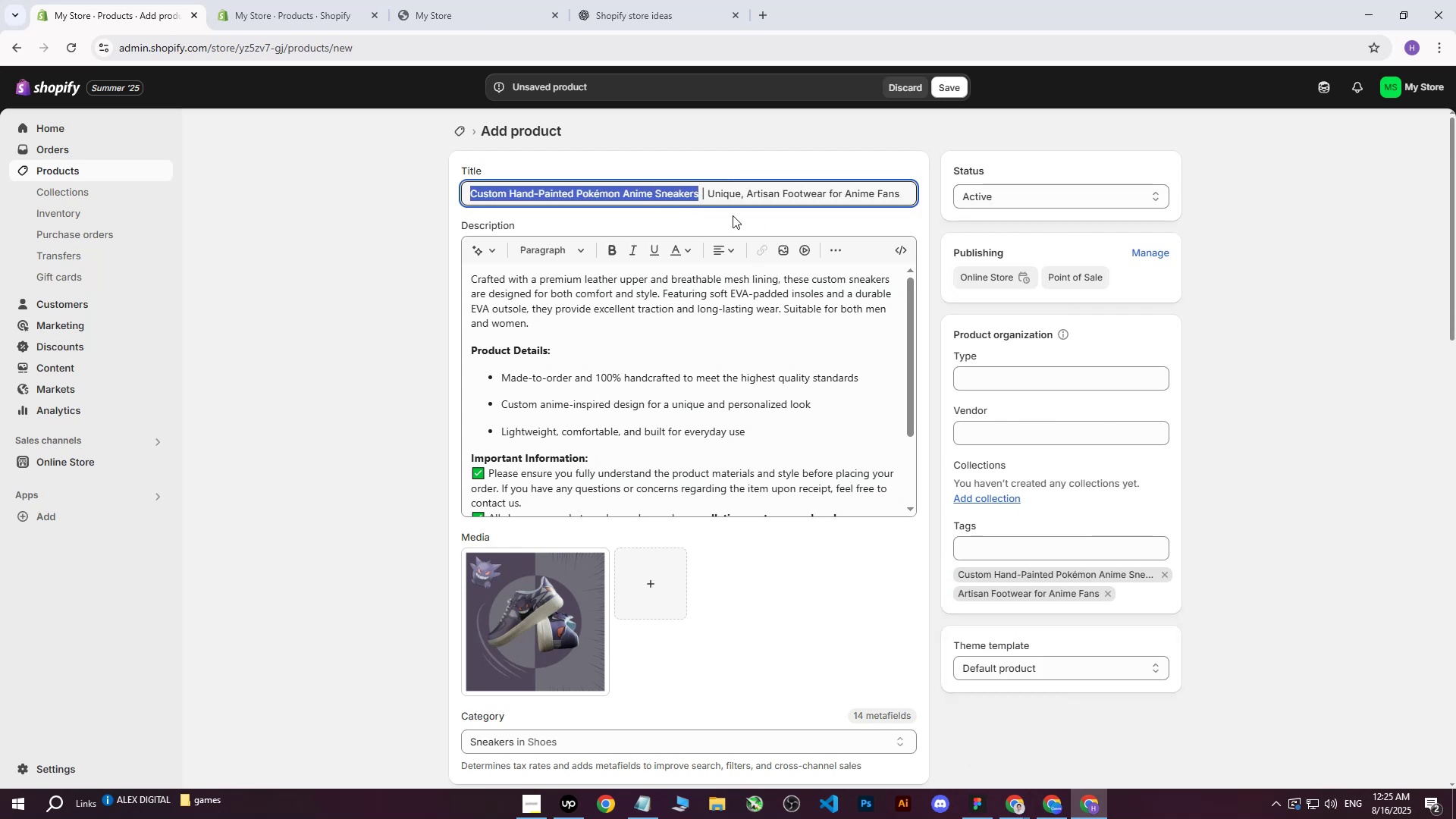 
key(Control+C)
 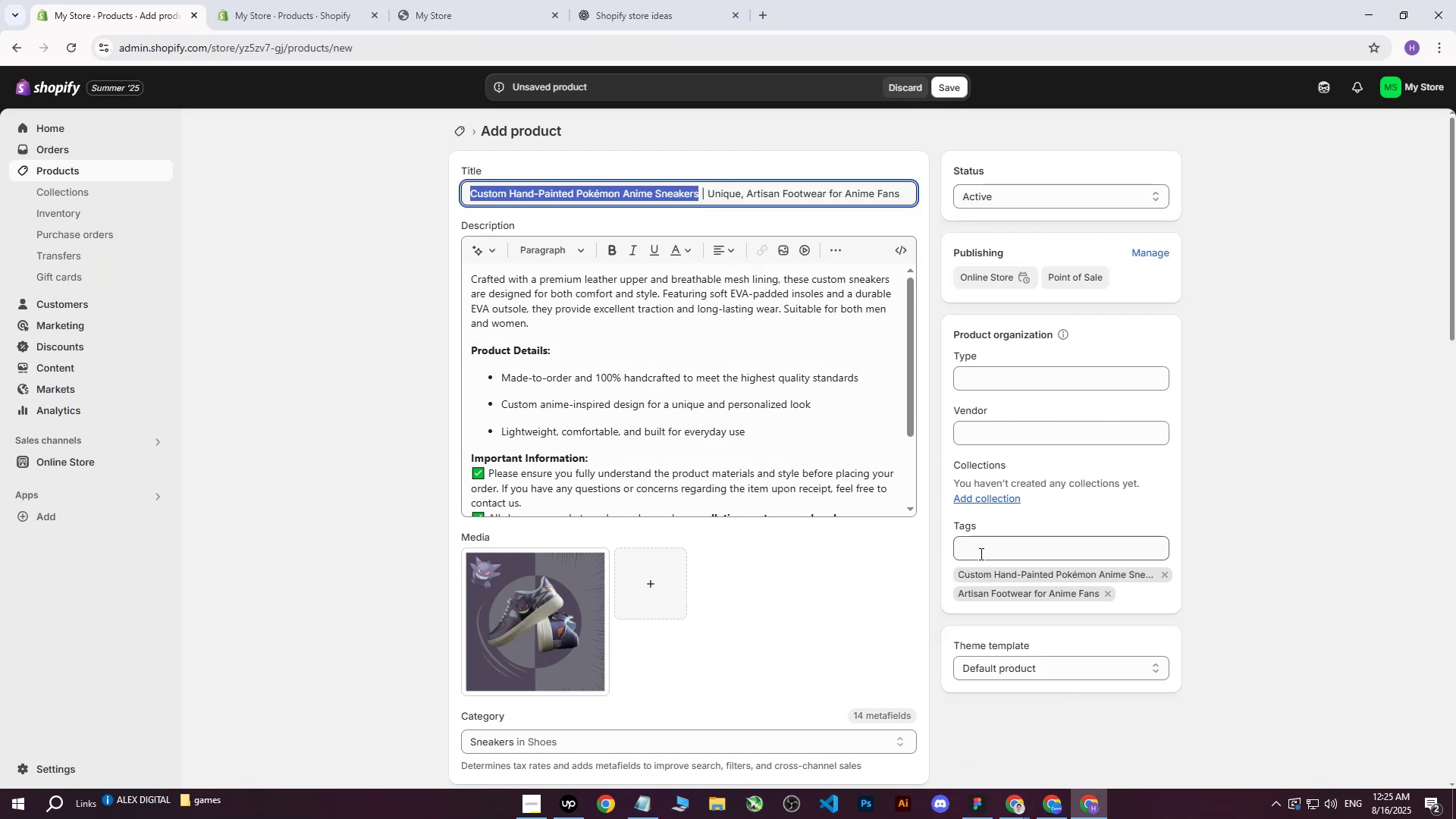 
left_click([980, 554])
 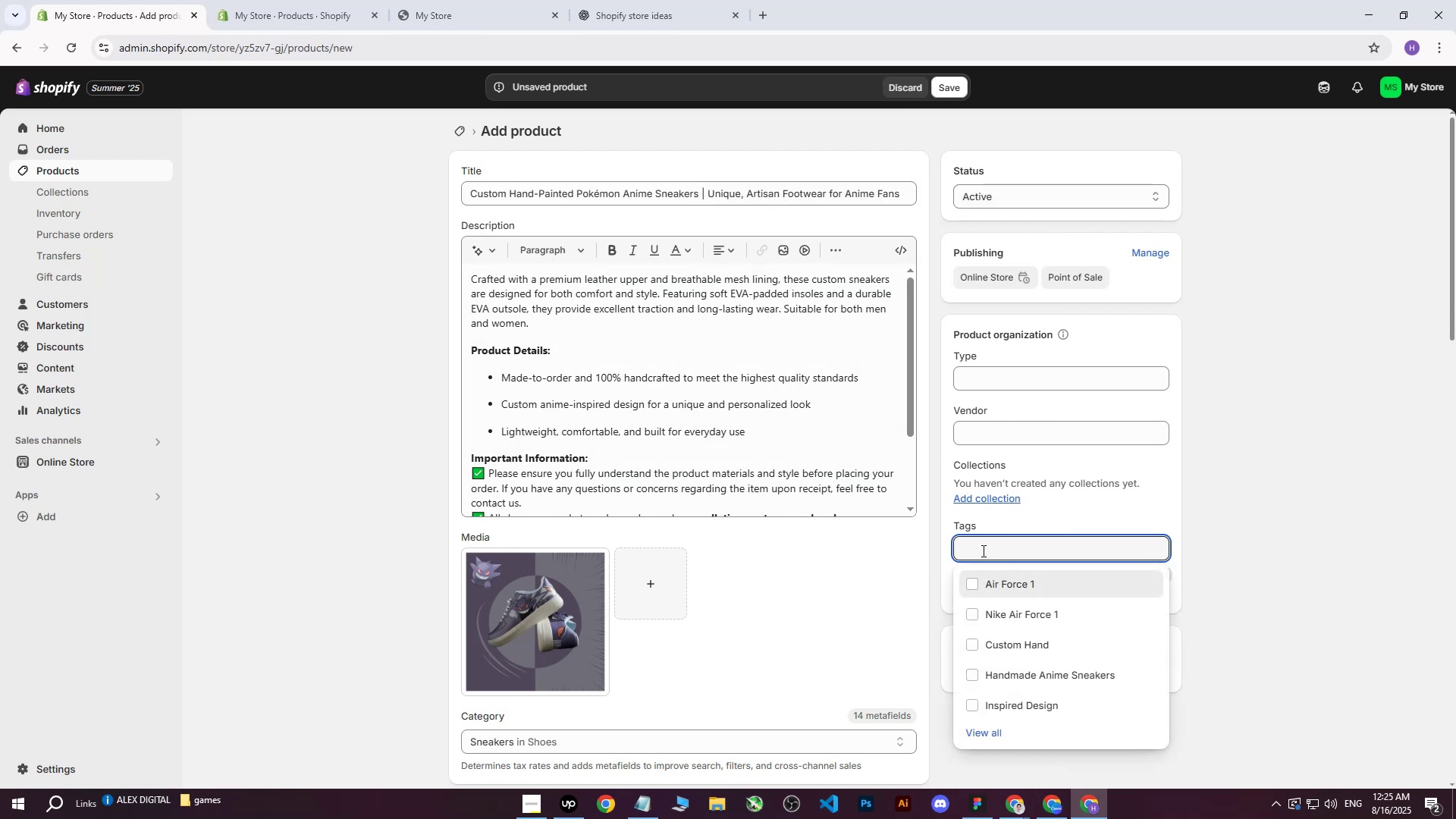 
key(Control+ControlLeft)
 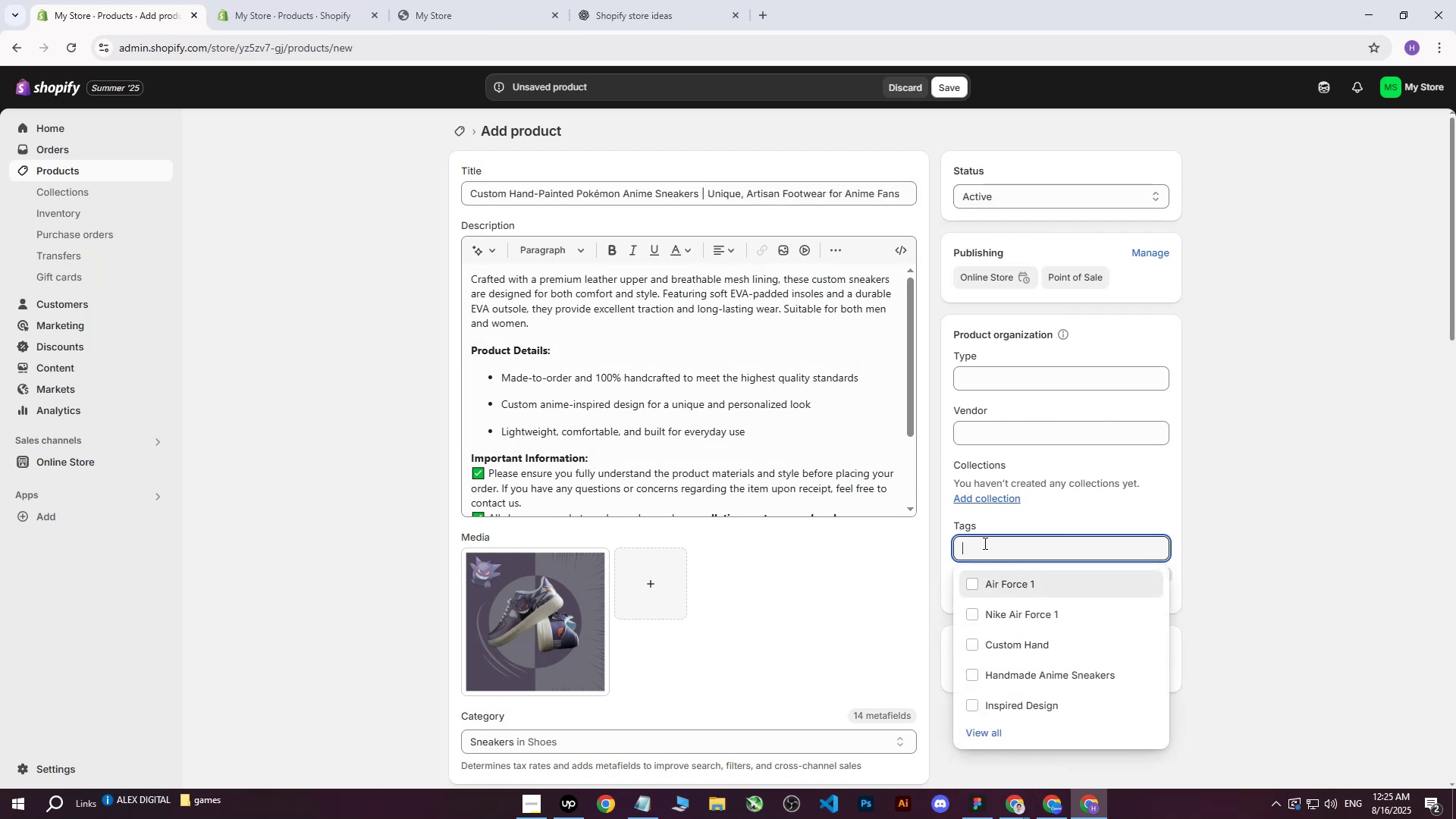 
key(Control+V)
 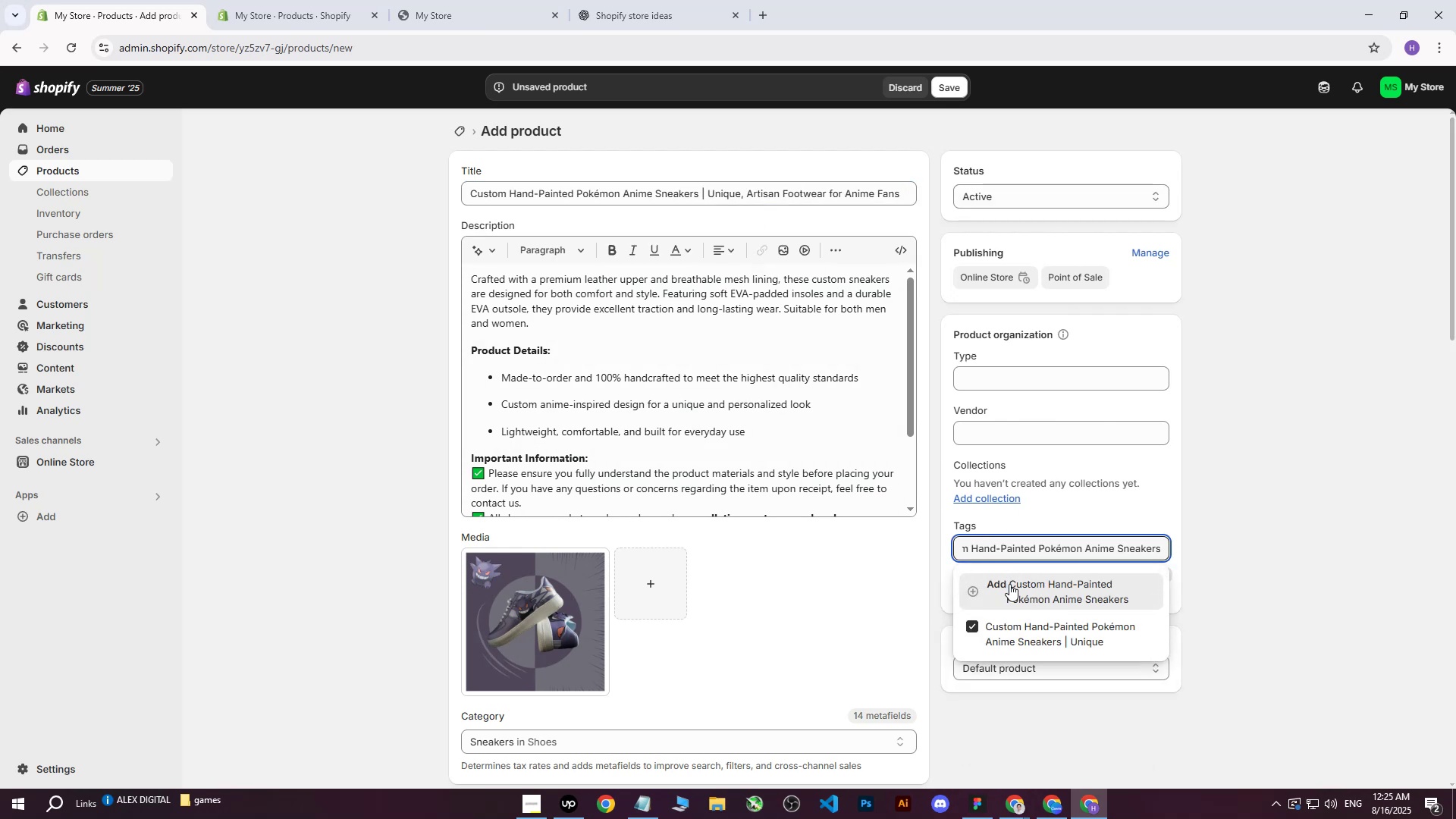 
left_click([1009, 584])
 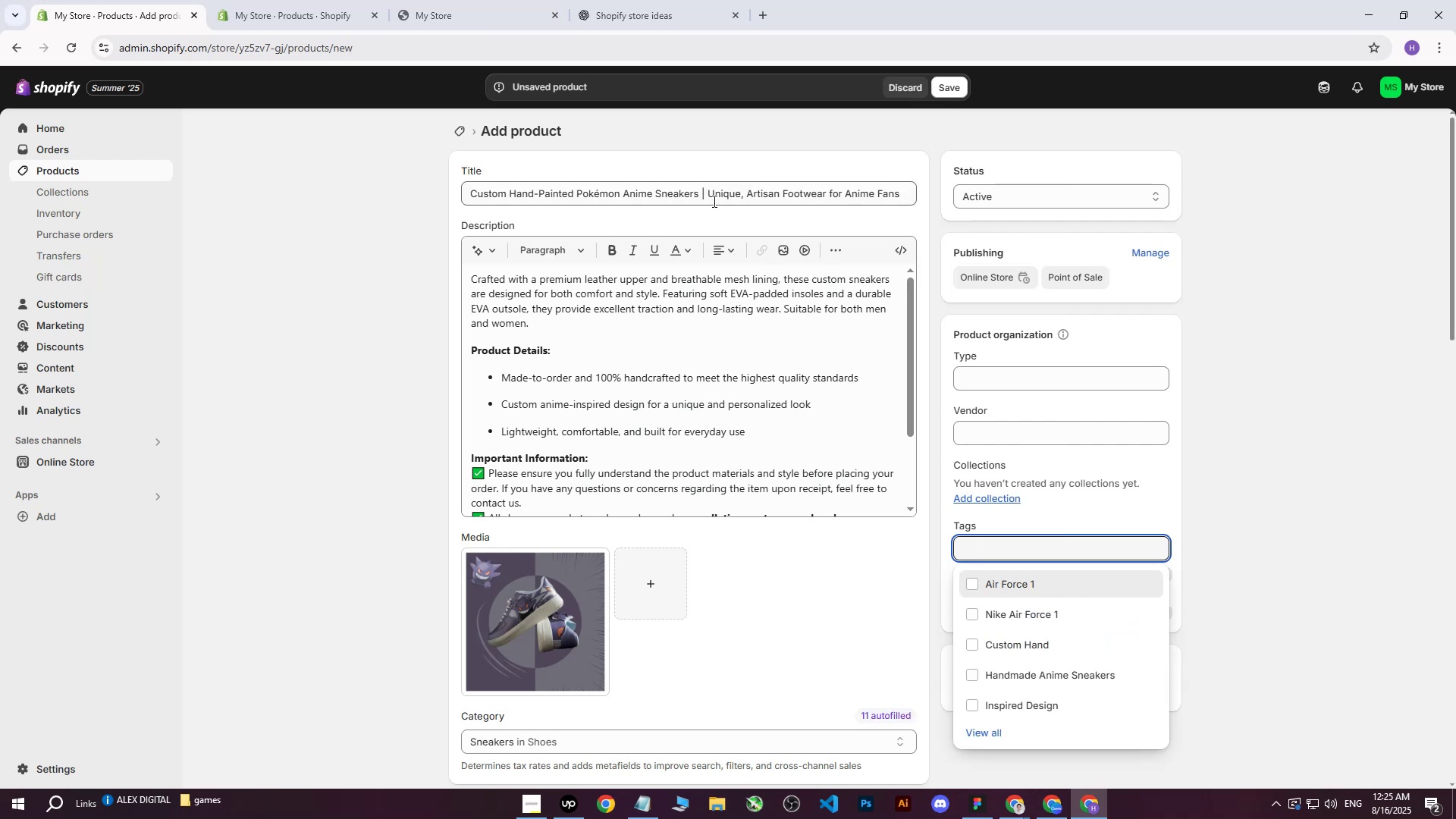 
left_click_drag(start_coordinate=[709, 196], to_coordinate=[923, 205])
 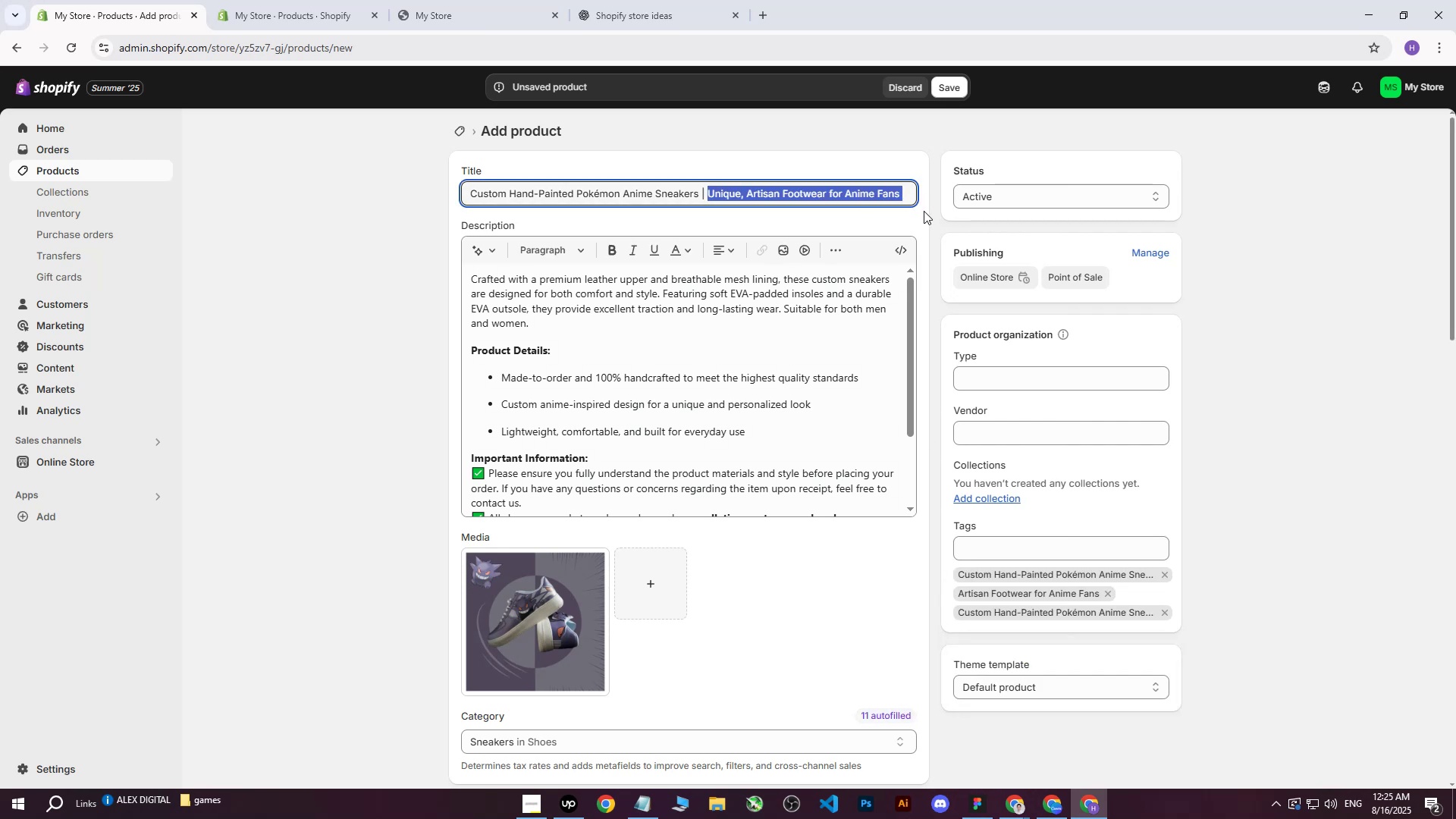 
key(Control+C)
 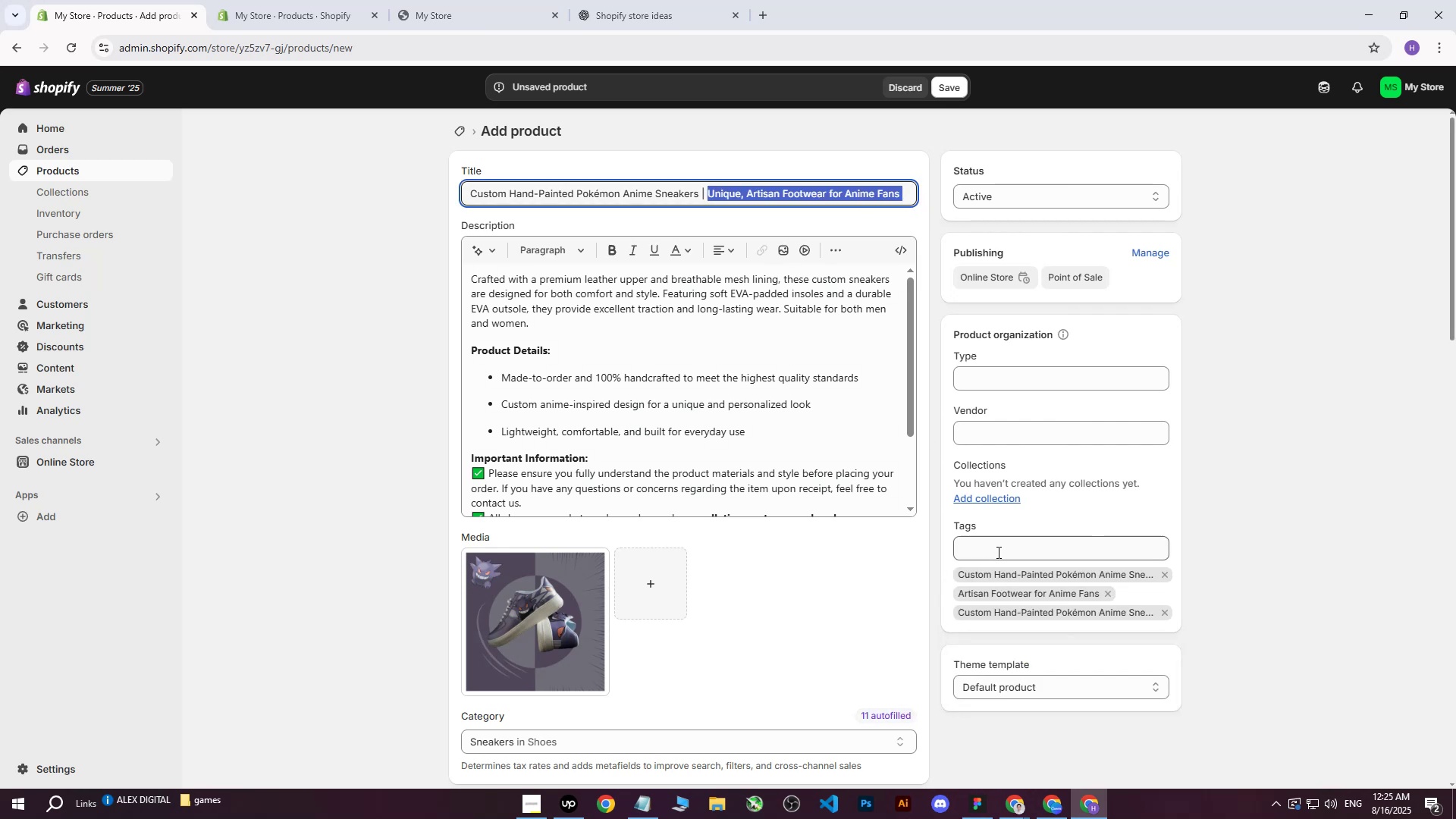 
key(Control+ControlLeft)
 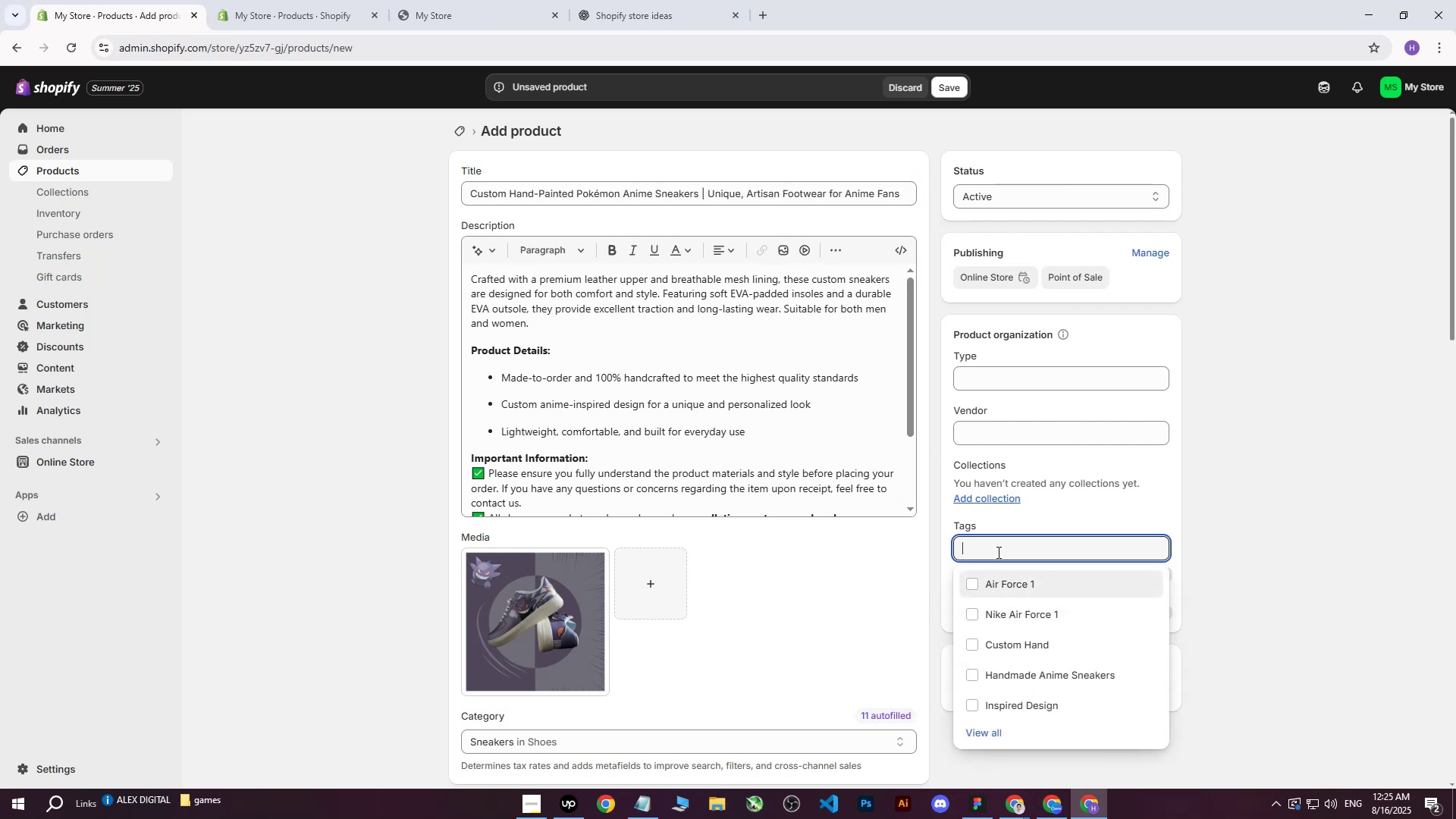 
key(Control+V)
 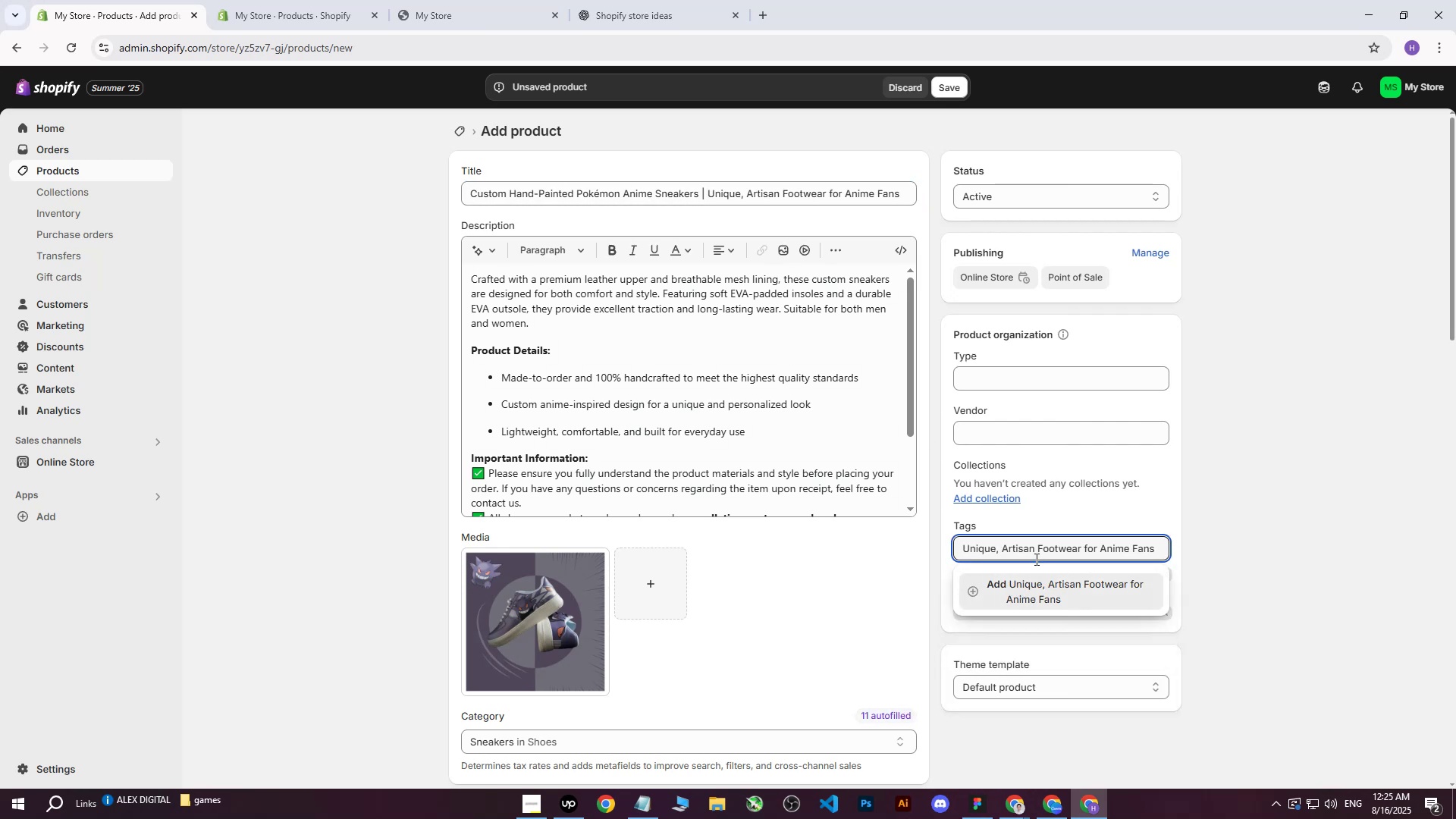 
left_click([1035, 582])
 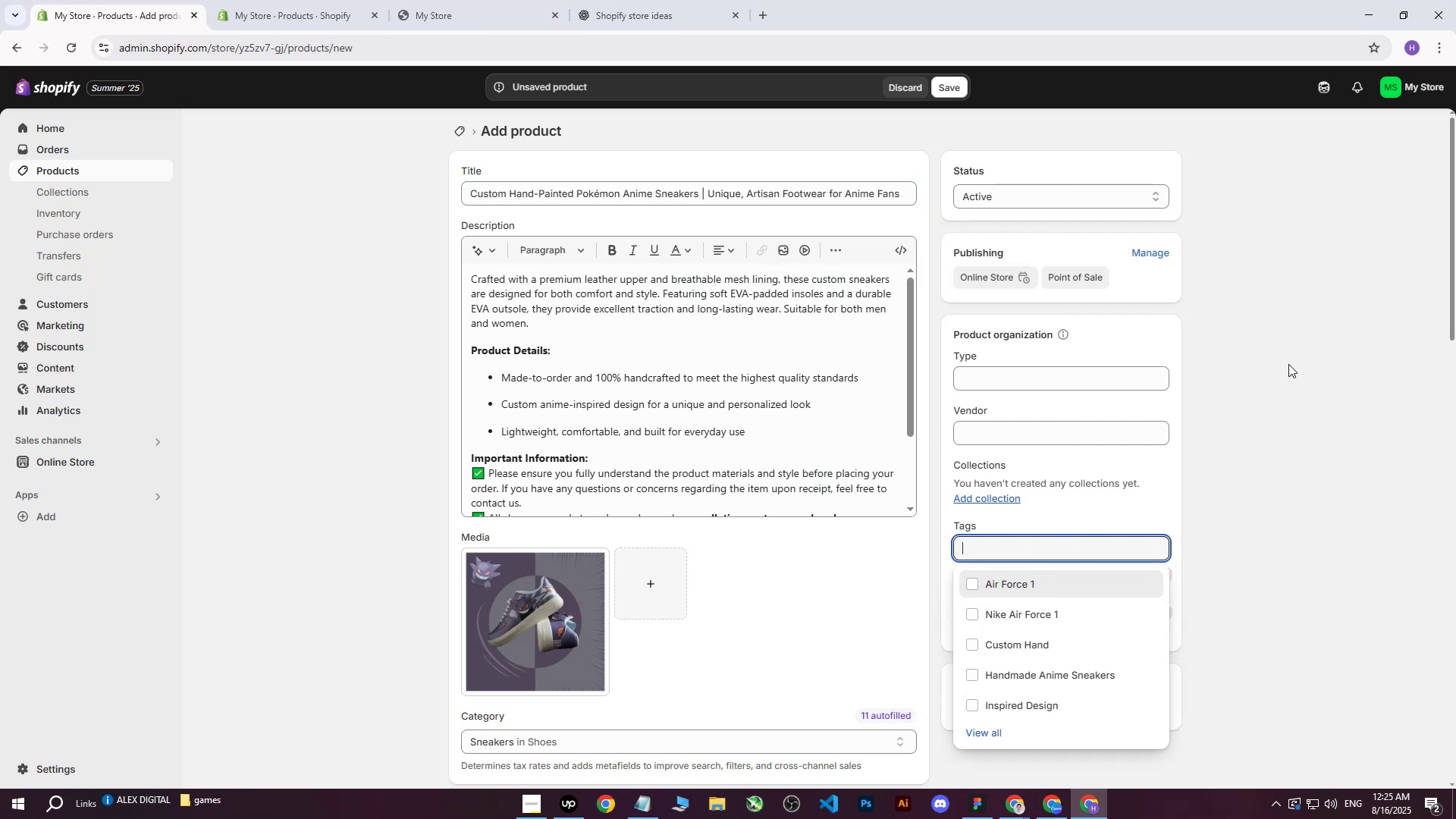 
left_click([1288, 364])
 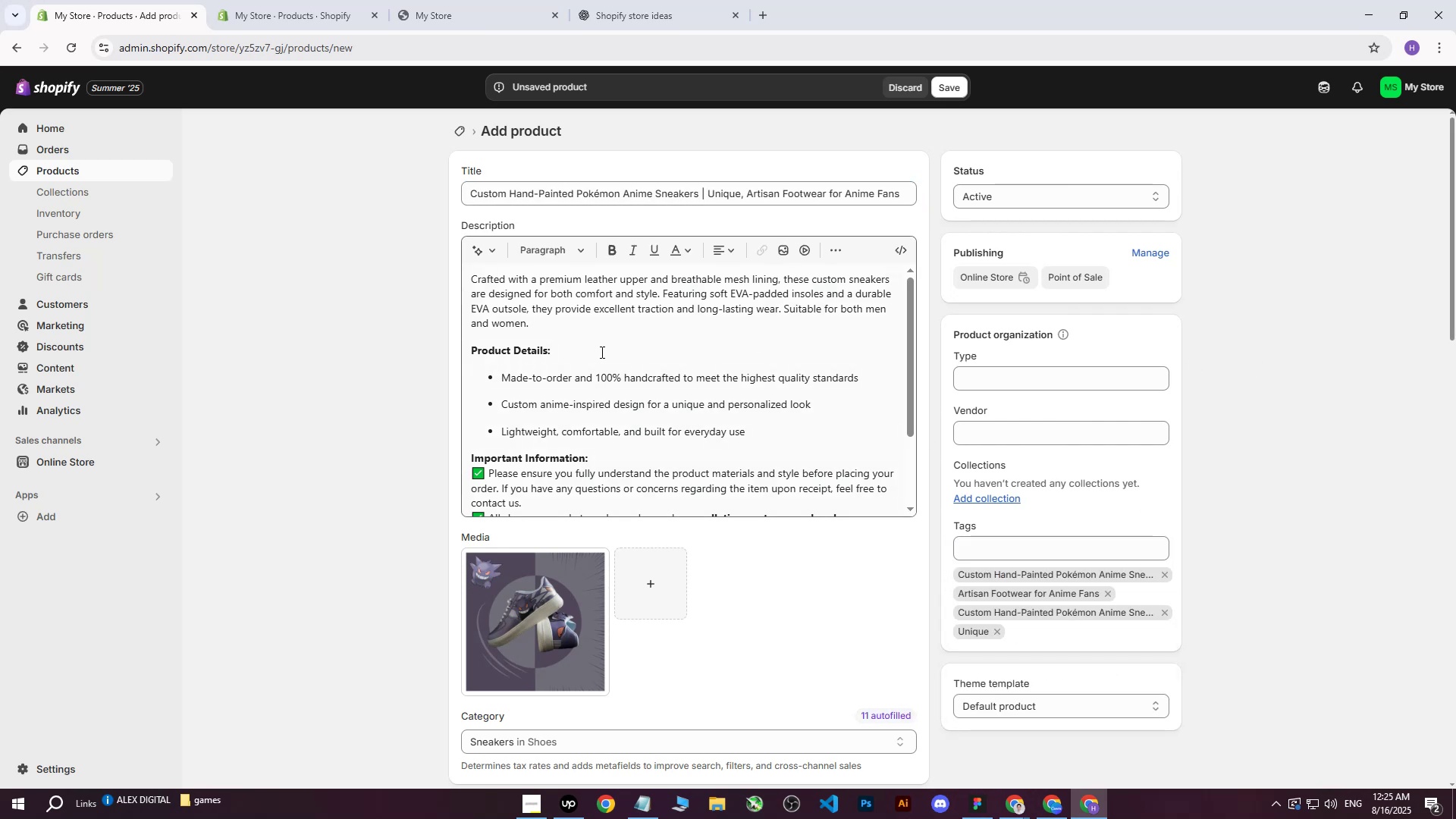 
scroll: coordinate [719, 491], scroll_direction: down, amount: 5.0
 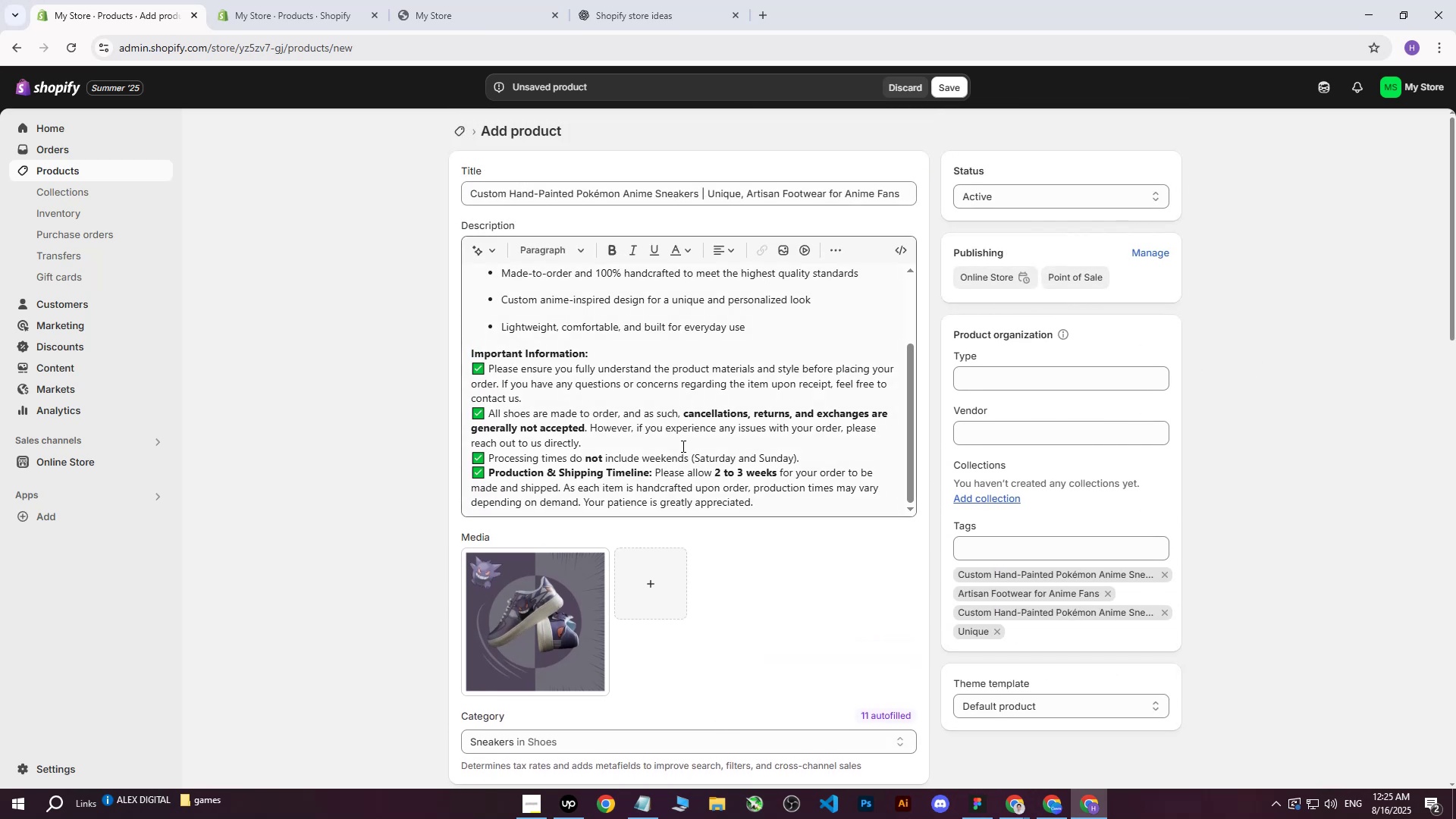 
scroll: coordinate [680, 422], scroll_direction: up, amount: 3.0
 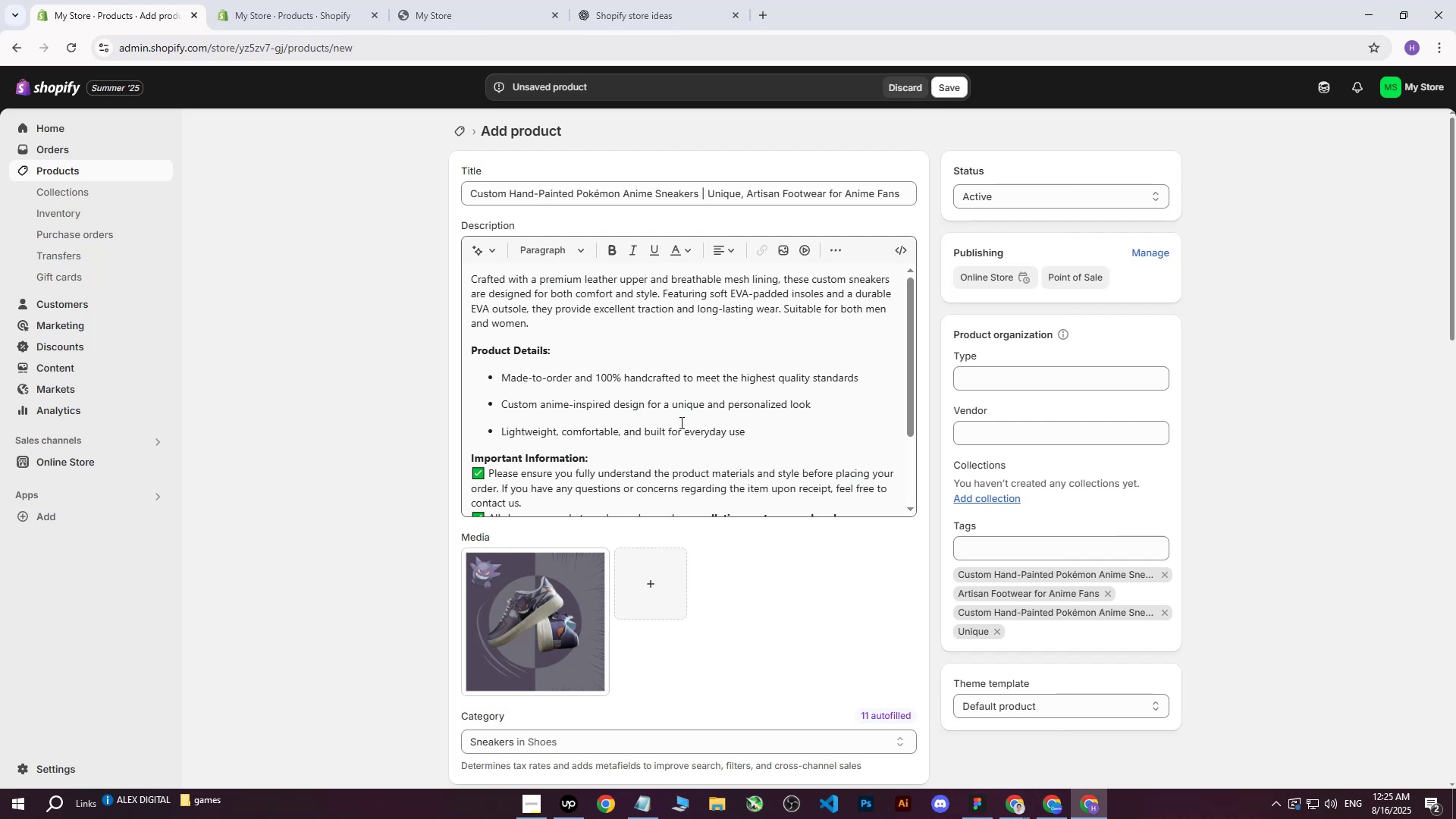 
wait(16.48)
 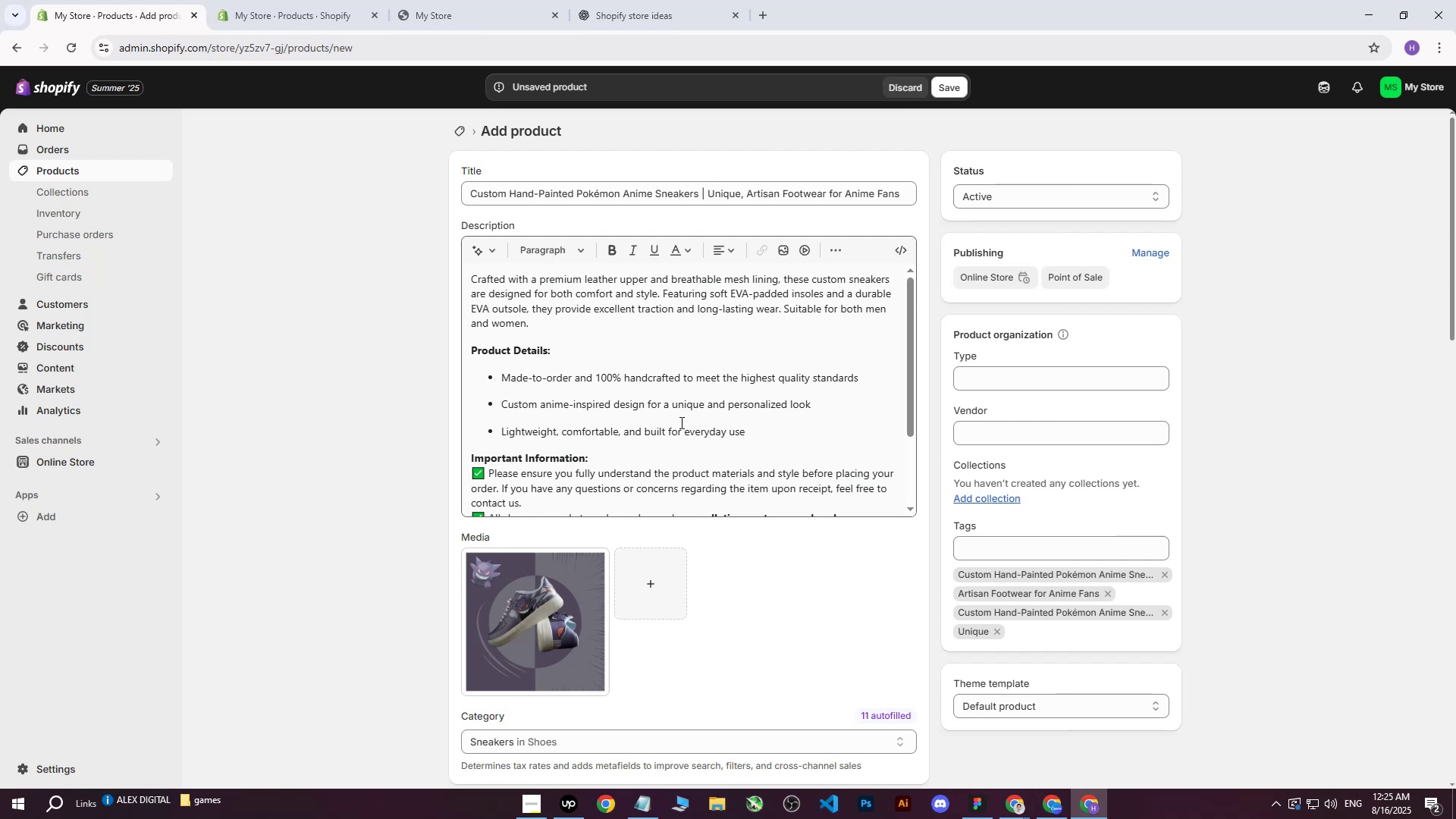 
scroll: coordinate [637, 375], scroll_direction: down, amount: 2.0
 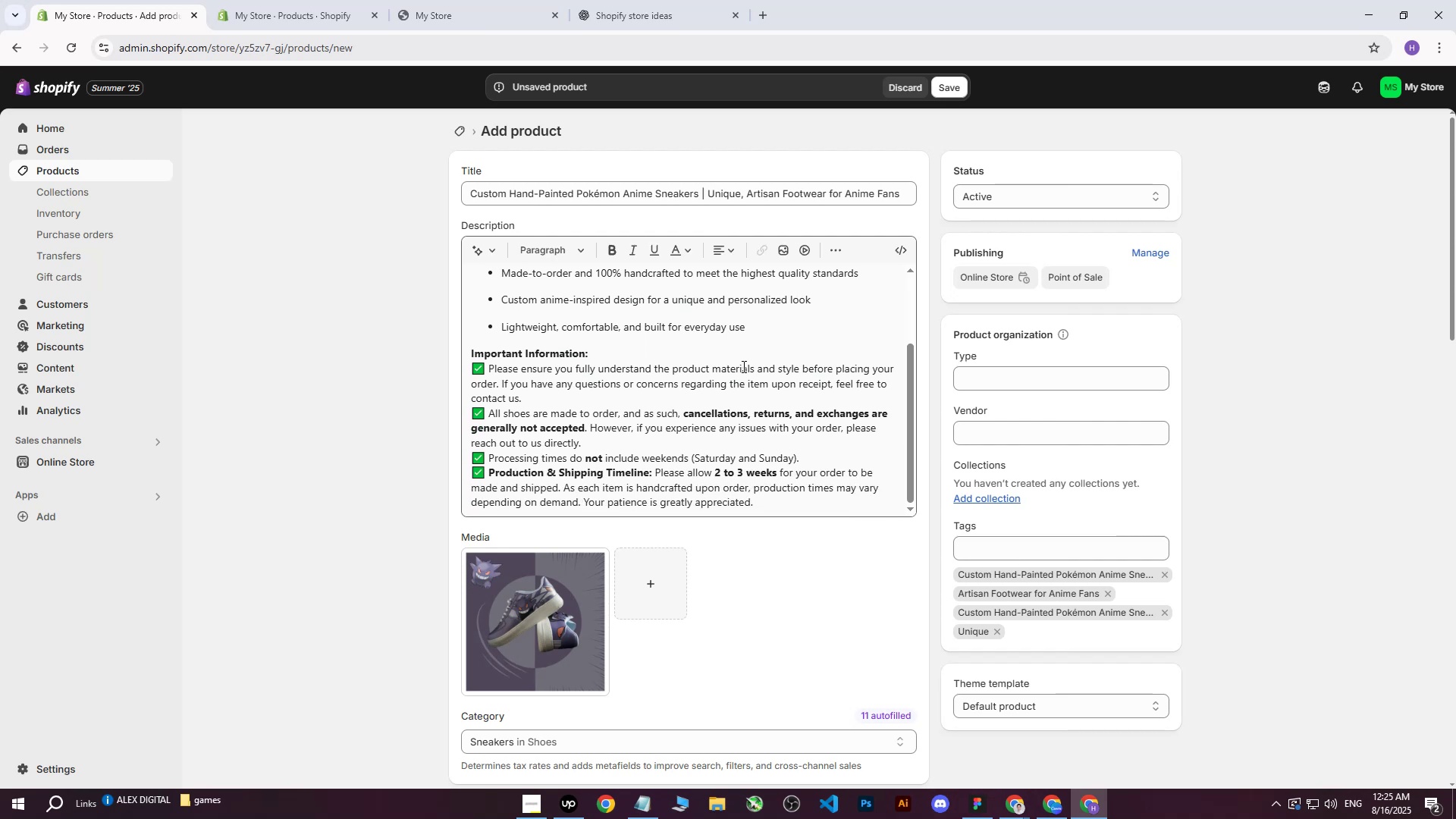 
left_click([562, 818])
 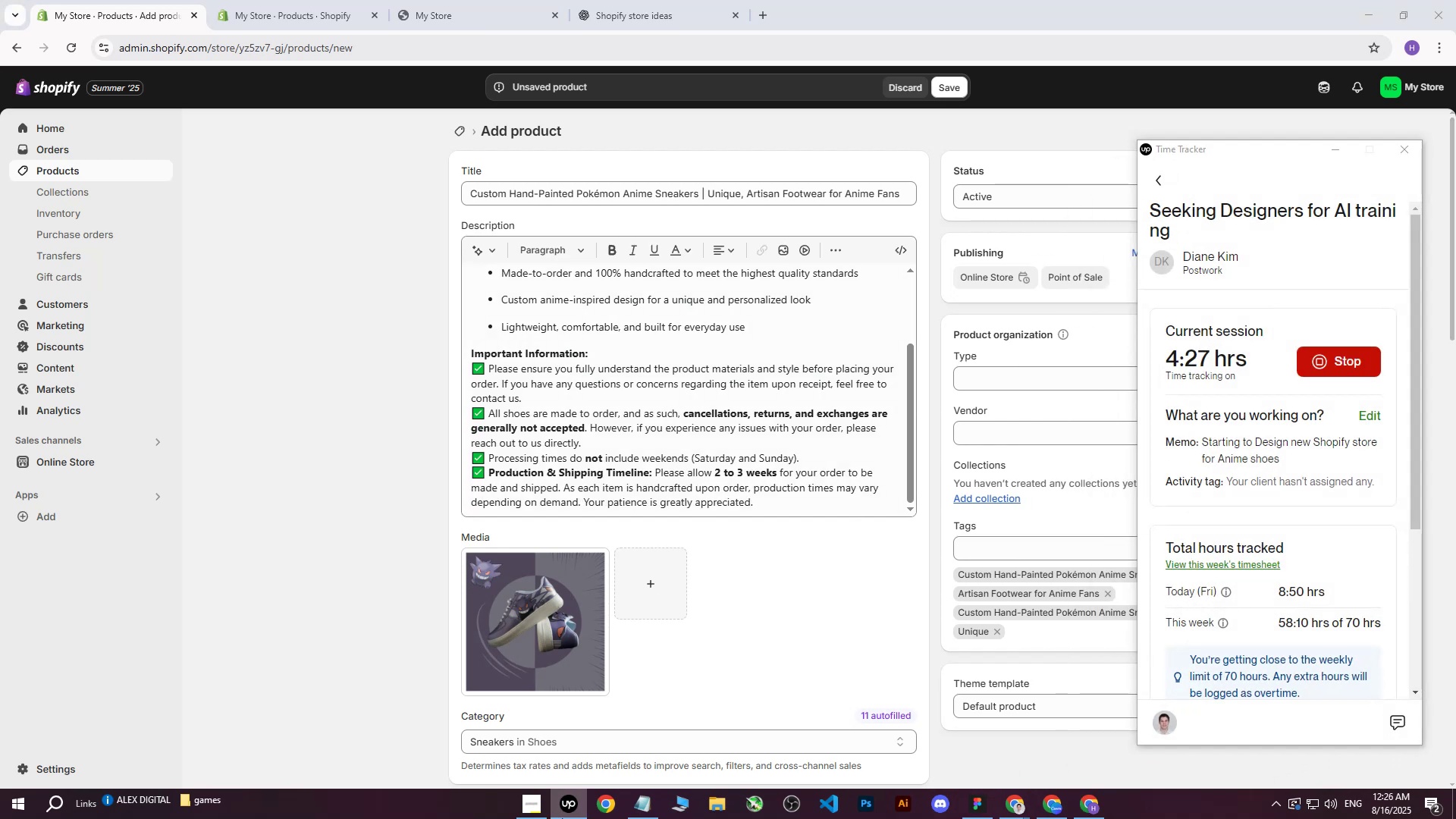 
left_click([562, 818])
 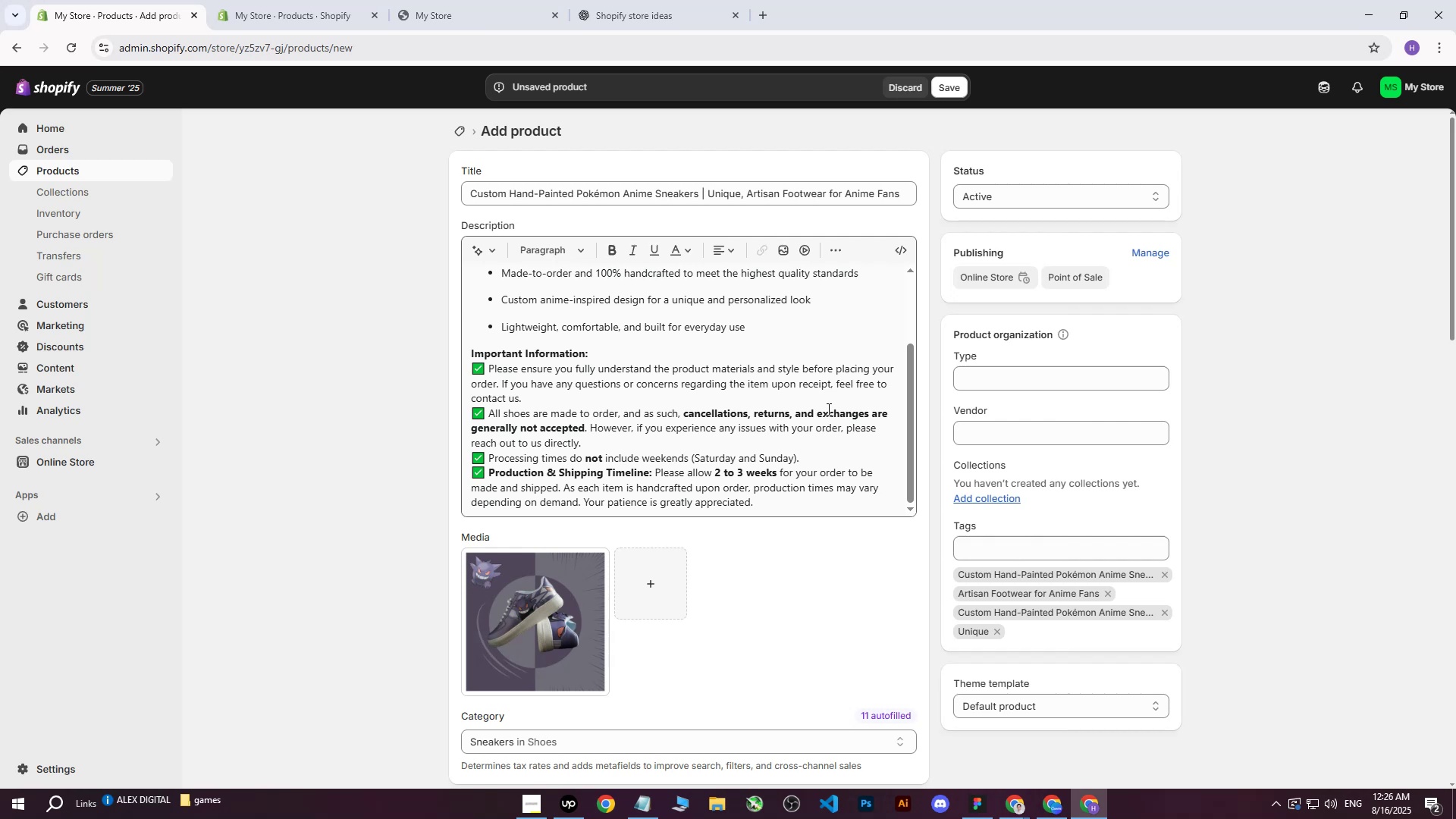 
scroll: coordinate [682, 485], scroll_direction: down, amount: 1.0
 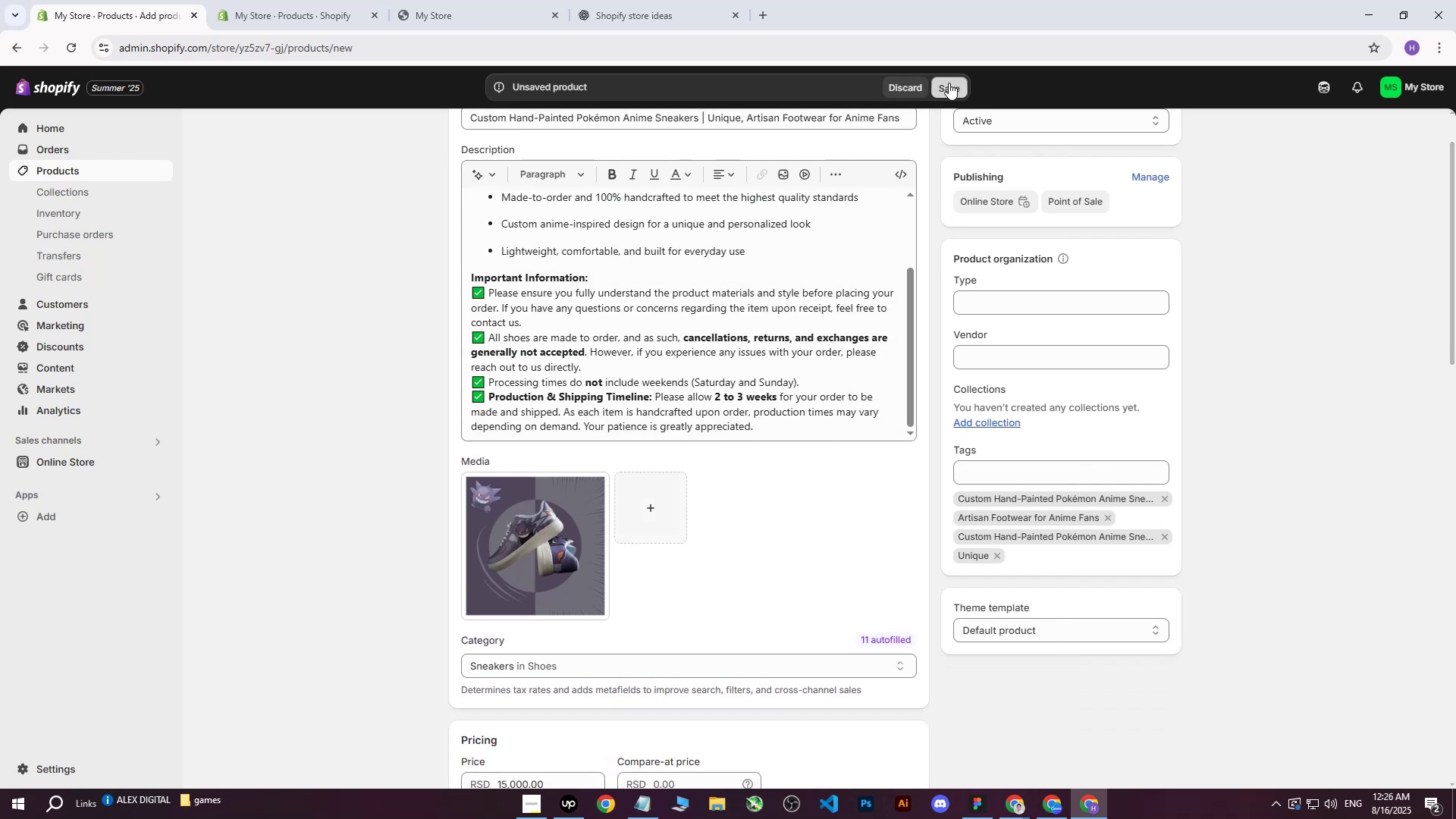 
left_click([949, 83])
 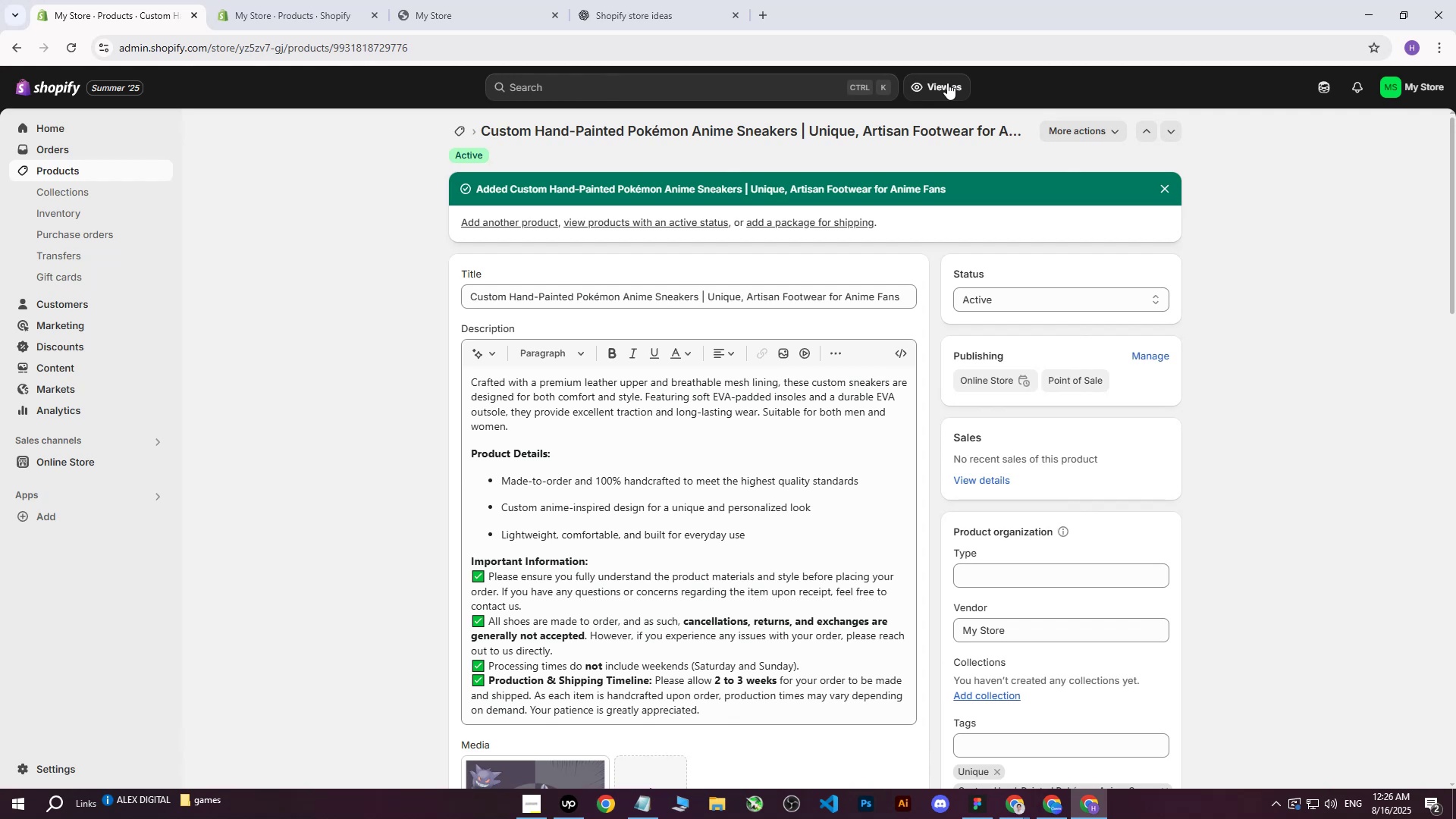 
wait(15.15)
 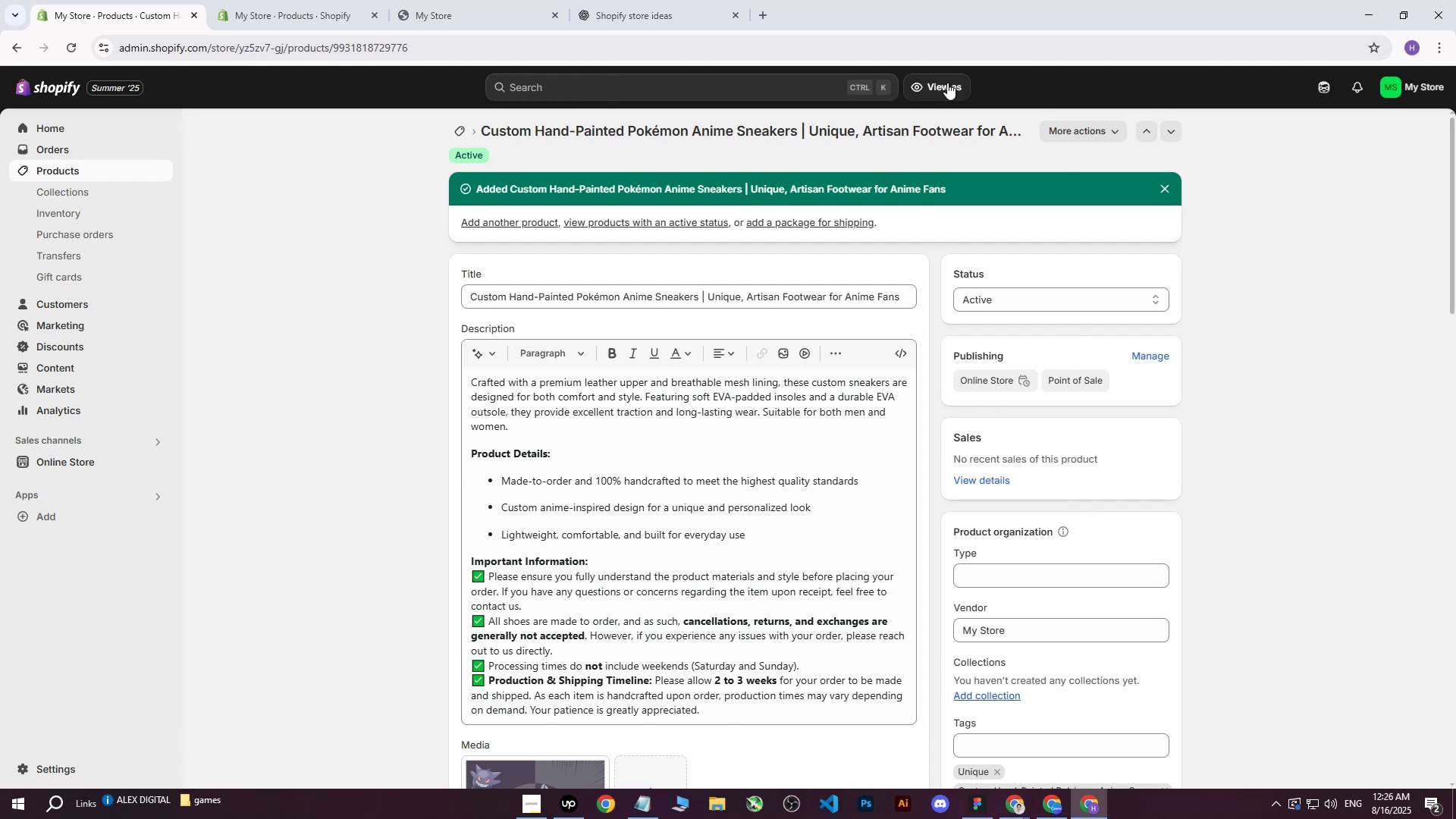 
left_click([72, 171])
 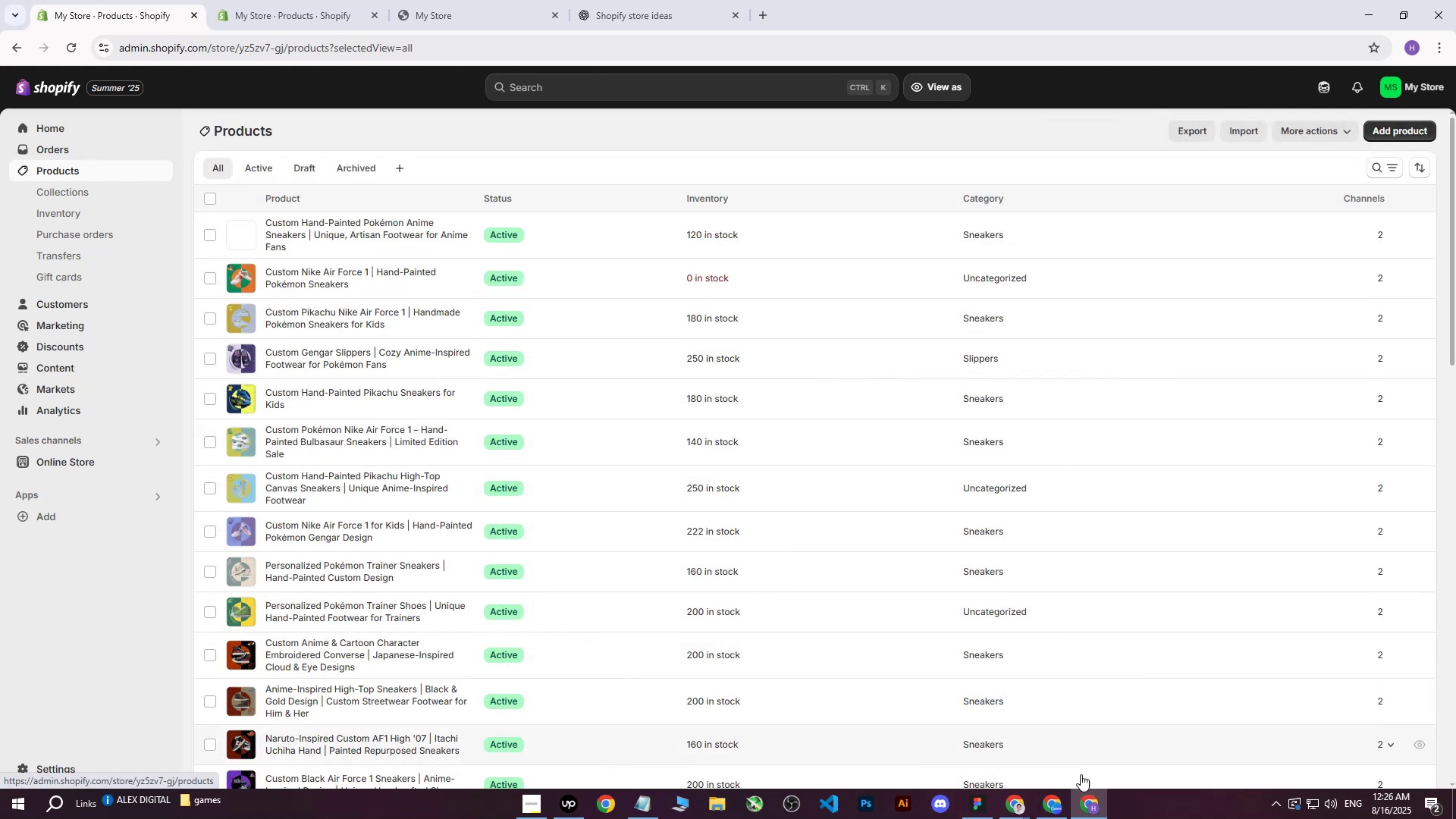 
left_click([1028, 818])
 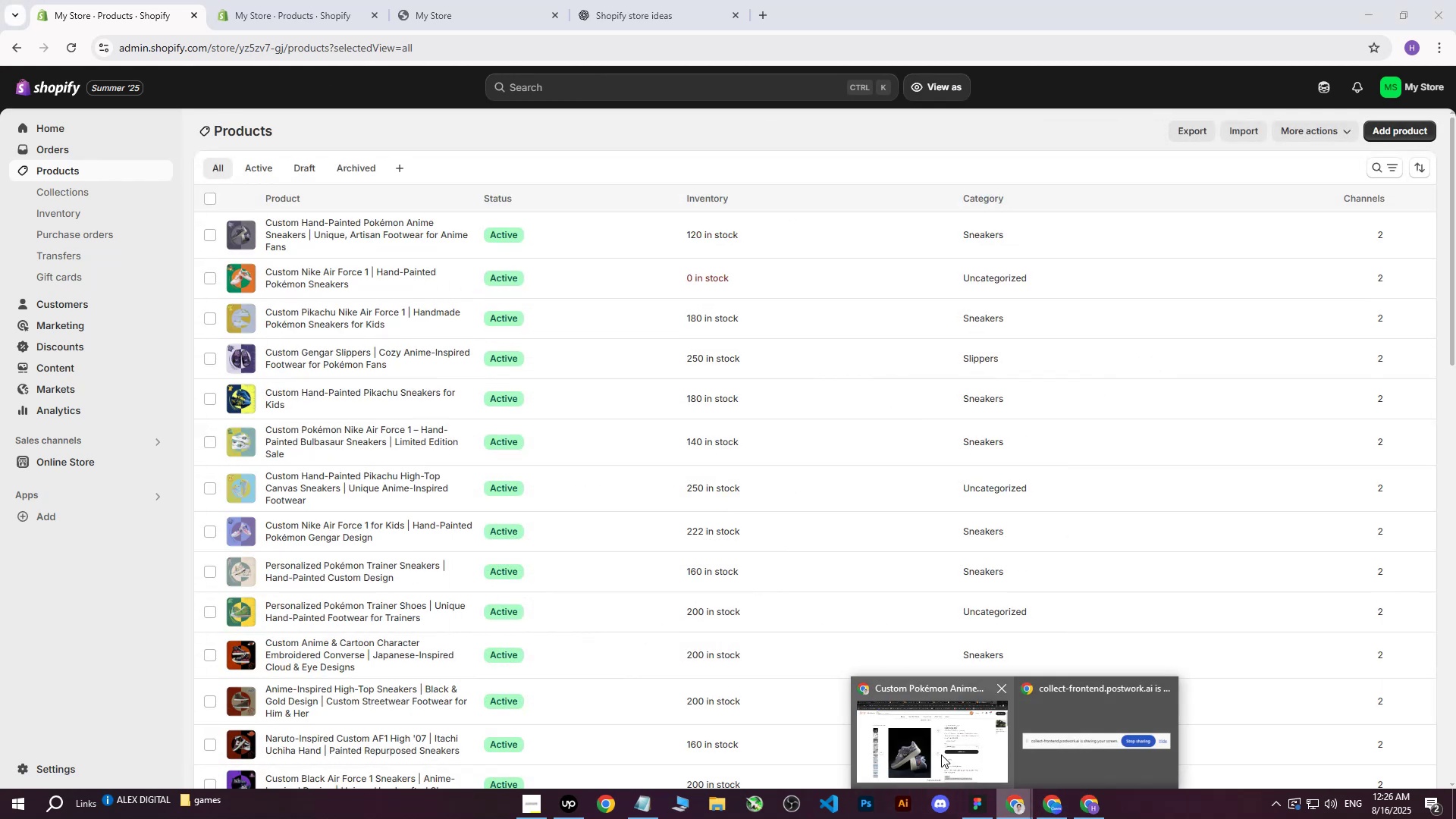 
left_click([941, 755])
 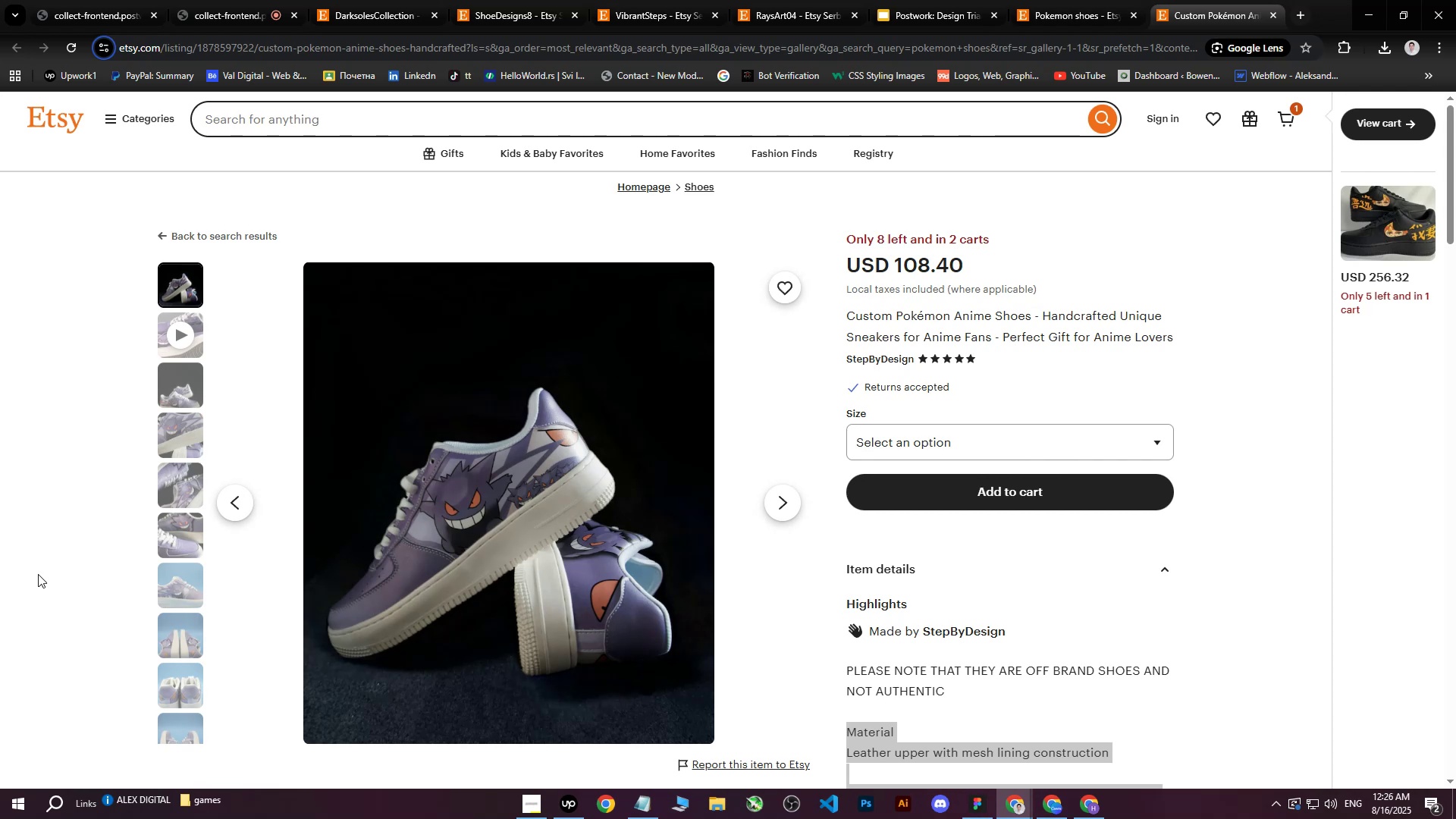 
wait(18.56)
 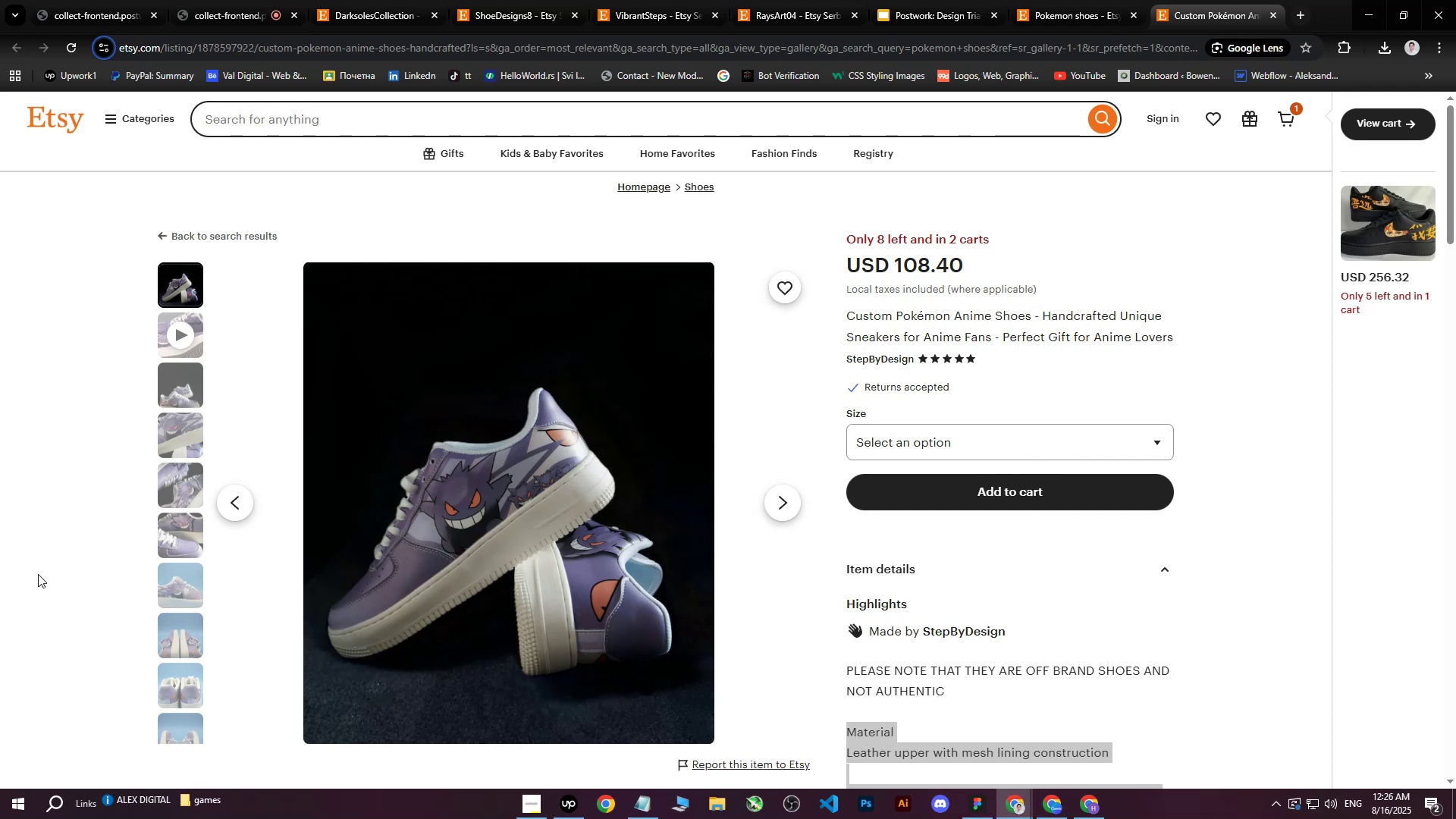 
left_click([1277, 15])
 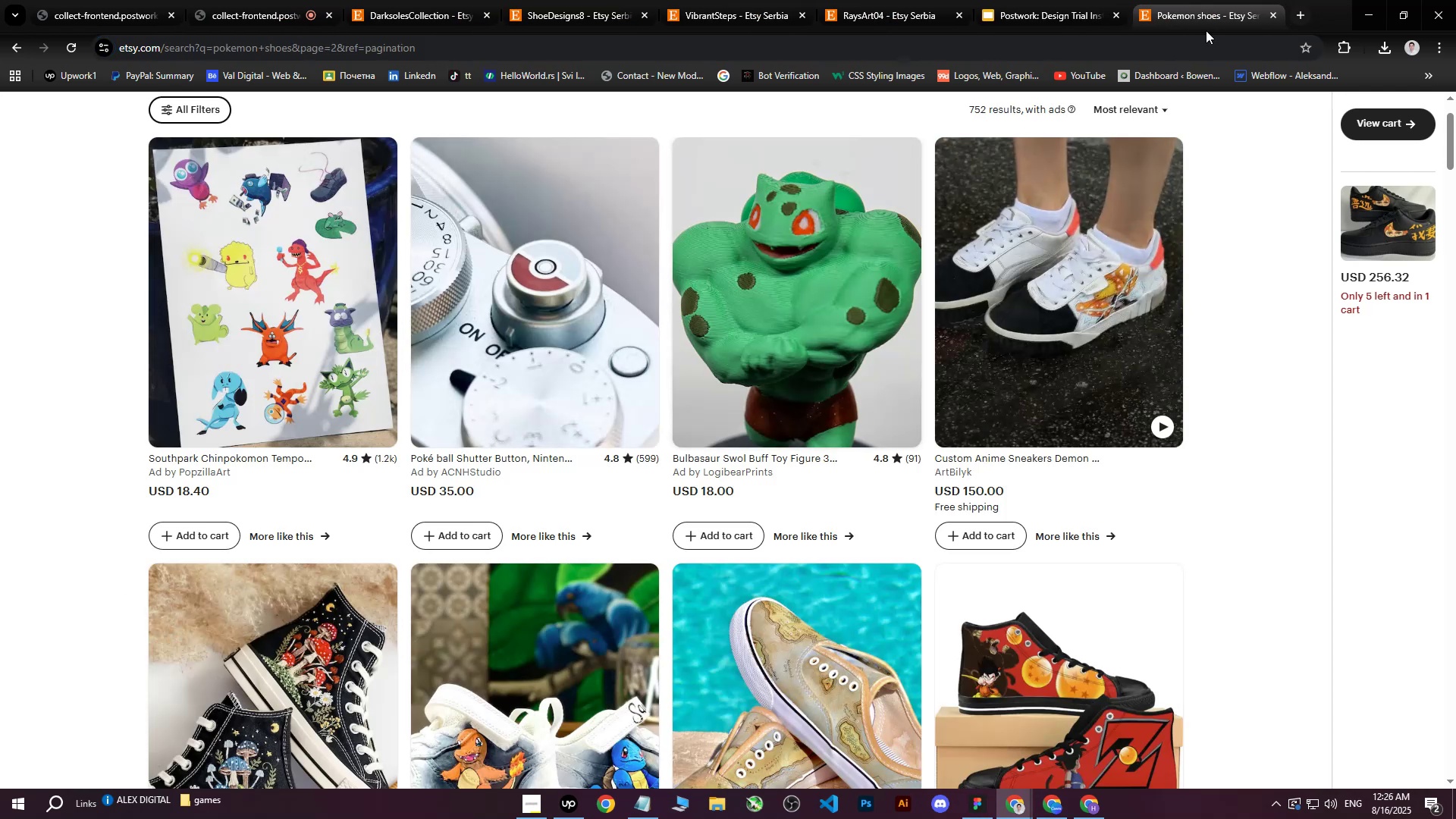 
left_click([1188, 0])
 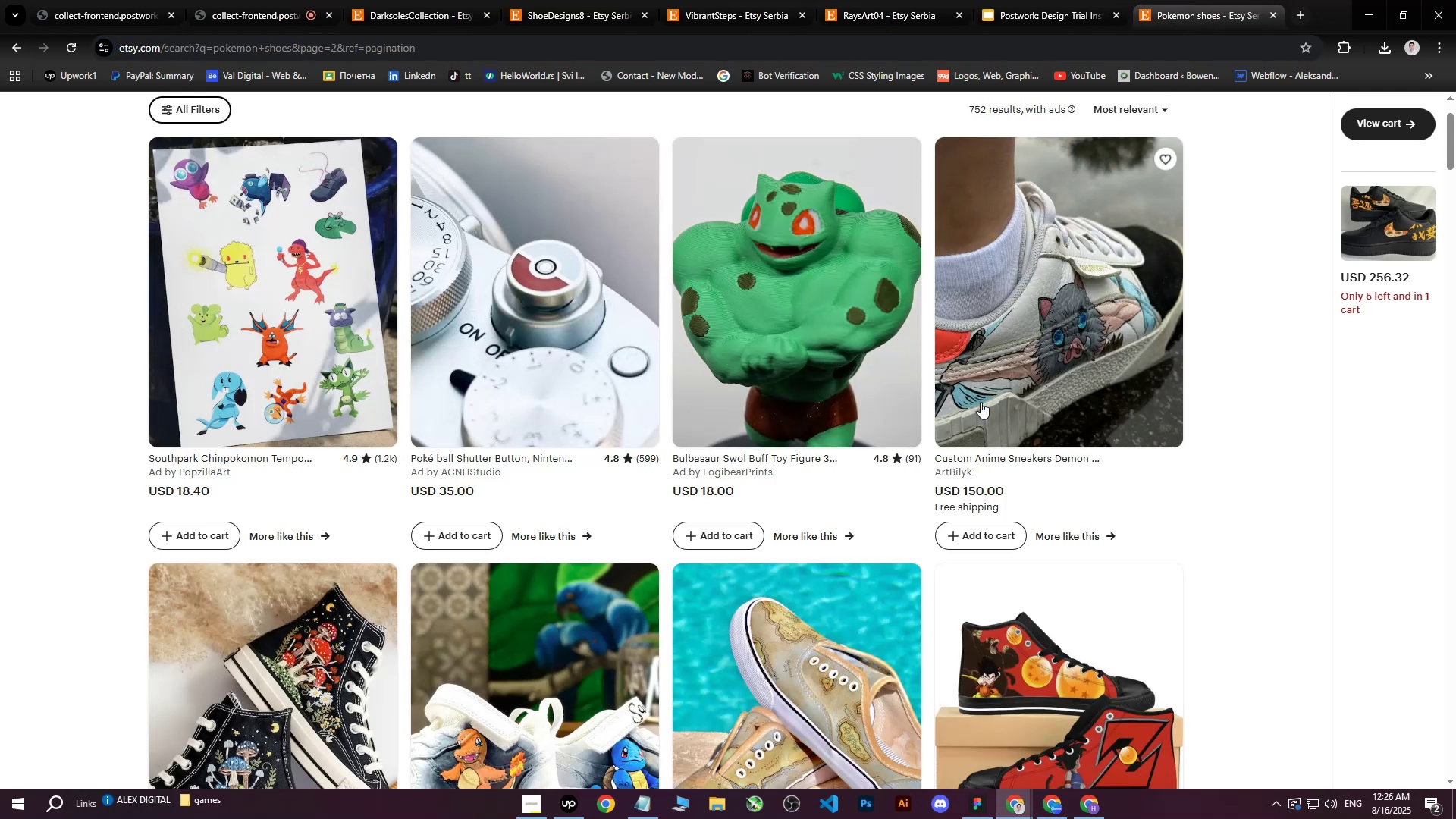 
scroll: coordinate [876, 485], scroll_direction: down, amount: 12.0
 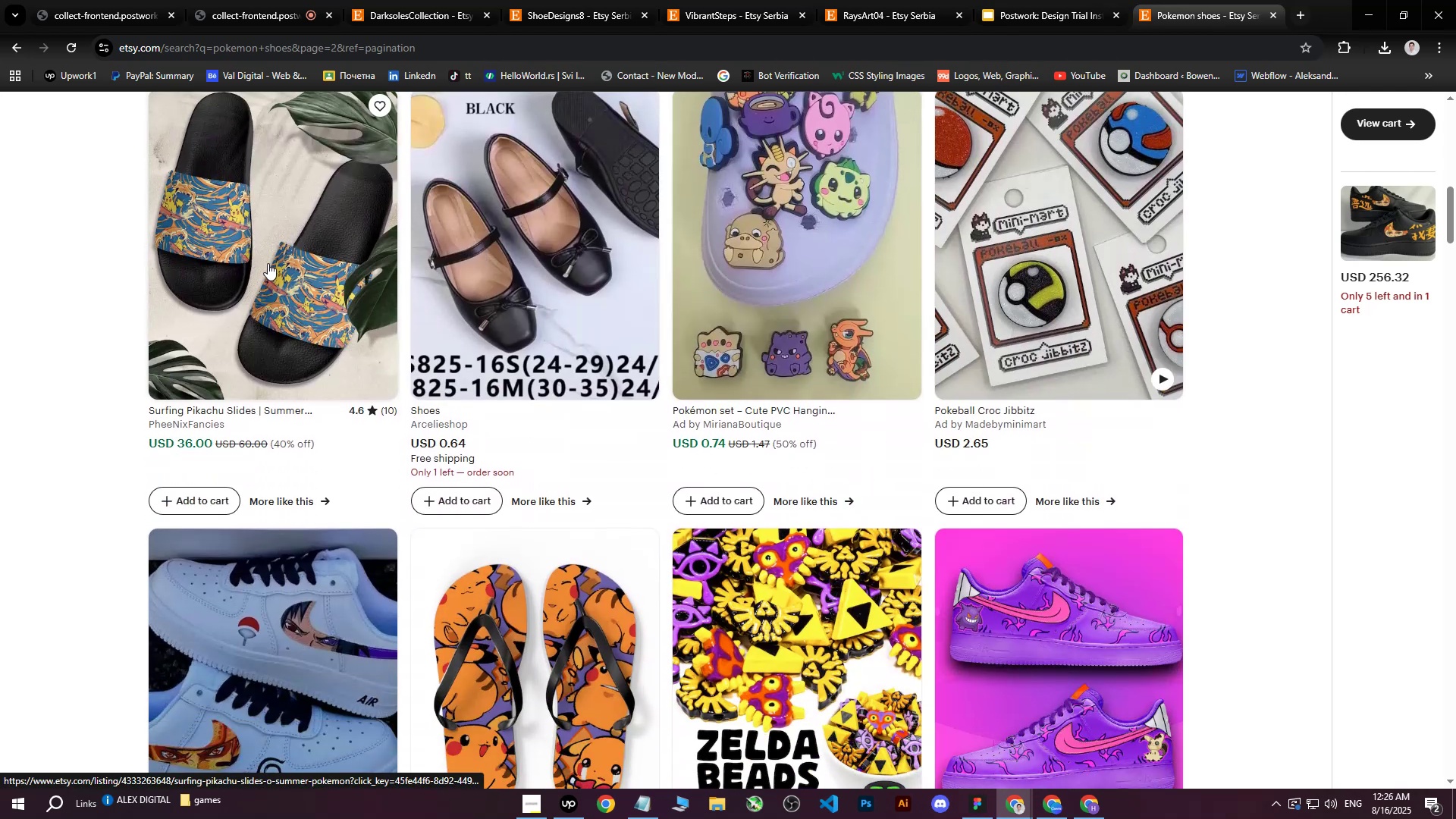 
middle_click([268, 263])
 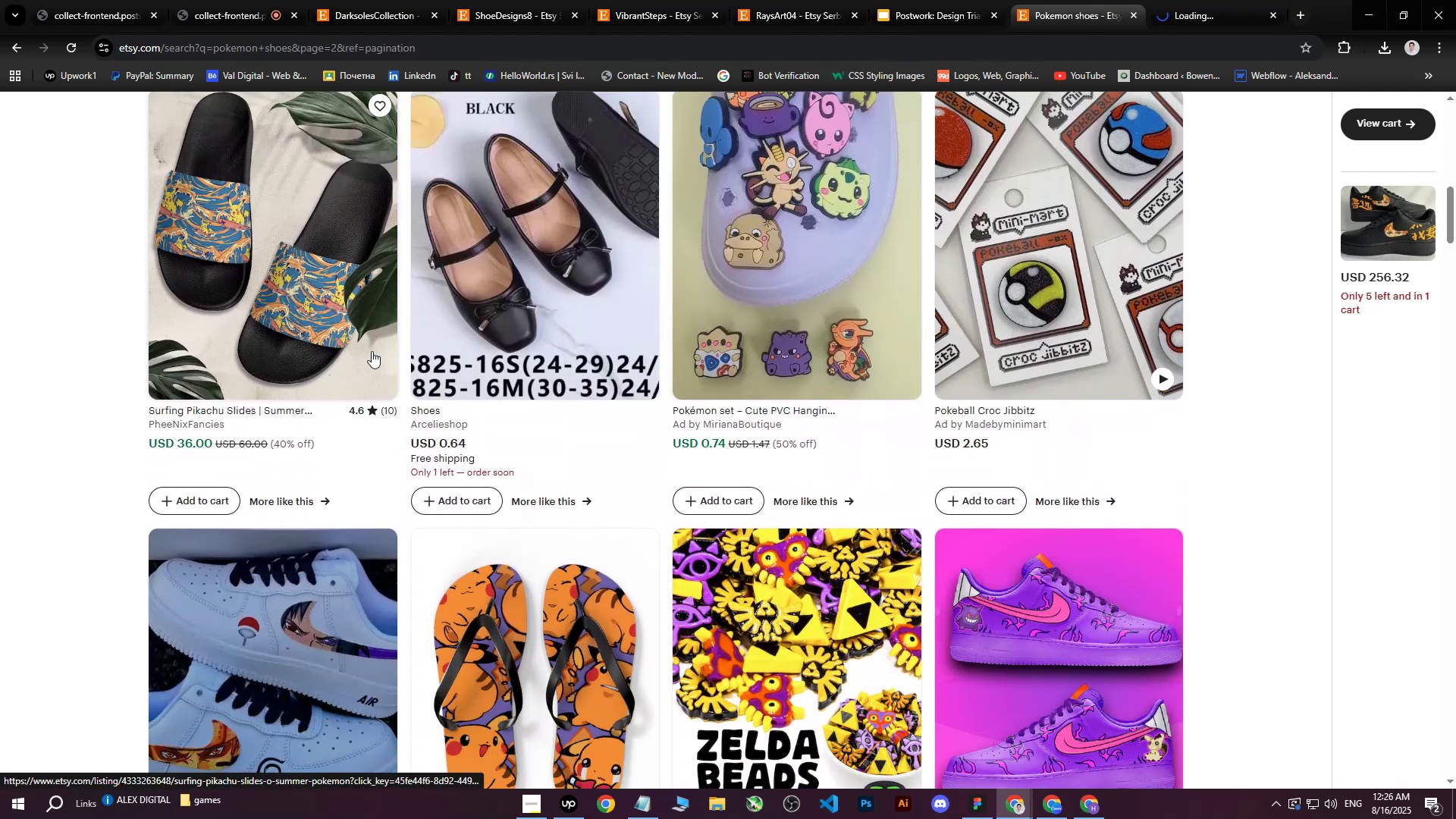 
scroll: coordinate [320, 498], scroll_direction: down, amount: 3.0
 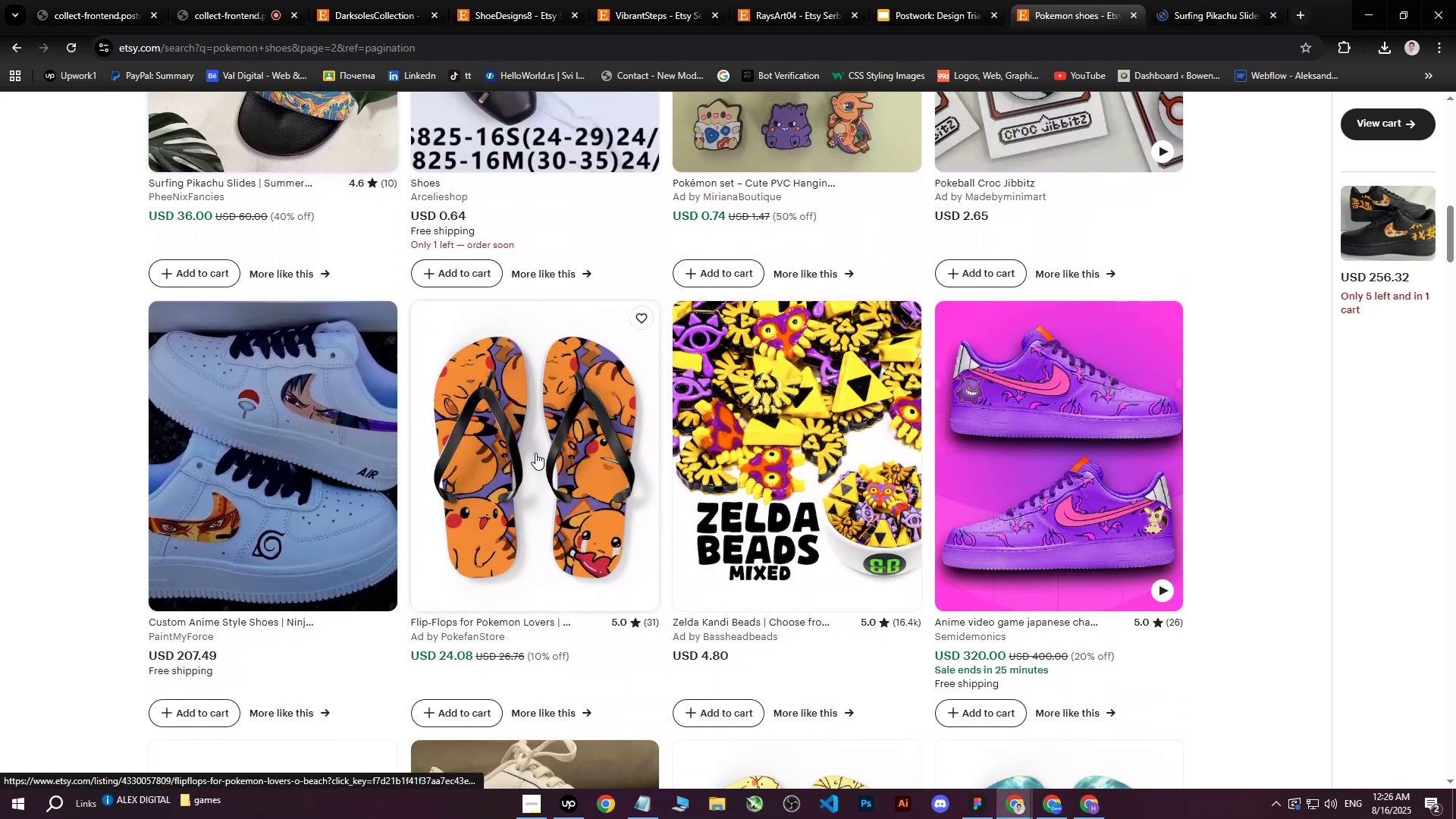 
middle_click([535, 453])
 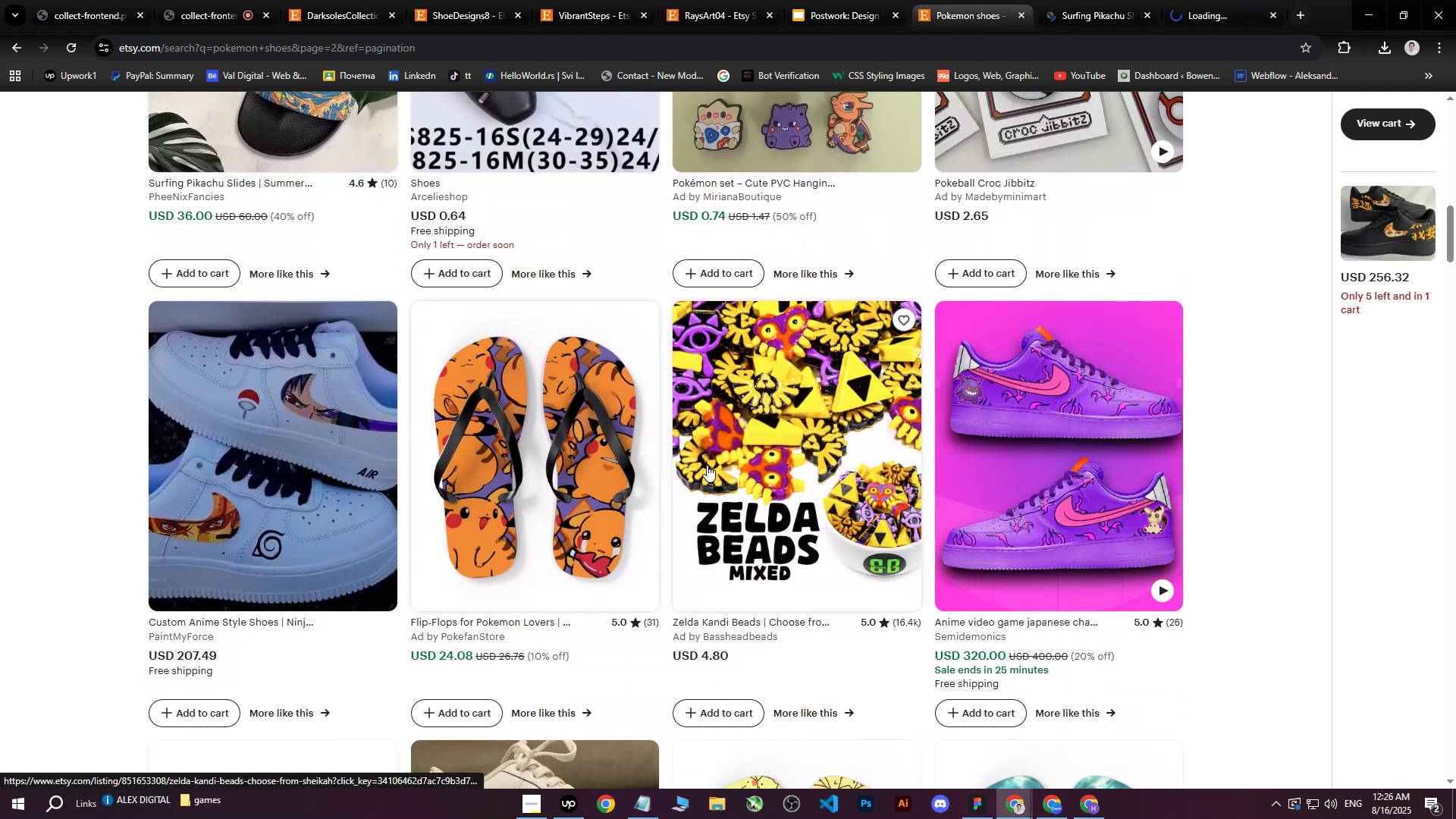 
scroll: coordinate [1053, 370], scroll_direction: down, amount: 2.0
 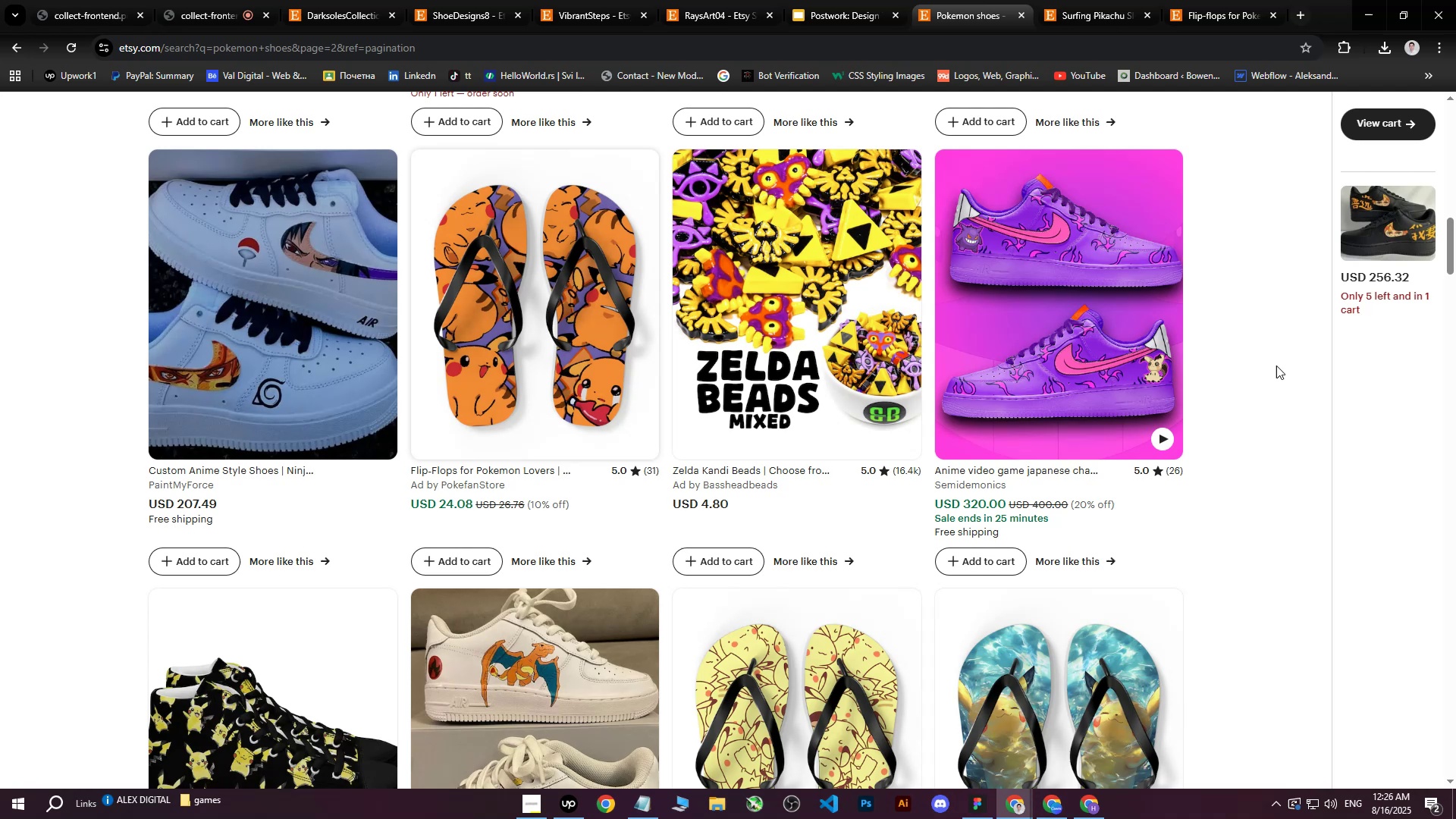 
middle_click([1075, 334])
 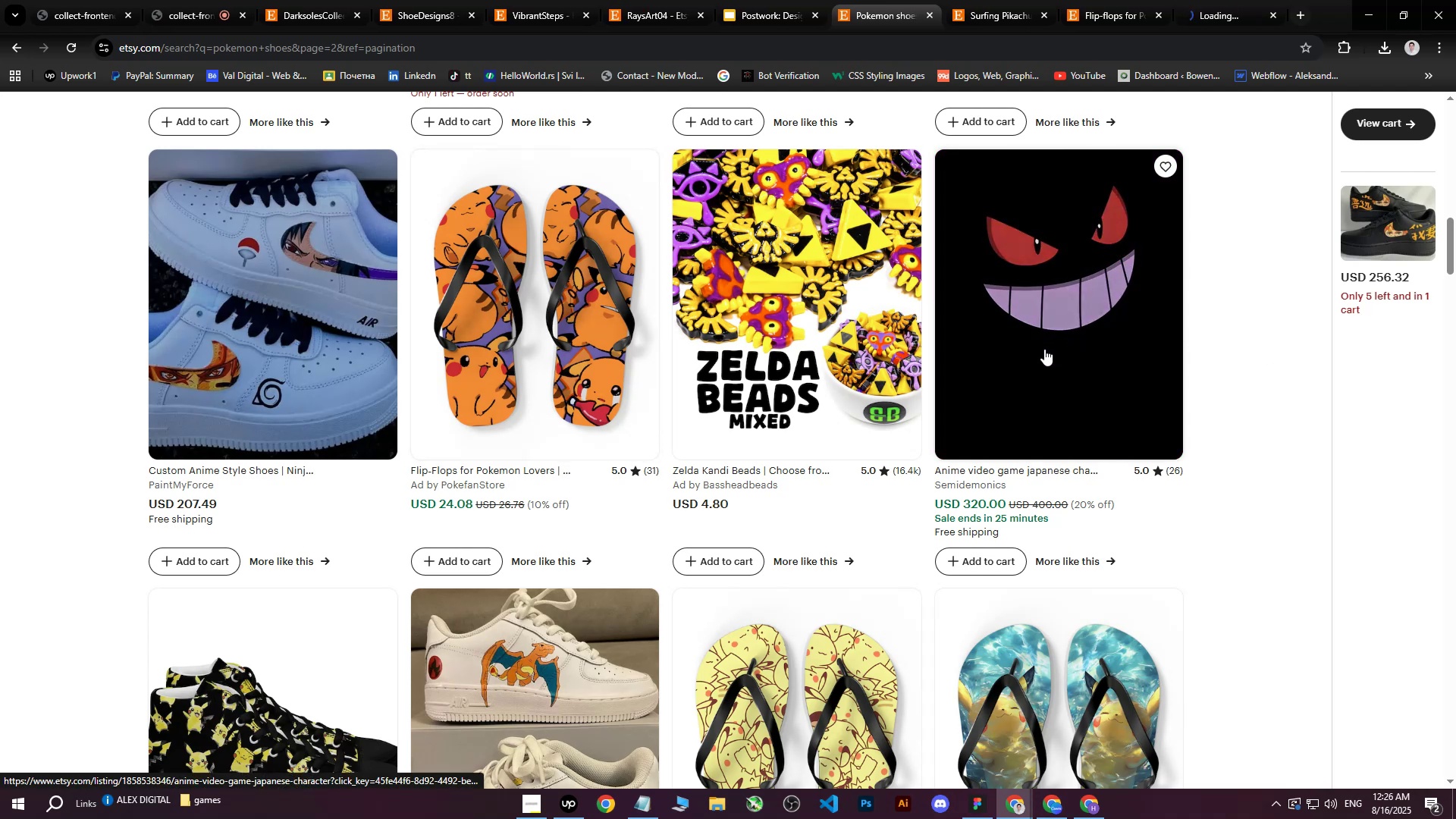 
scroll: coordinate [1012, 368], scroll_direction: down, amount: 4.0
 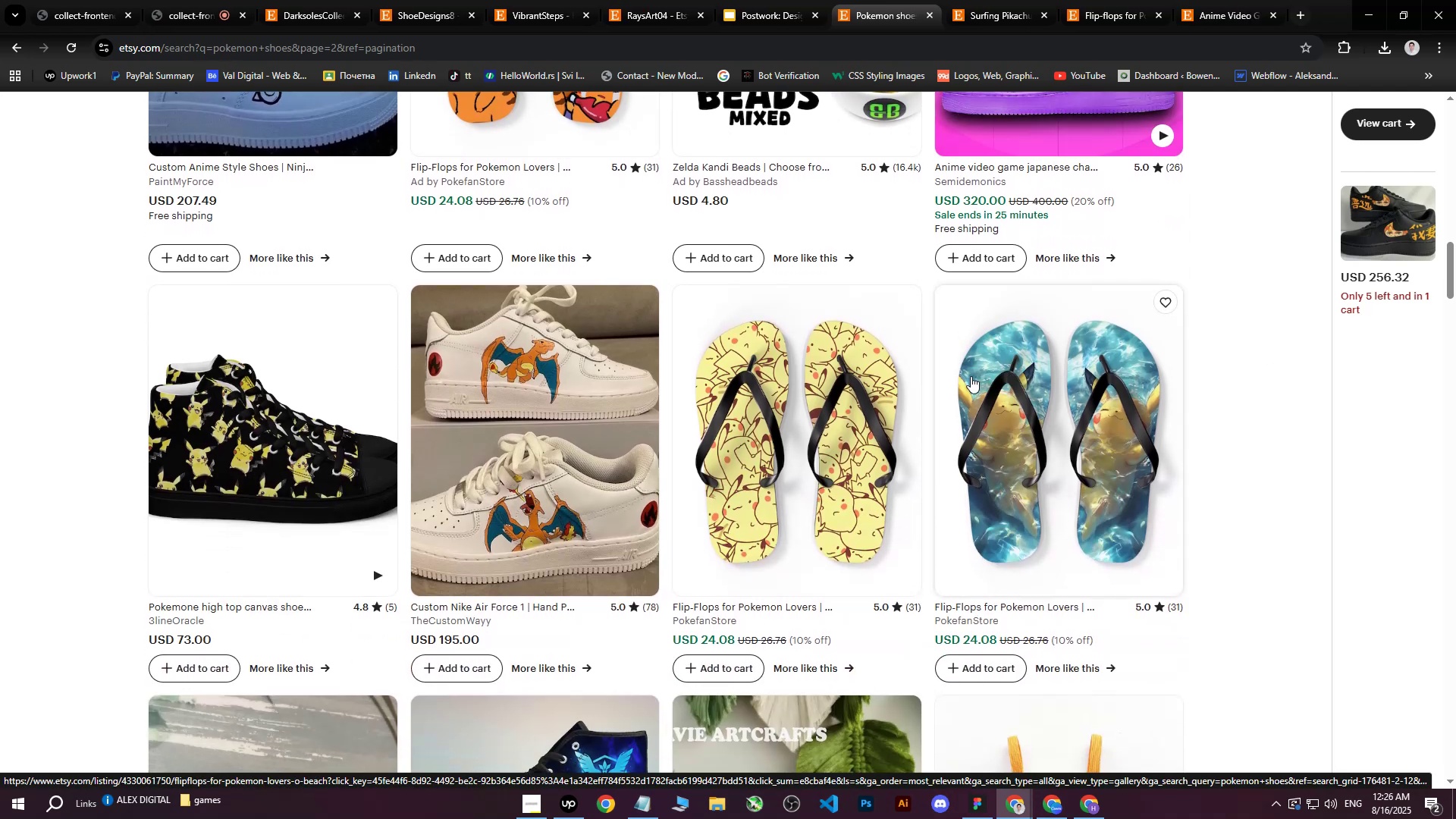 
wait(9.66)
 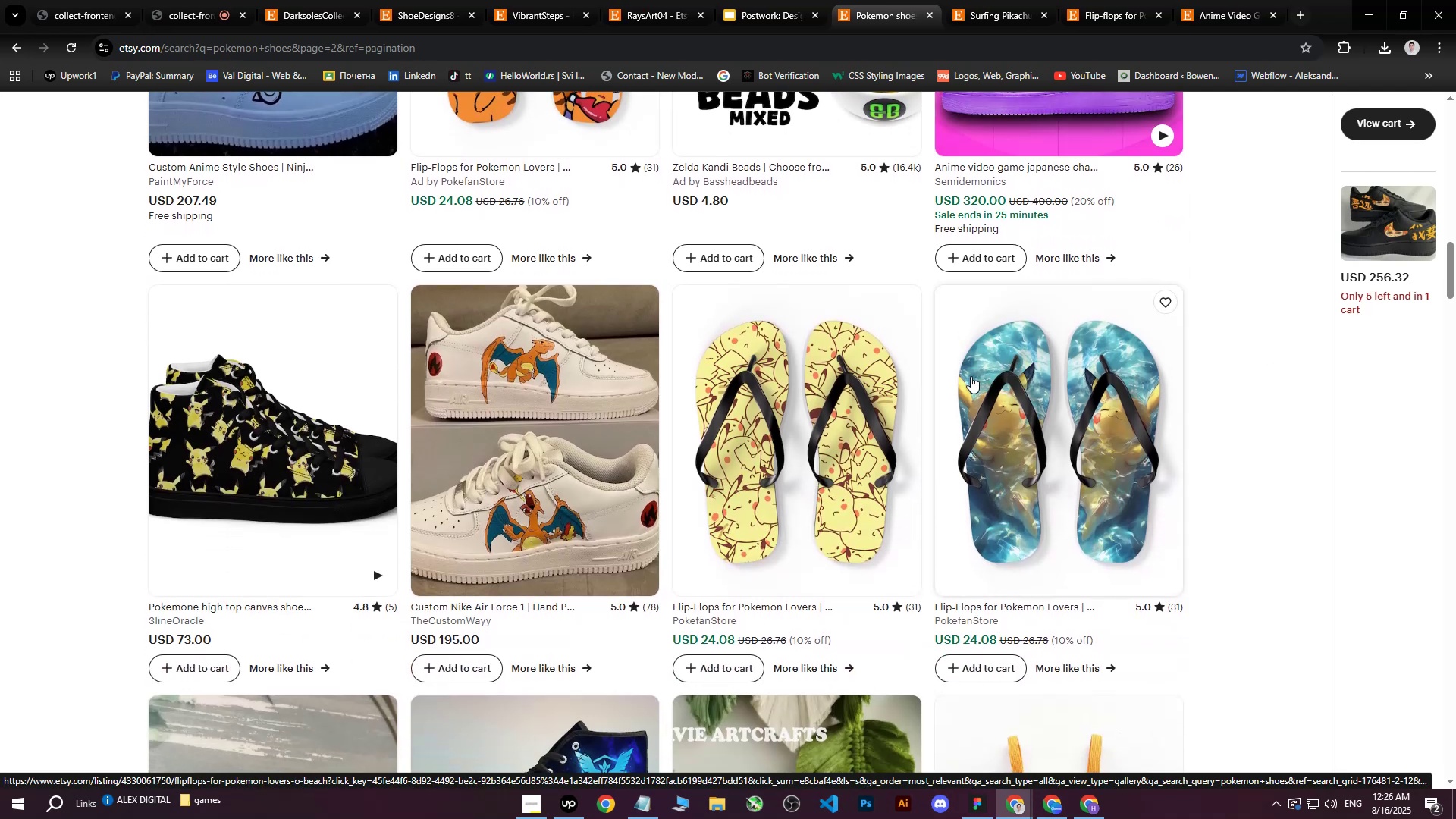 
middle_click([278, 436])
 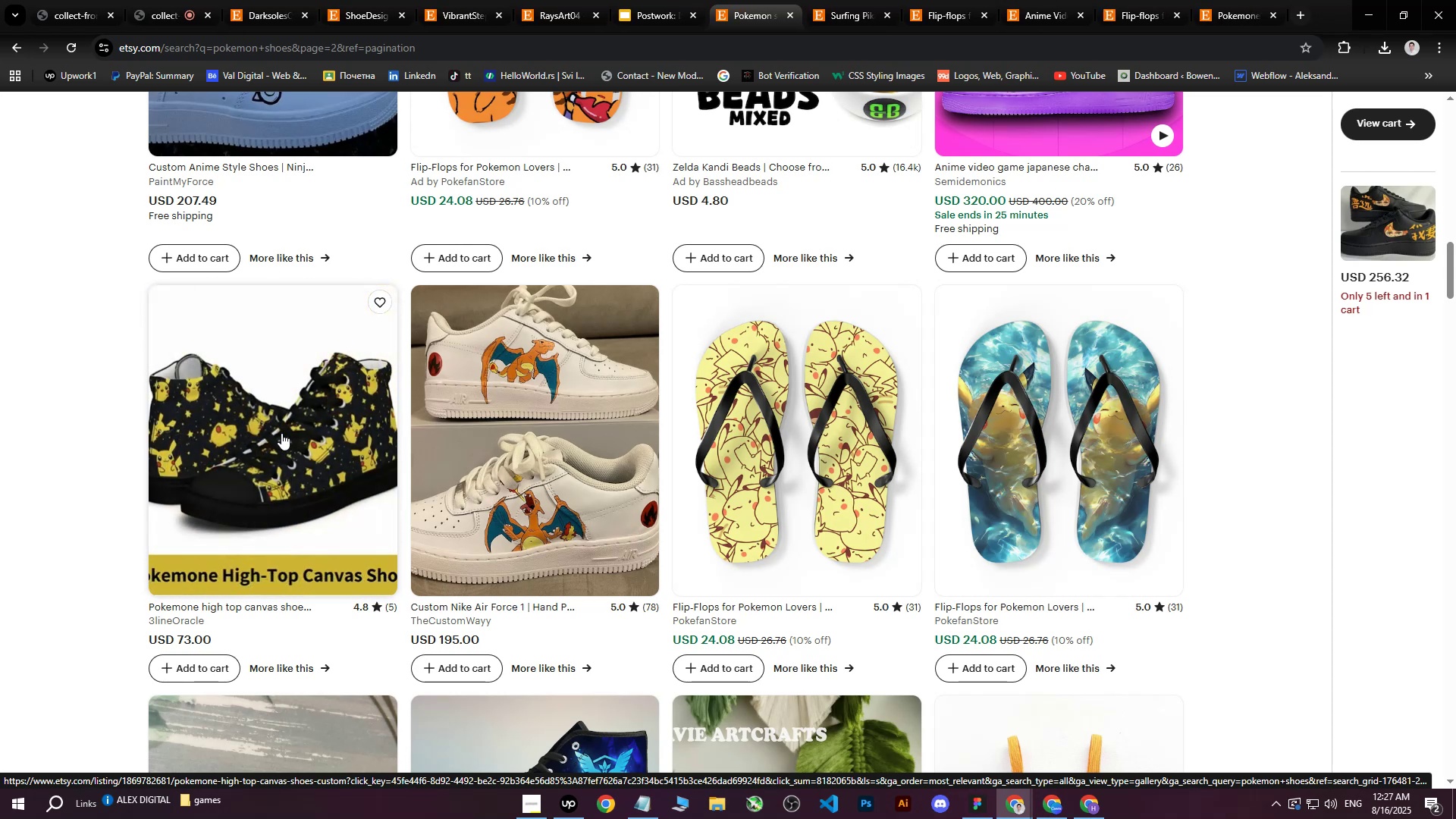 
wait(11.09)
 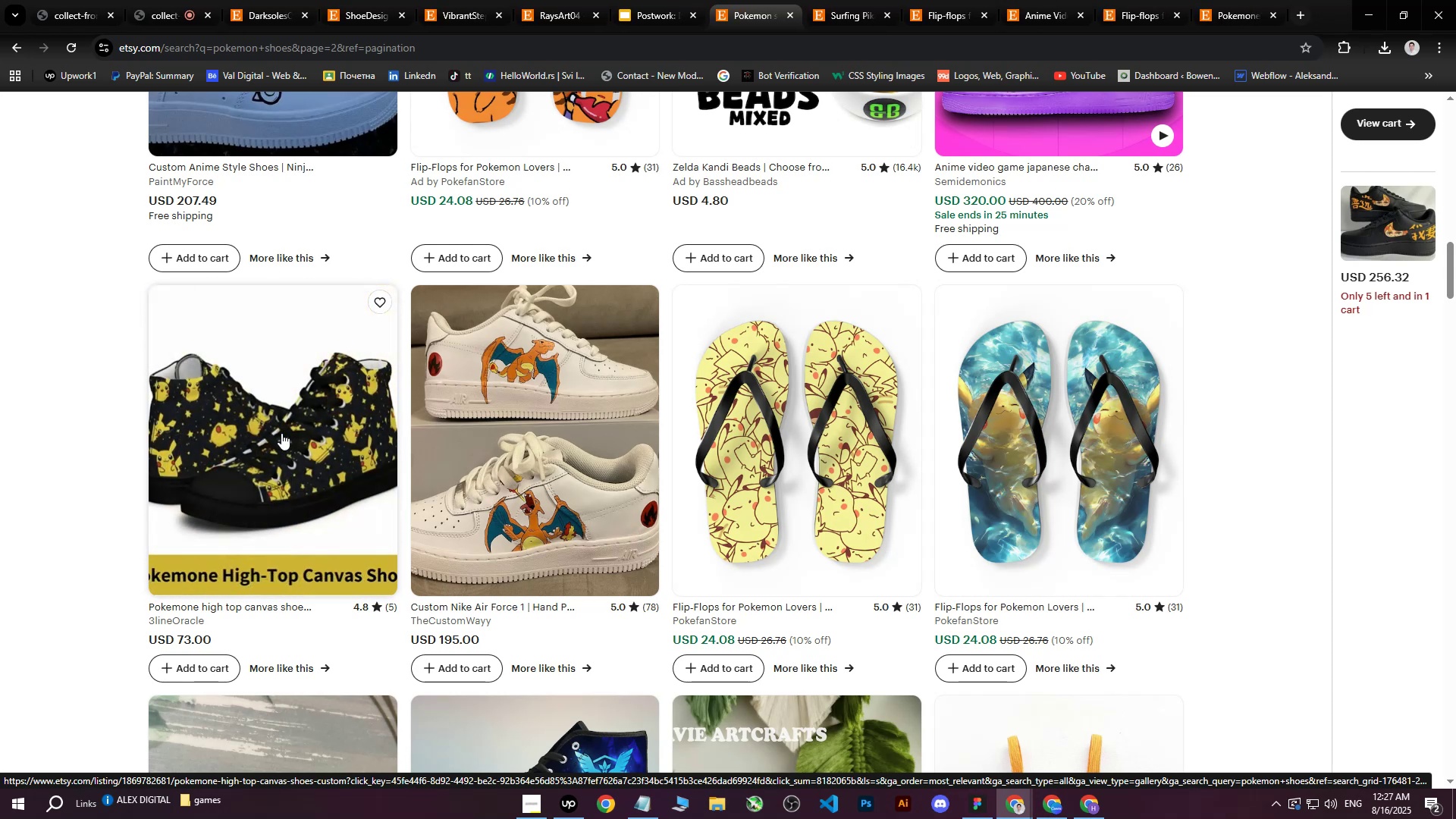 
left_click([1251, 0])
 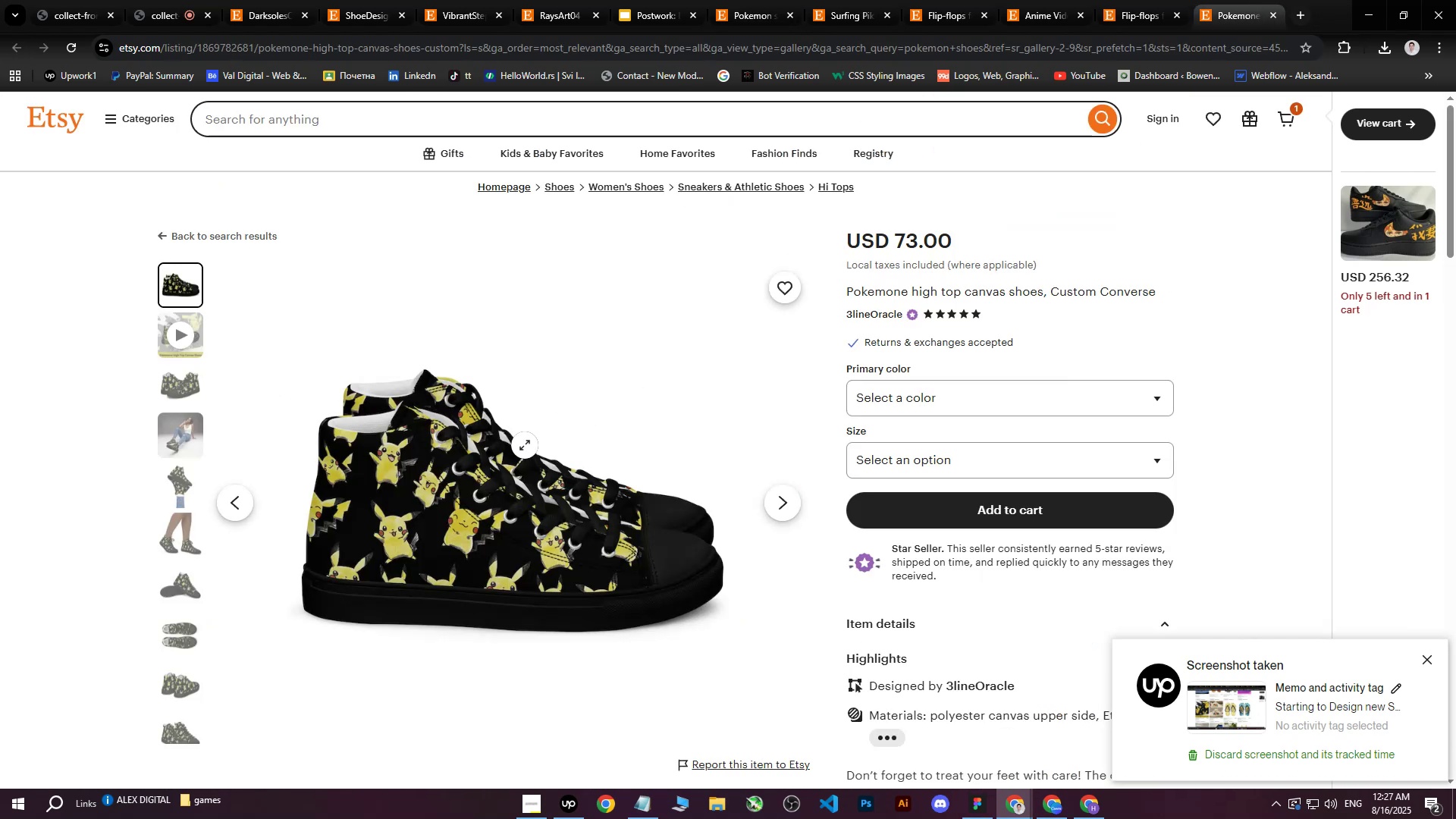 
right_click([519, 447])
 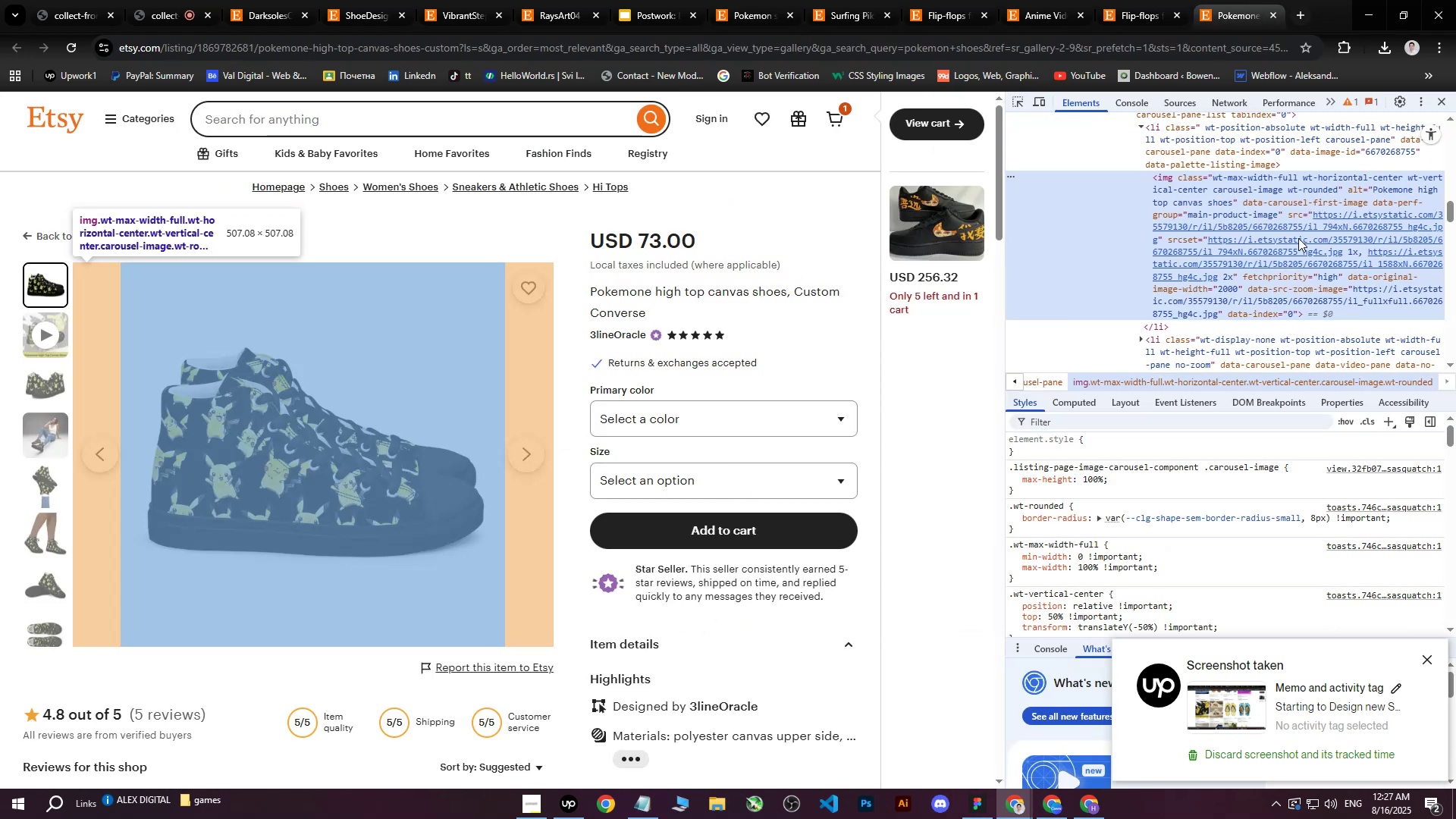 
left_click([1287, 422])
 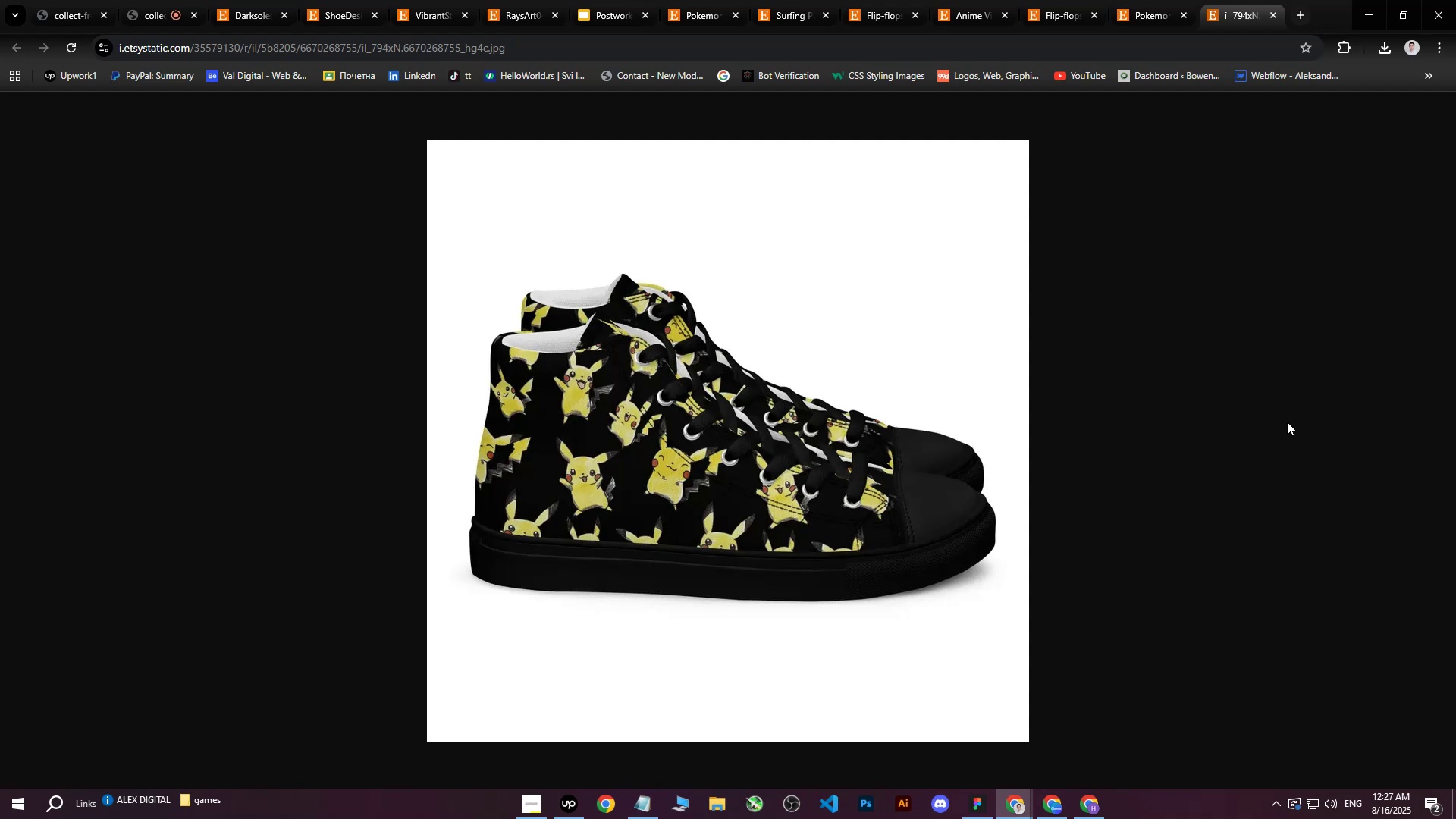 
wait(10.05)
 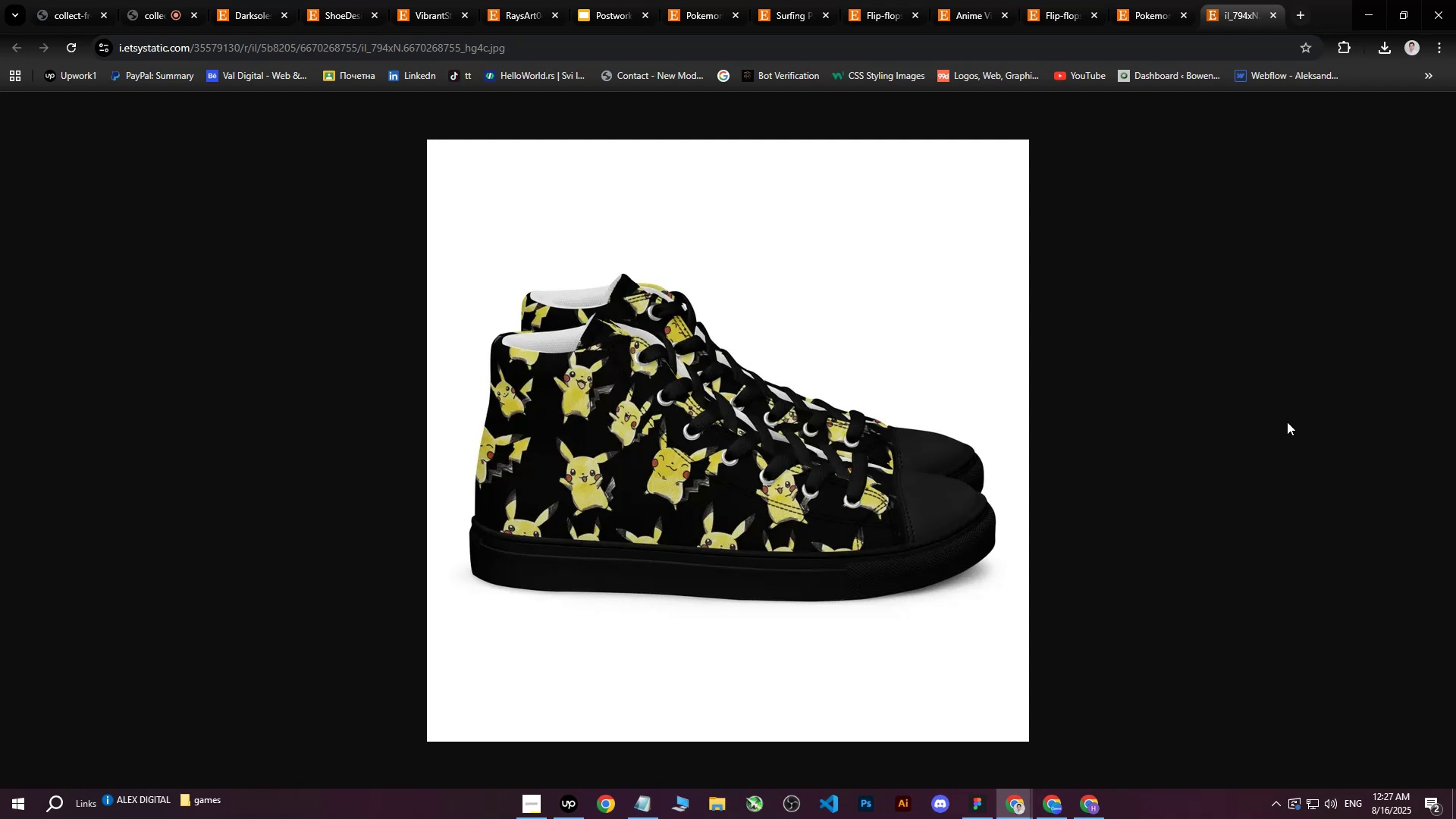 
left_click([711, 430])
 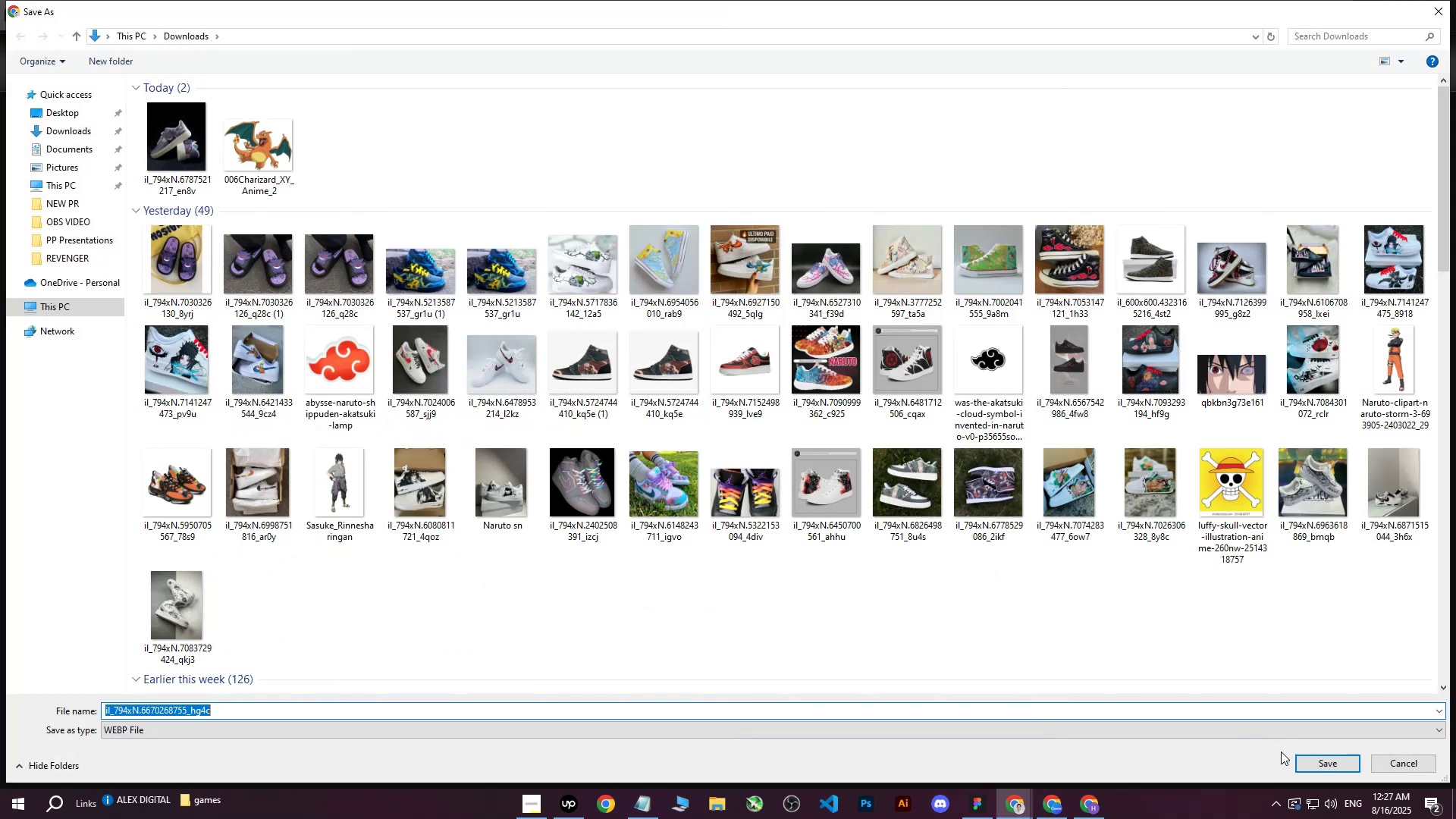 
left_click([1313, 761])
 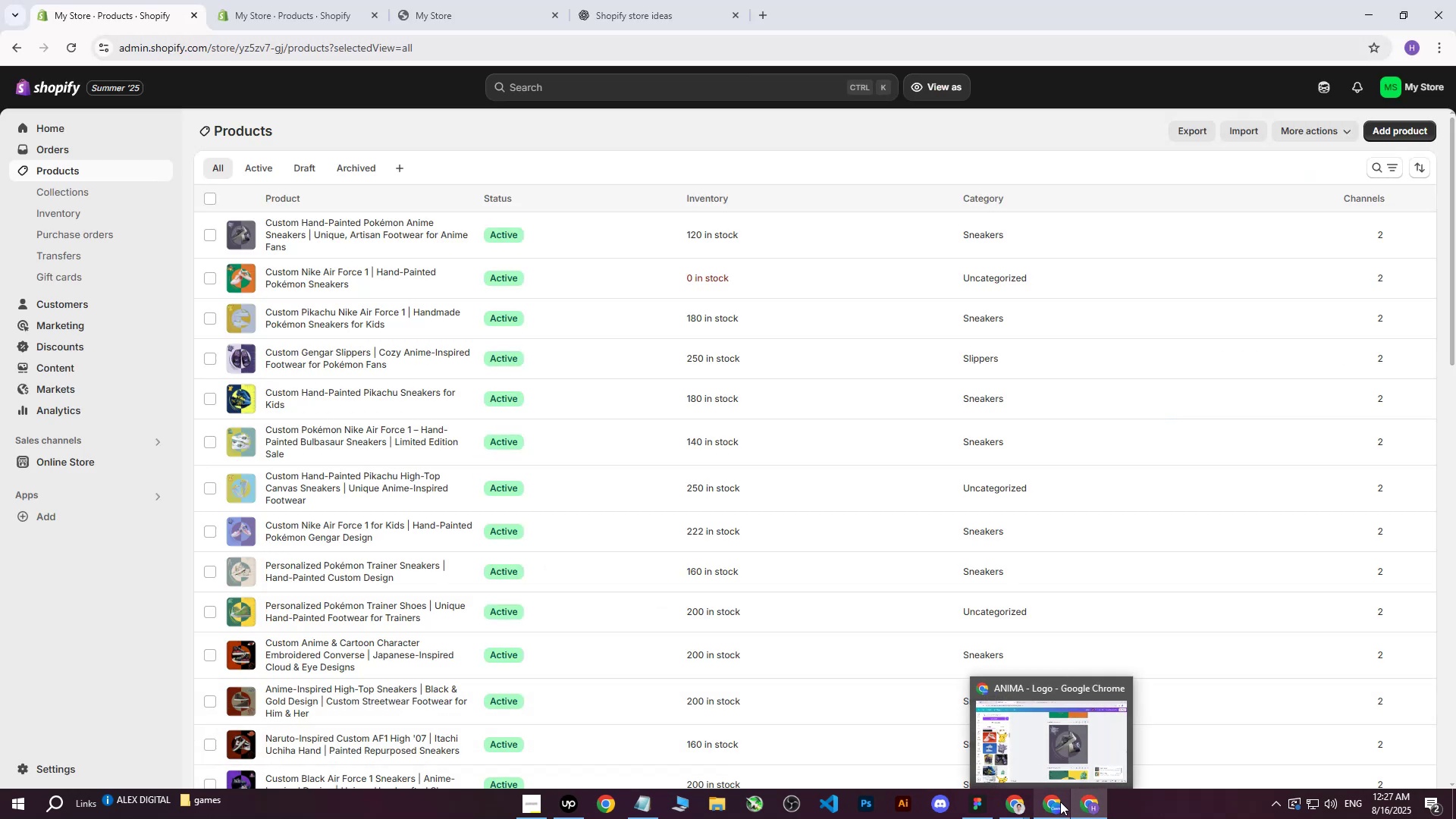 
wait(5.96)
 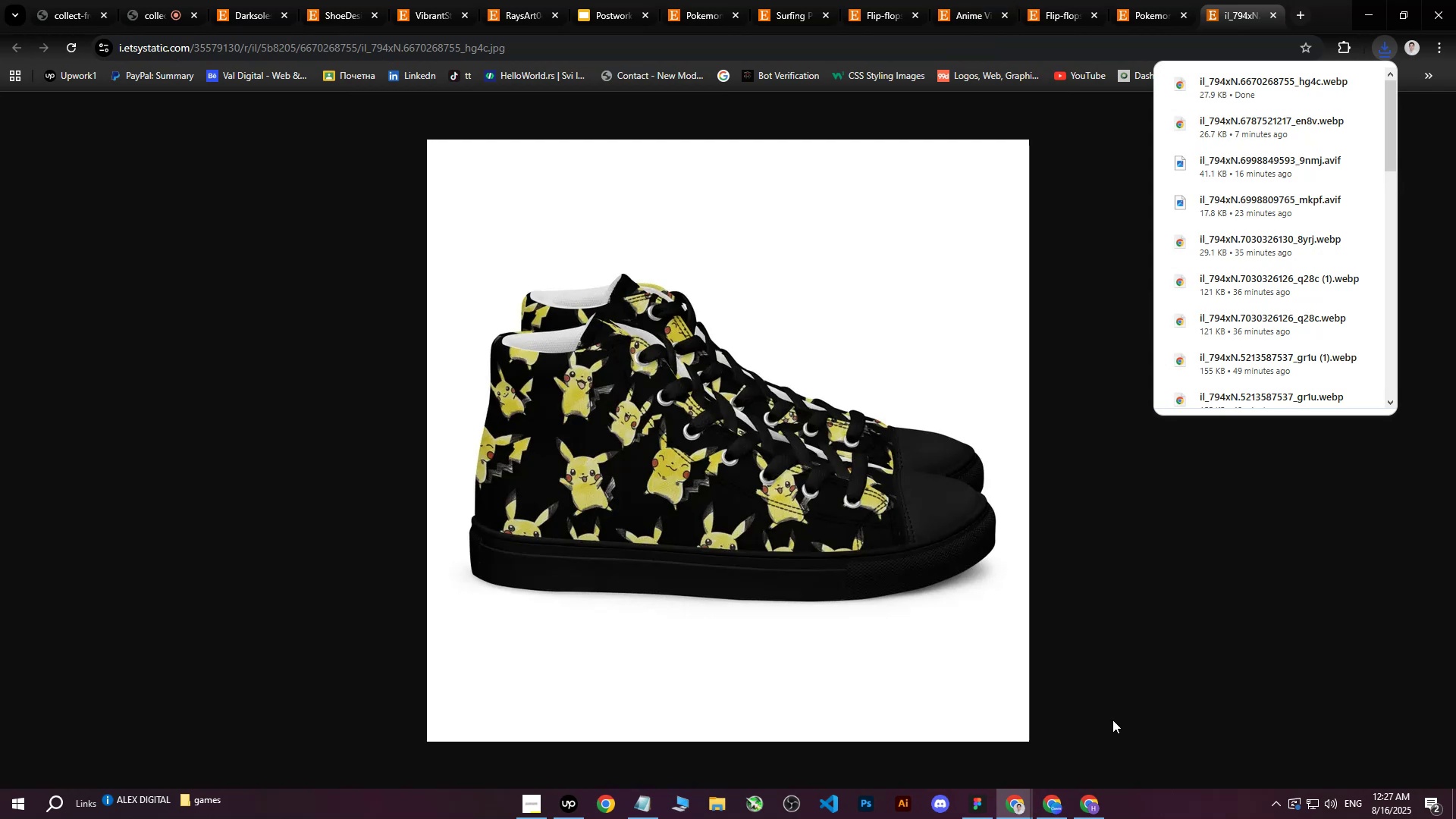 
left_click([1060, 806])
 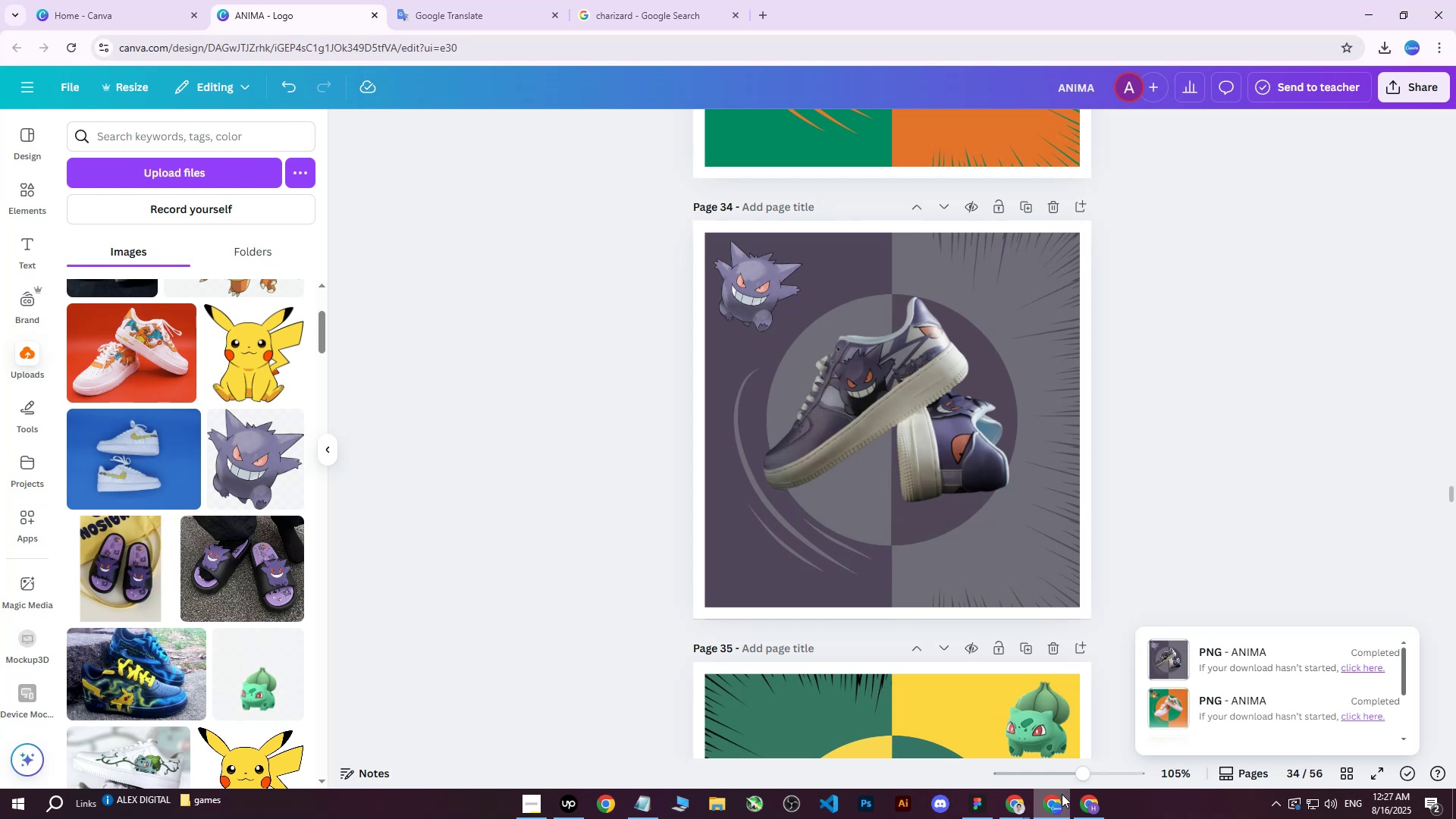 
wait(13.89)
 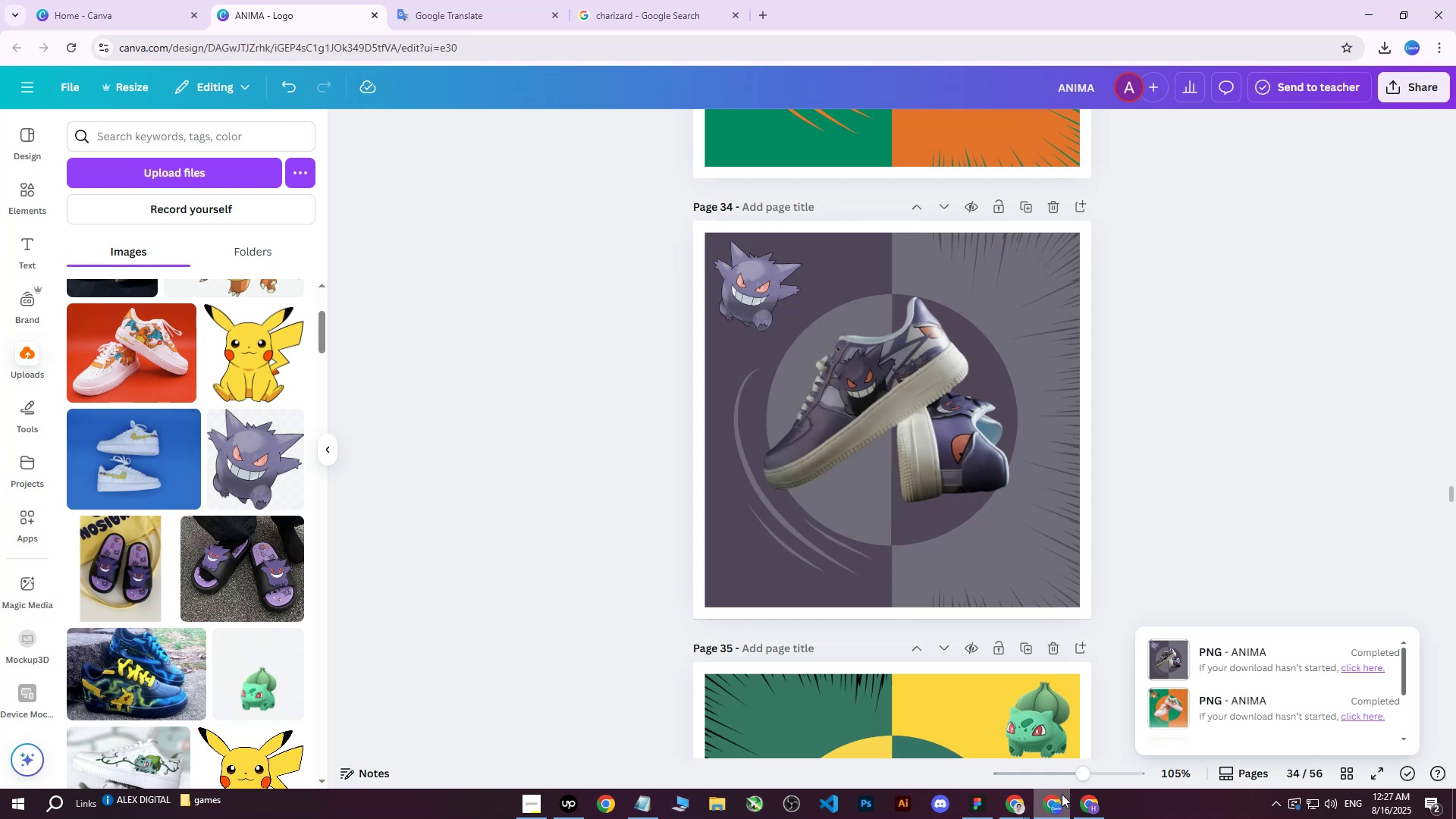 
left_click([1019, 211])
 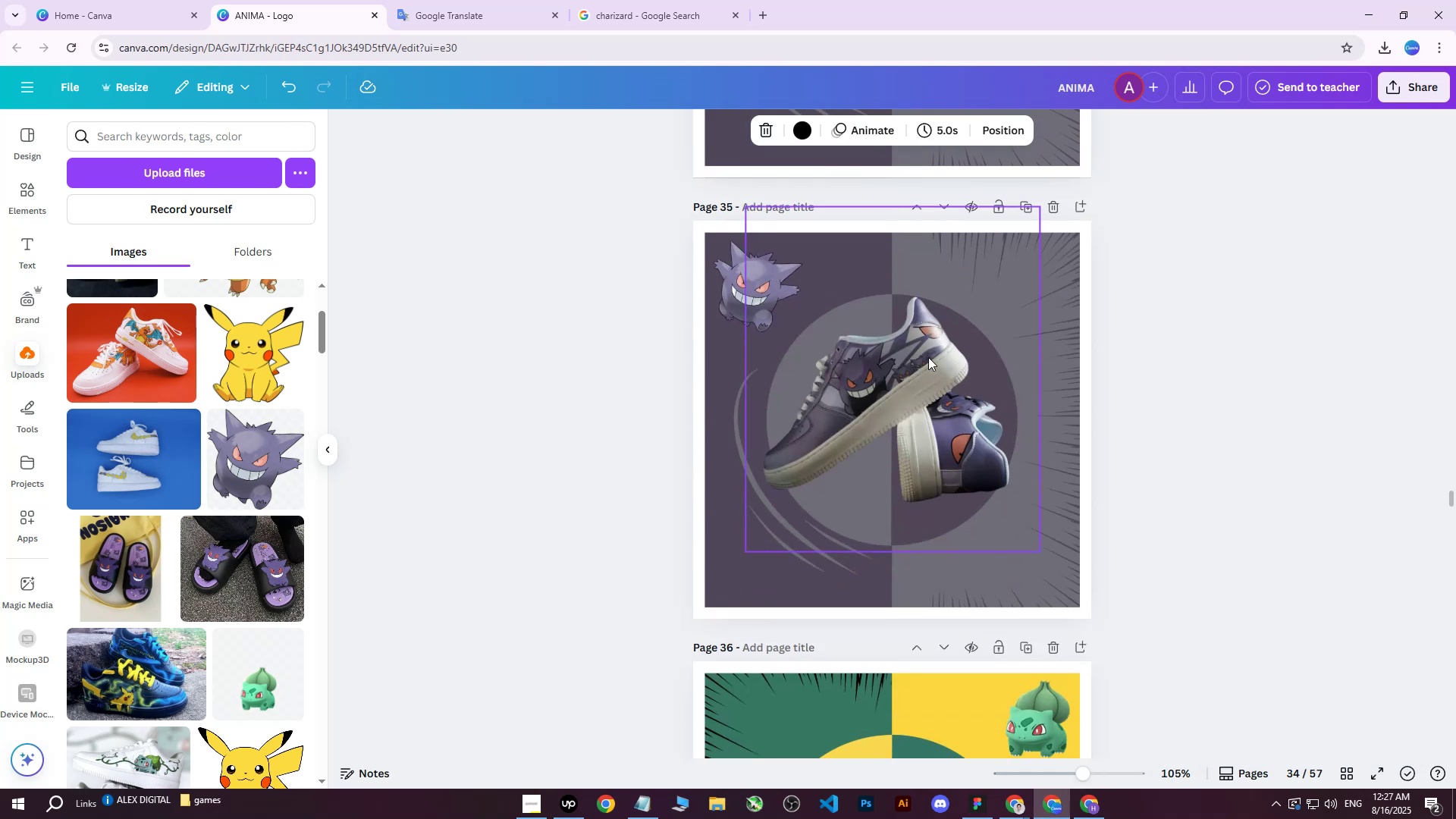 
left_click([907, 403])
 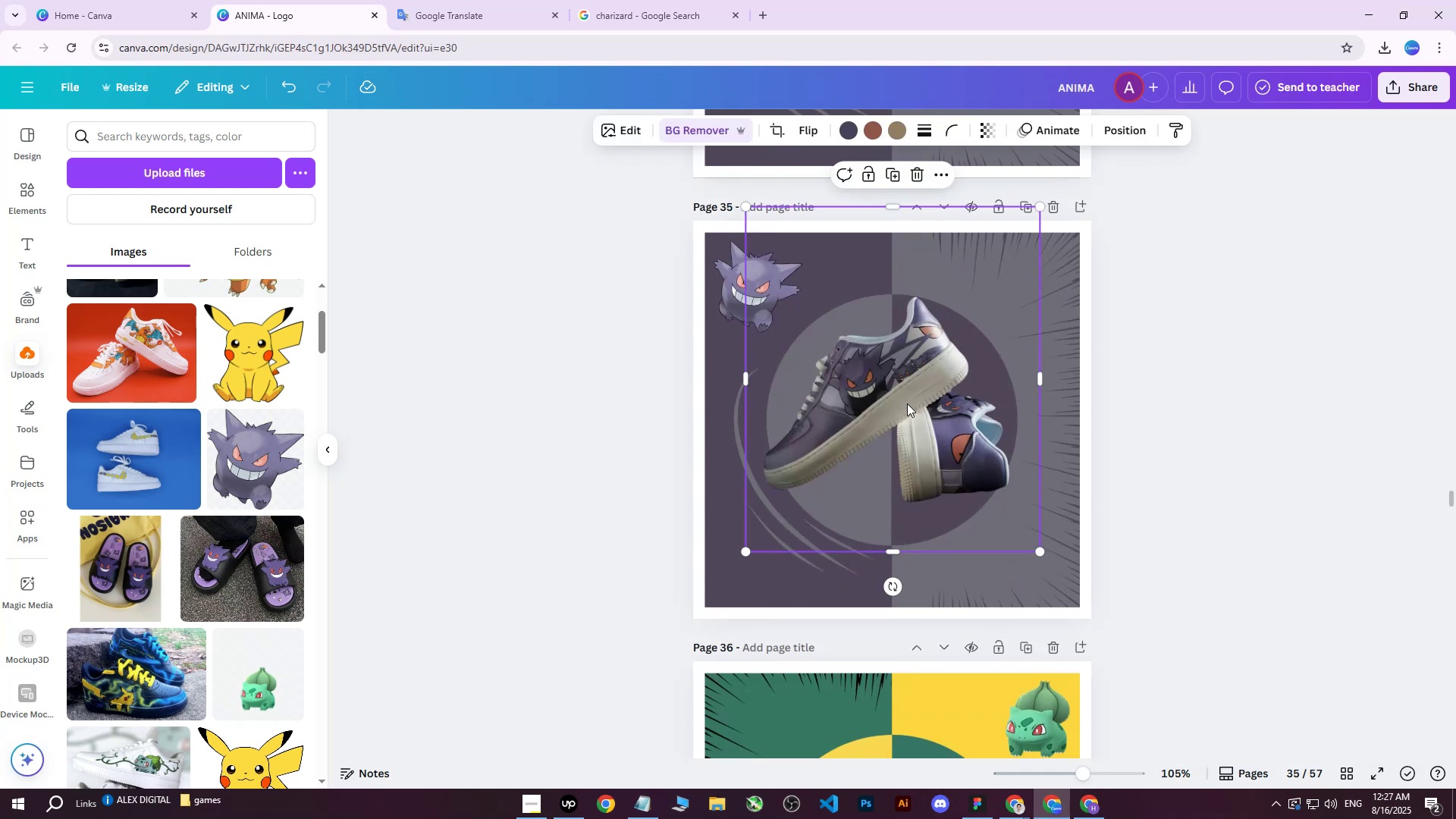 
key(Delete)
 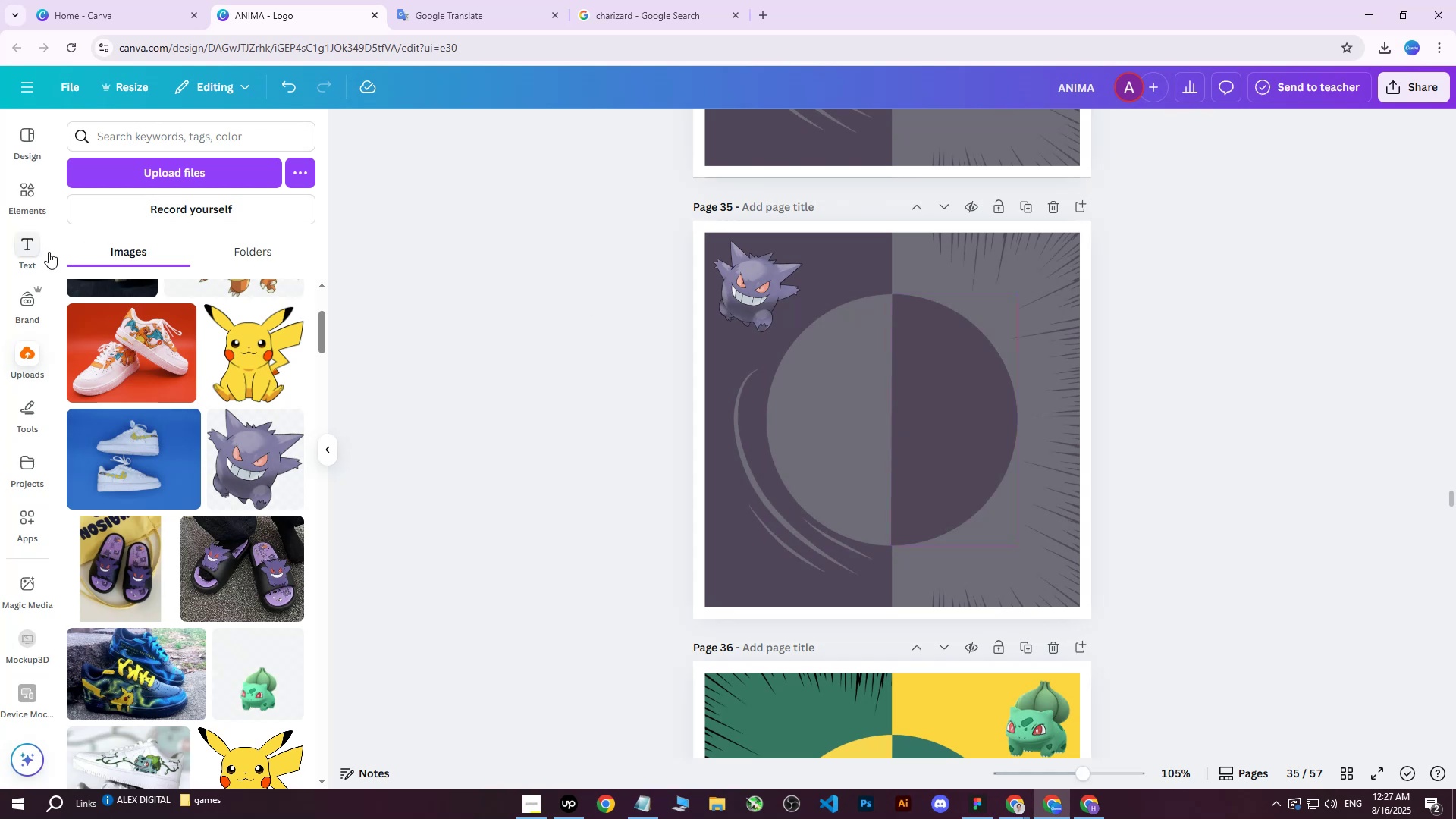 
left_click([199, 172])
 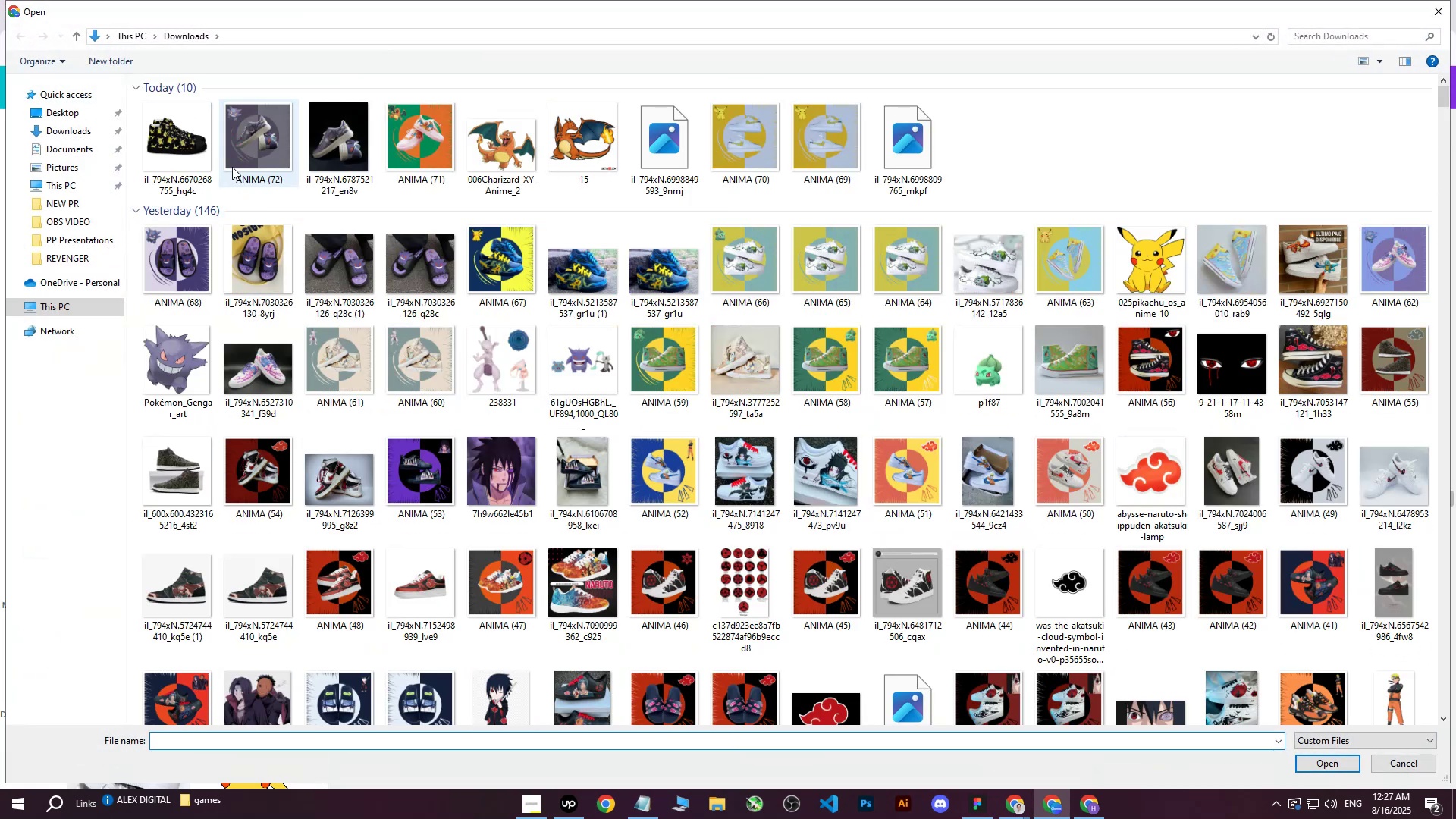 
left_click([156, 147])
 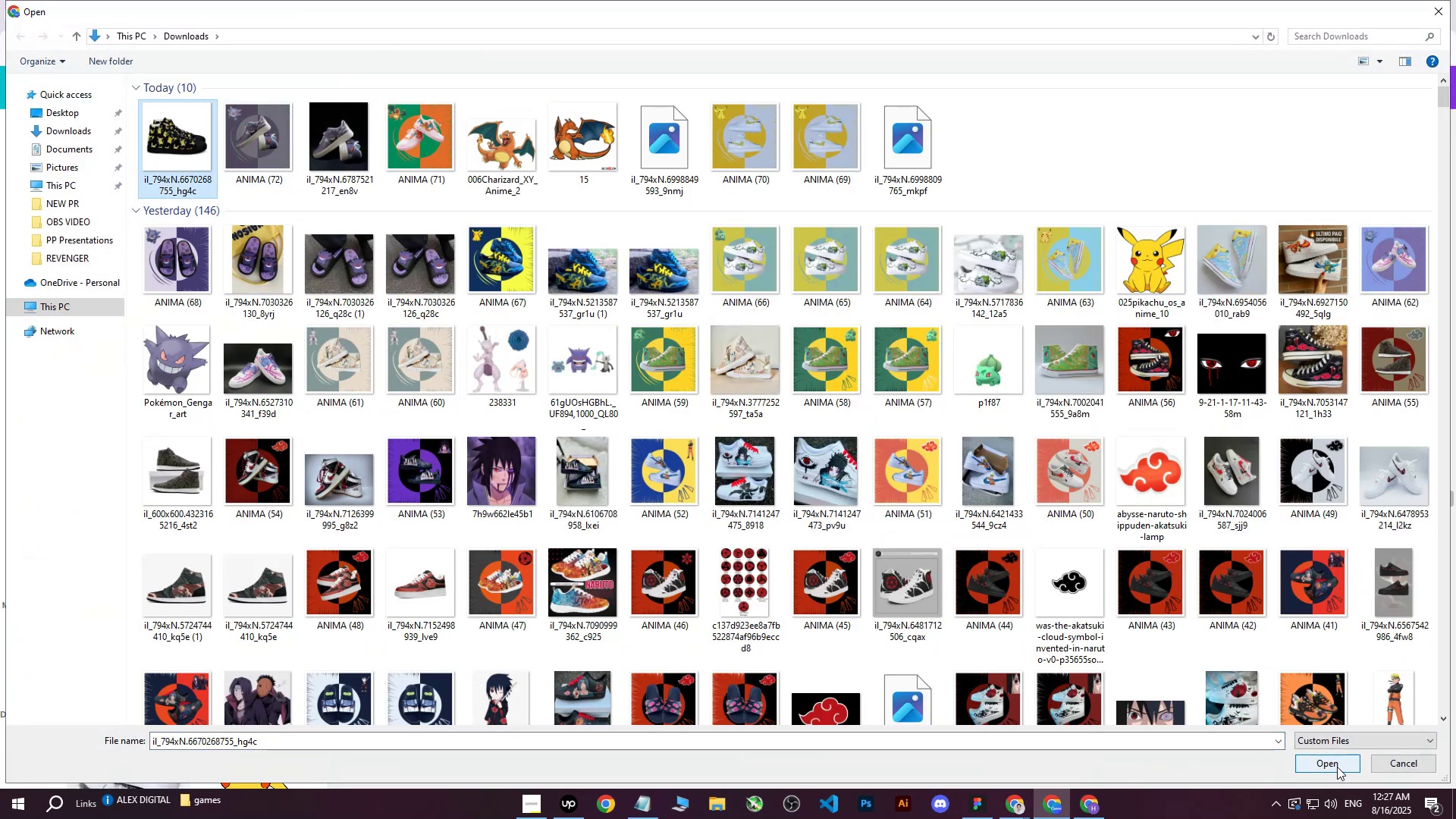 
left_click([1337, 767])
 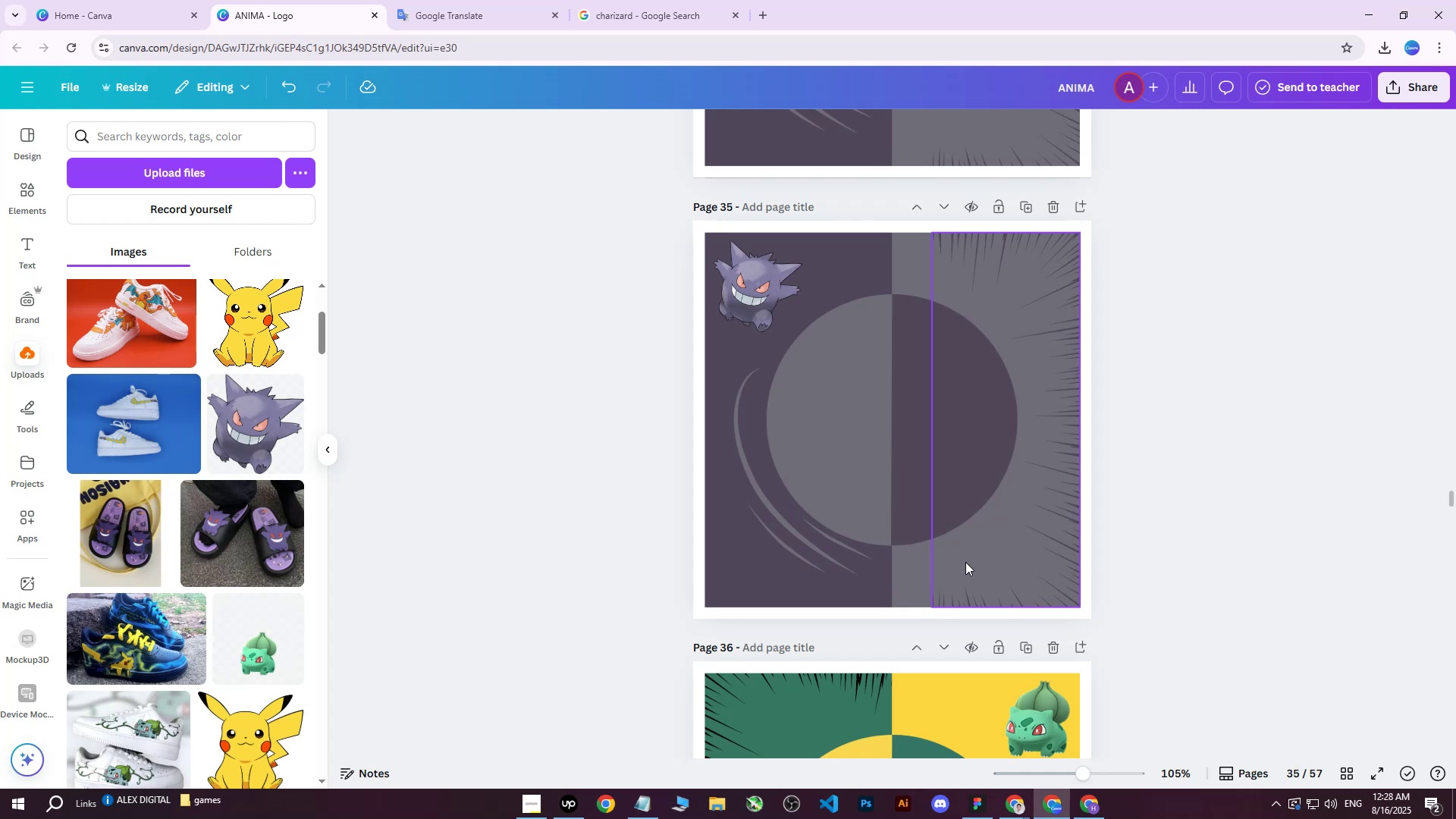 
wait(22.77)
 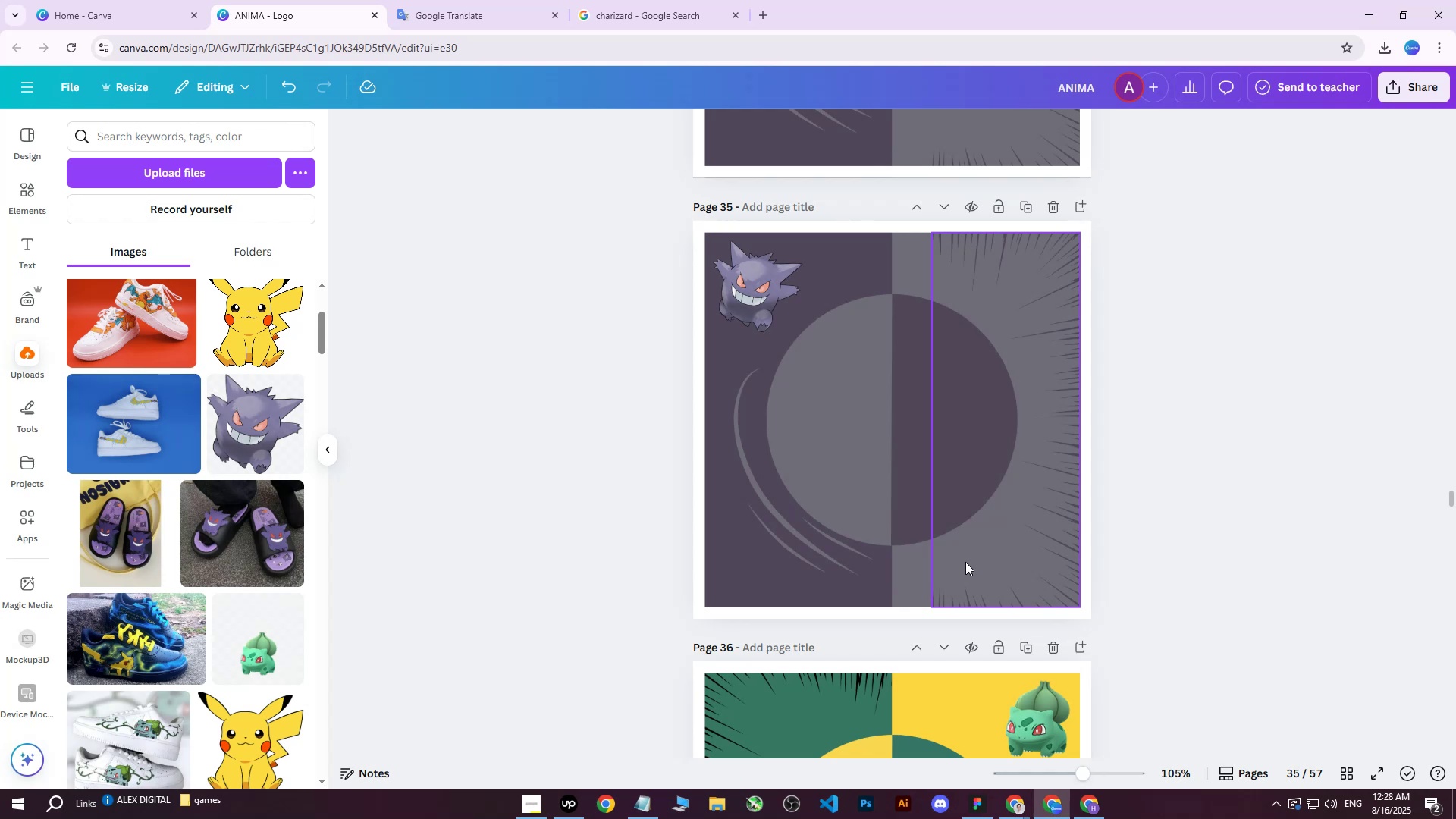 
left_click([774, 271])
 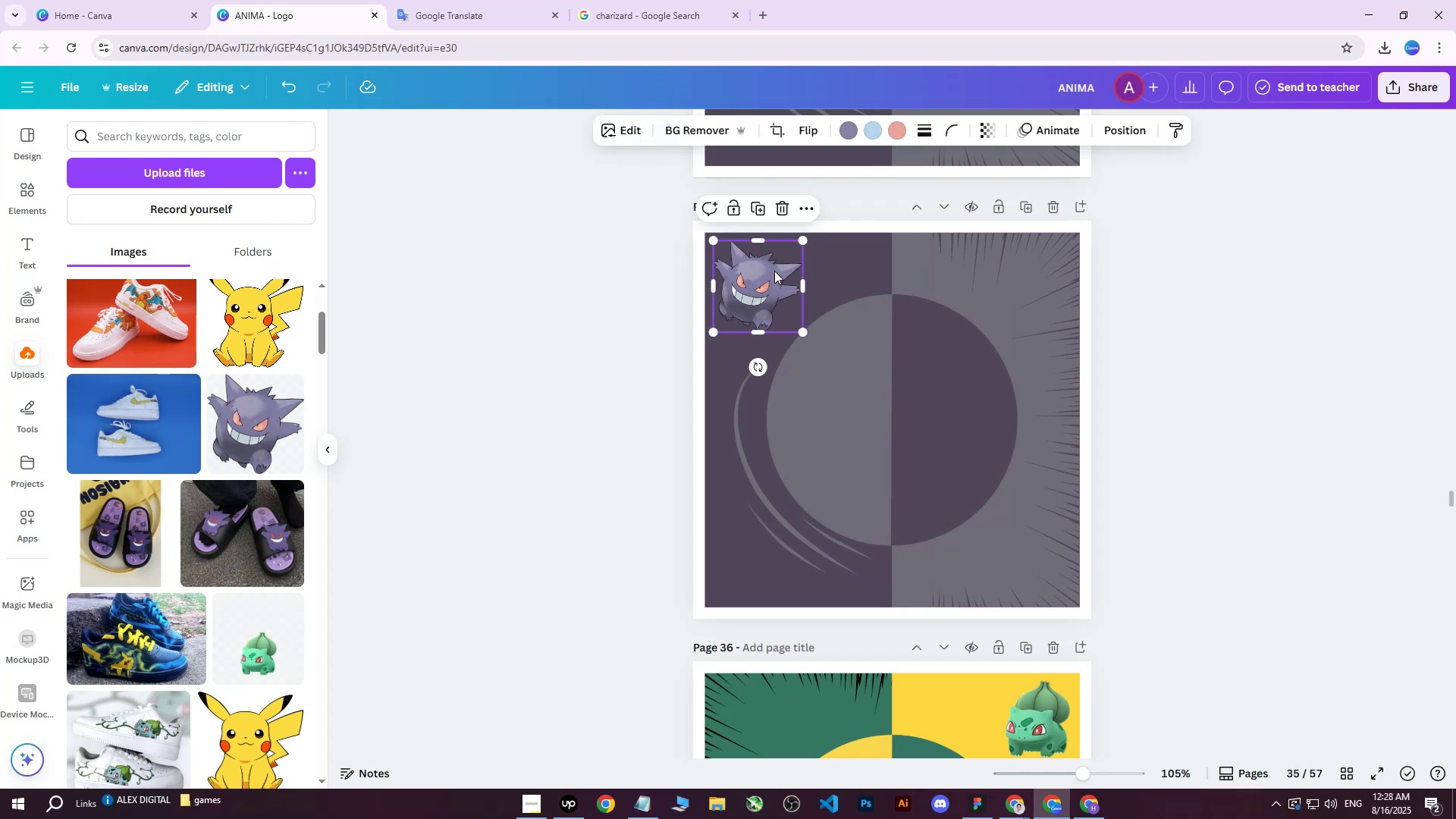 
key(Delete)
 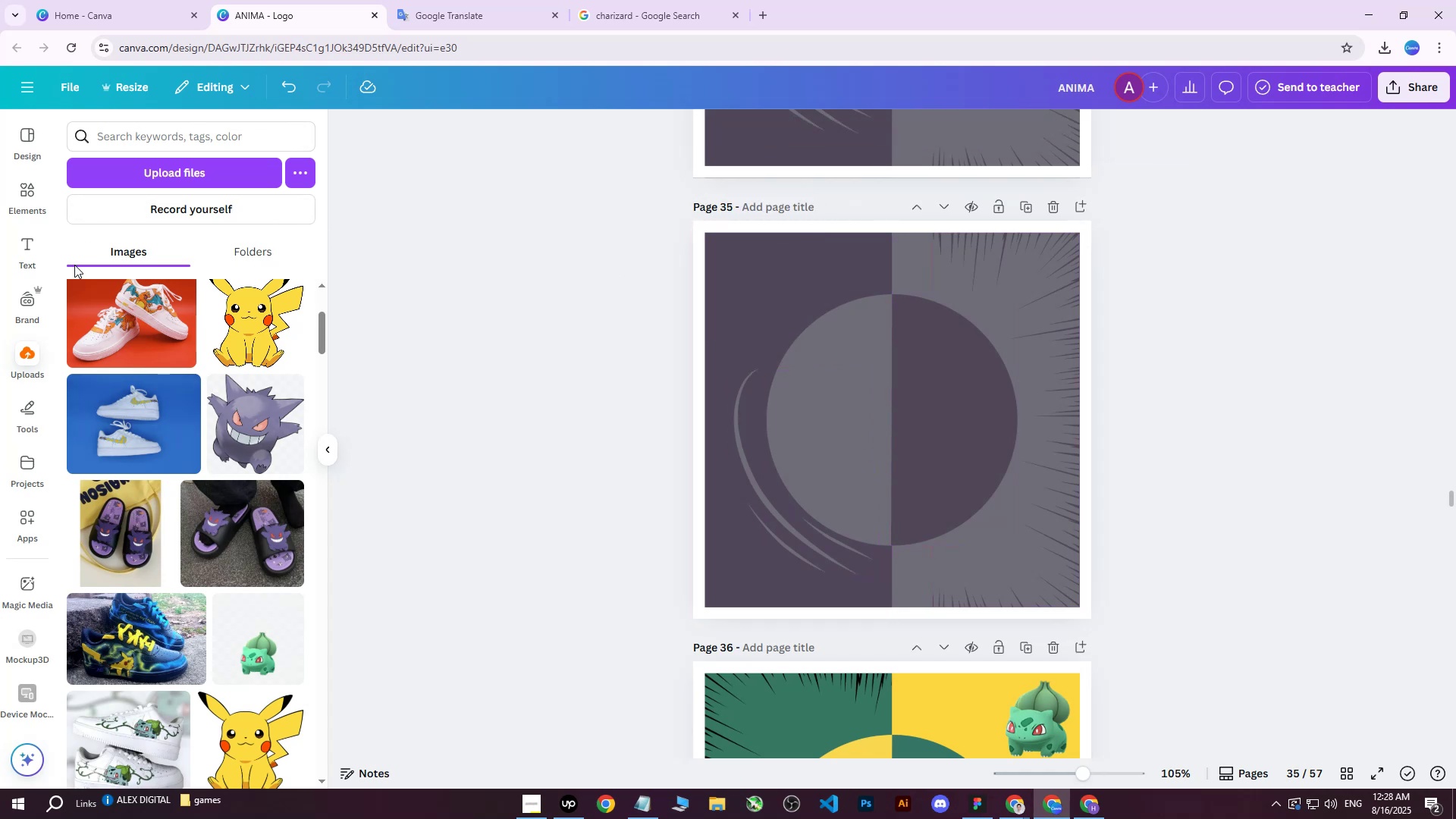 
left_click([159, 170])
 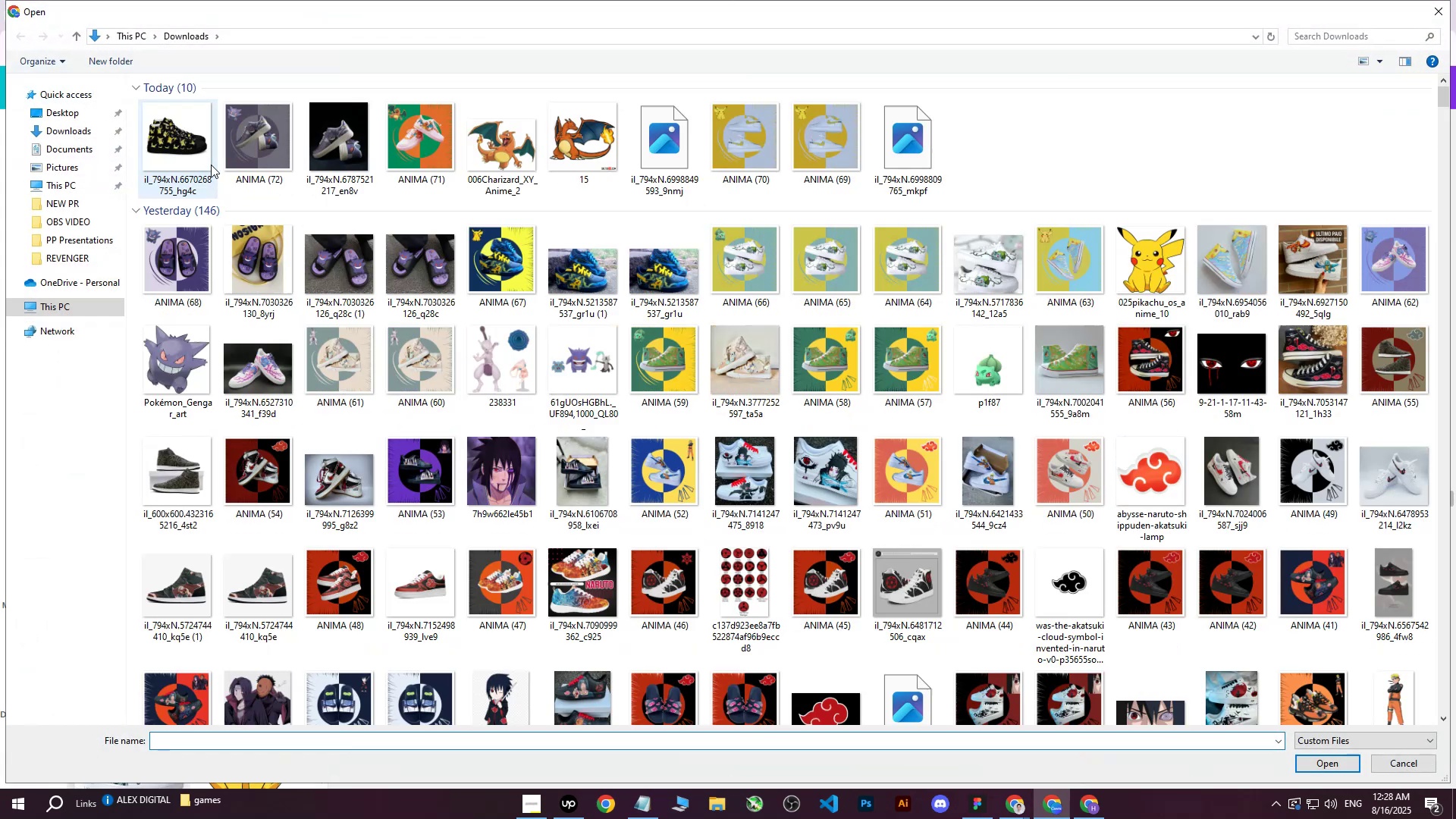 
left_click([155, 160])
 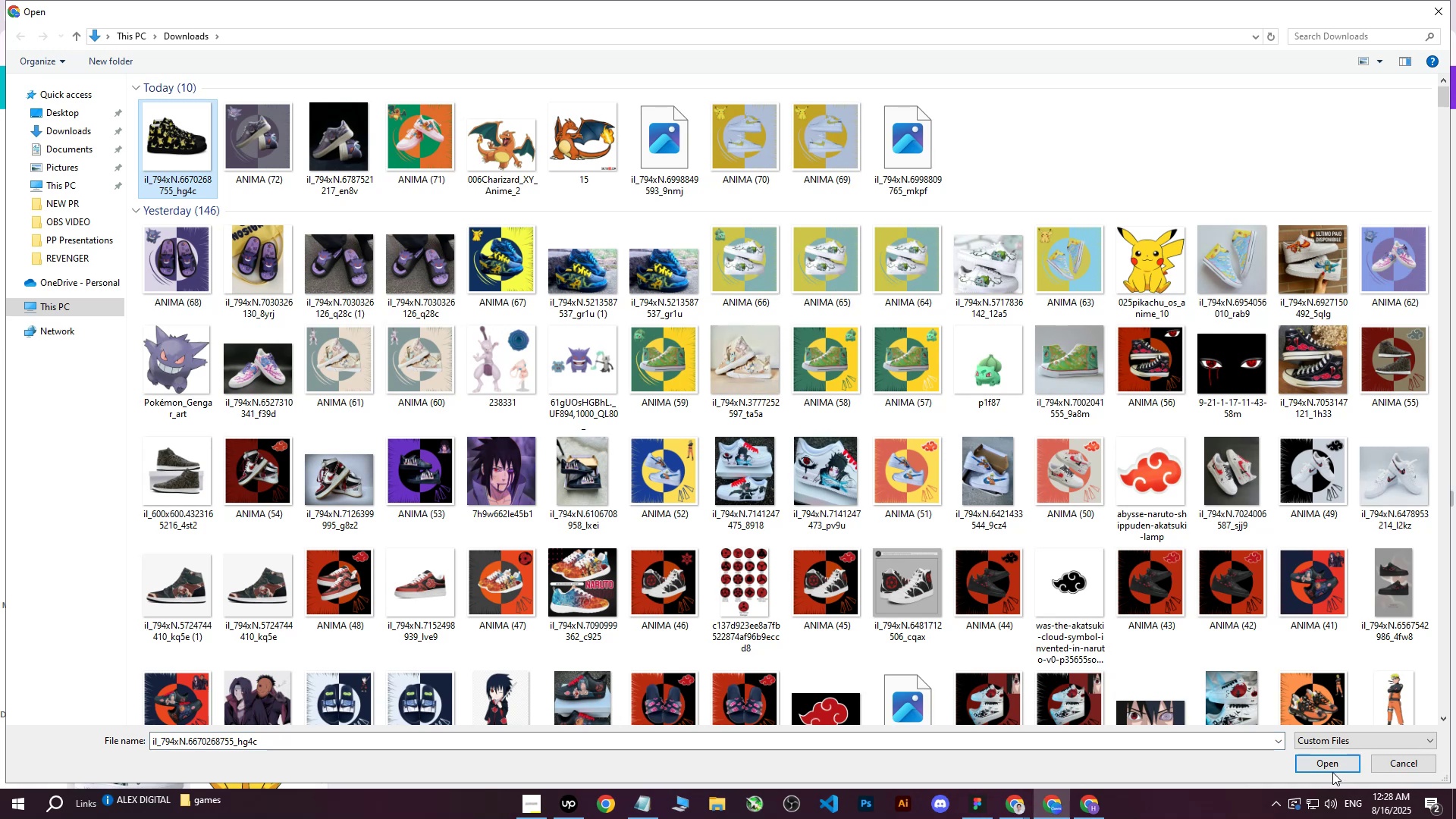 
double_click([1325, 764])
 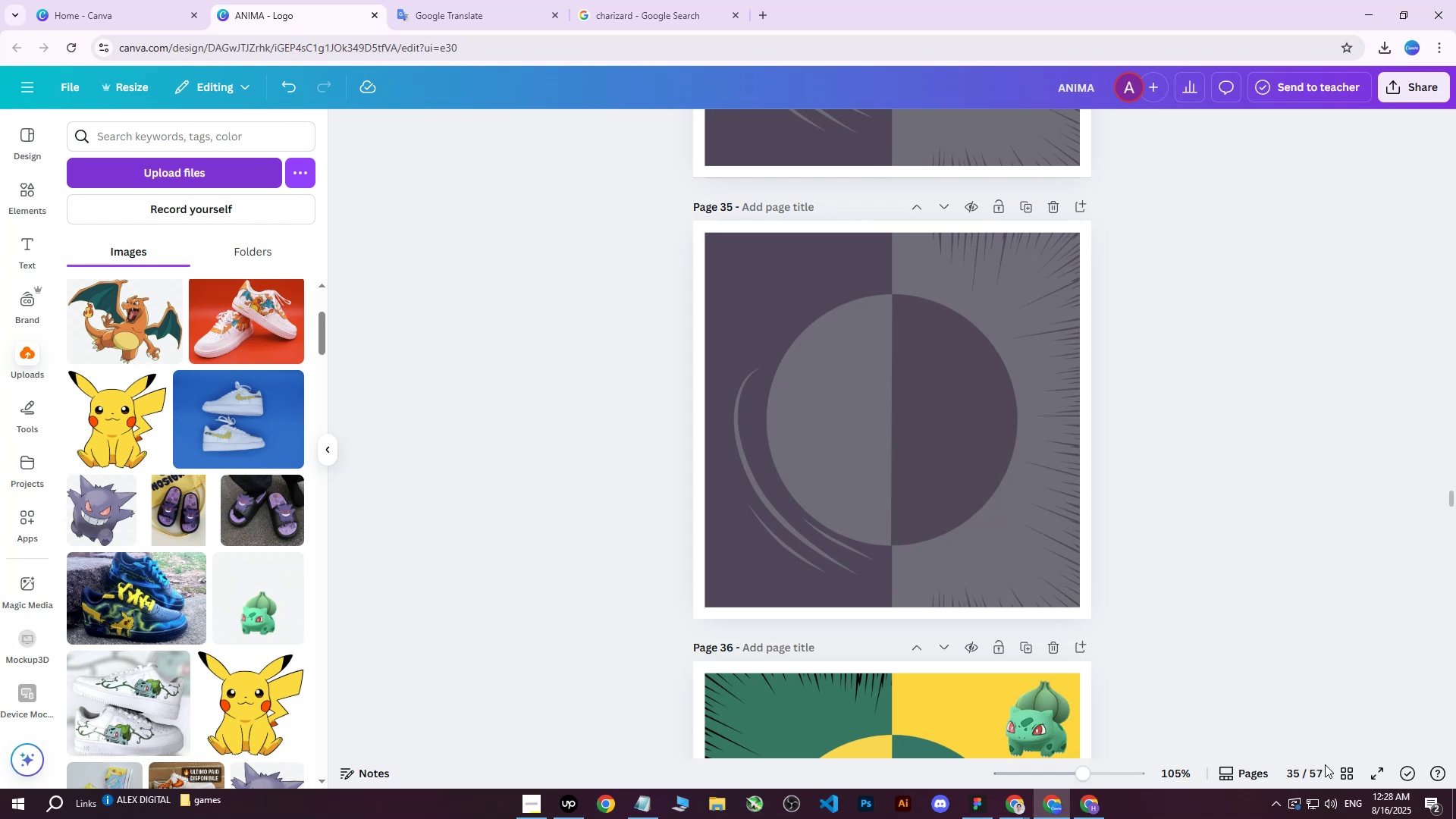 
wait(17.38)
 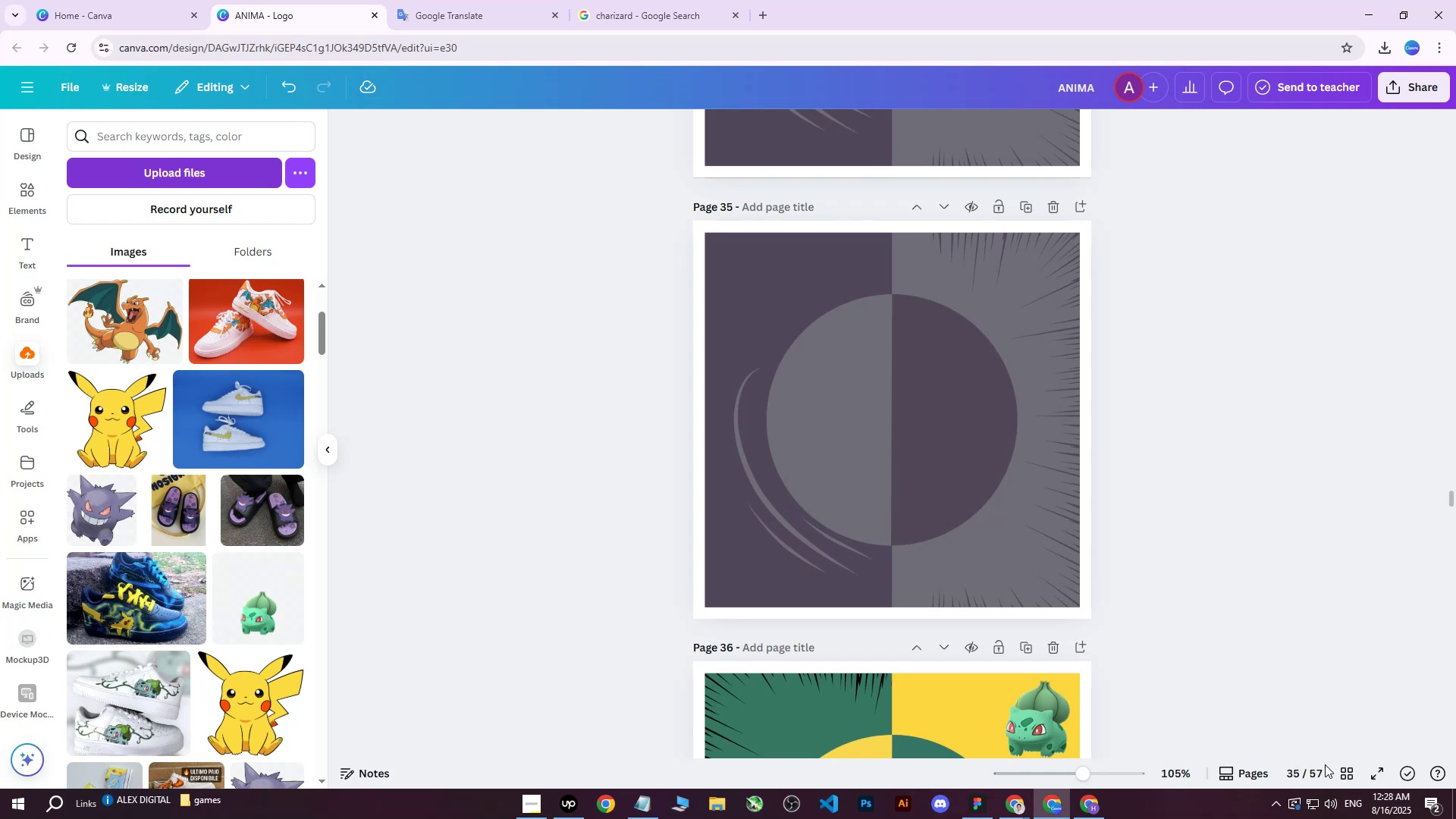 
scroll: coordinate [198, 347], scroll_direction: up, amount: 7.0
 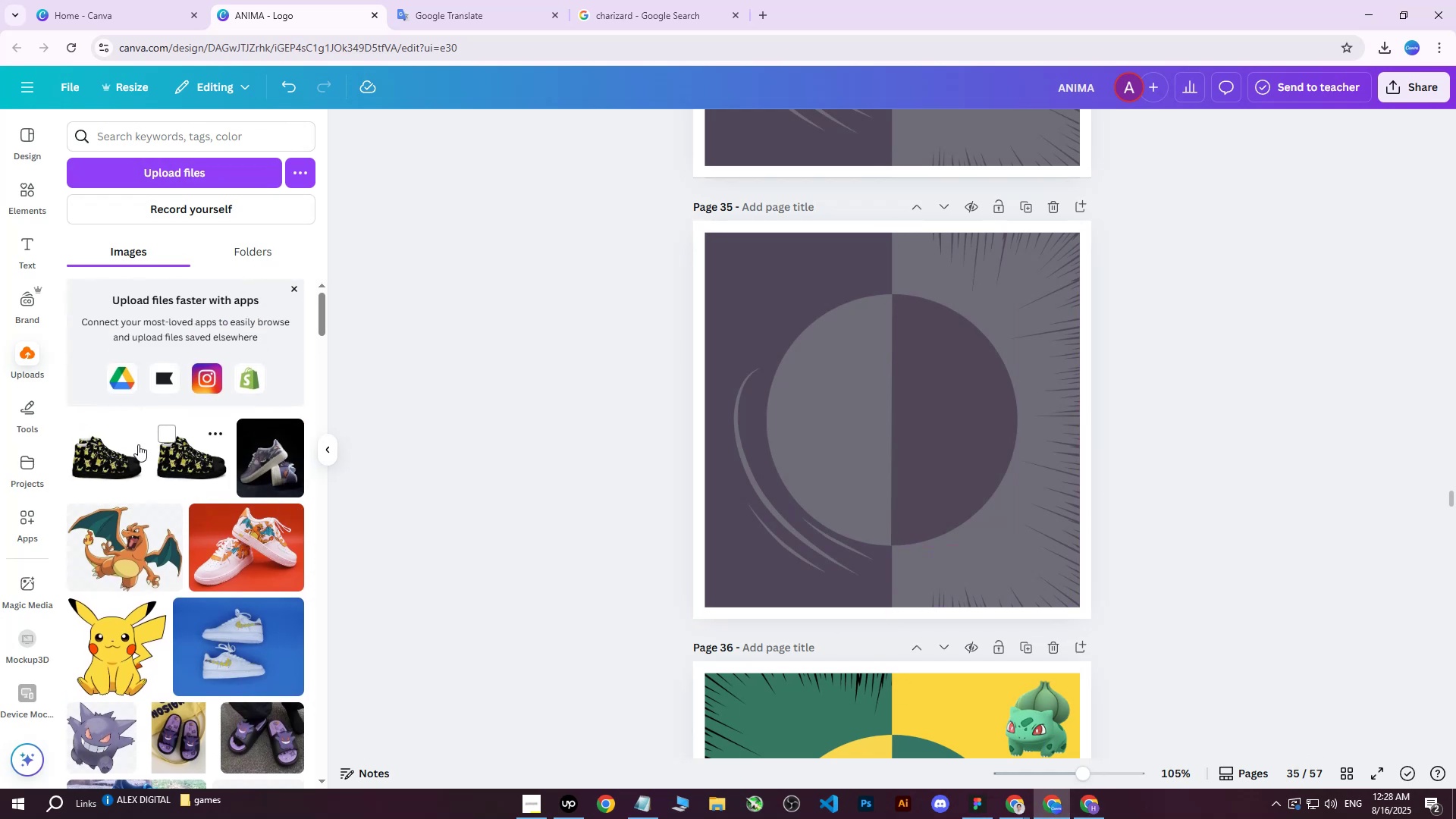 
left_click([113, 443])
 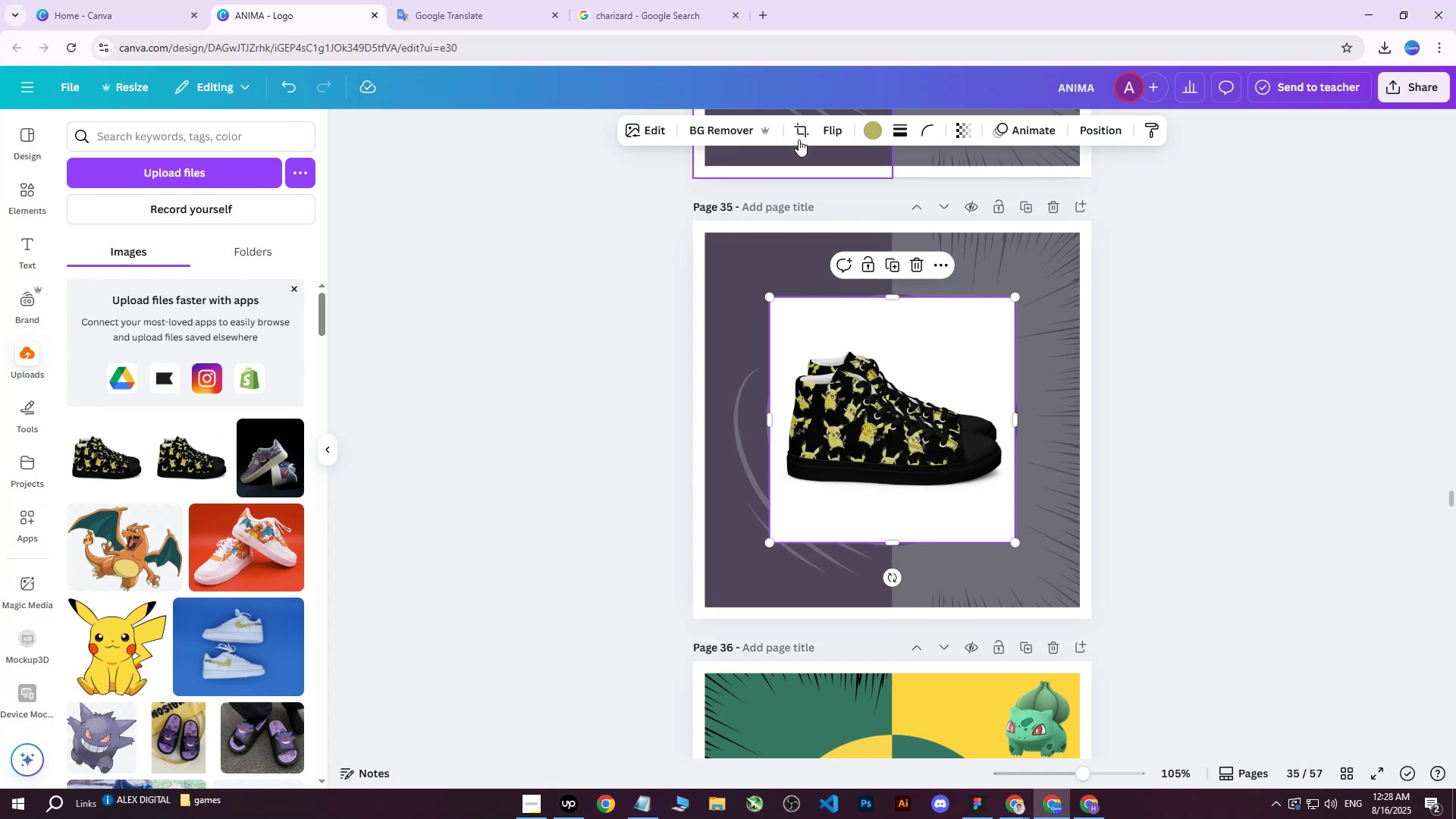 
left_click([730, 122])
 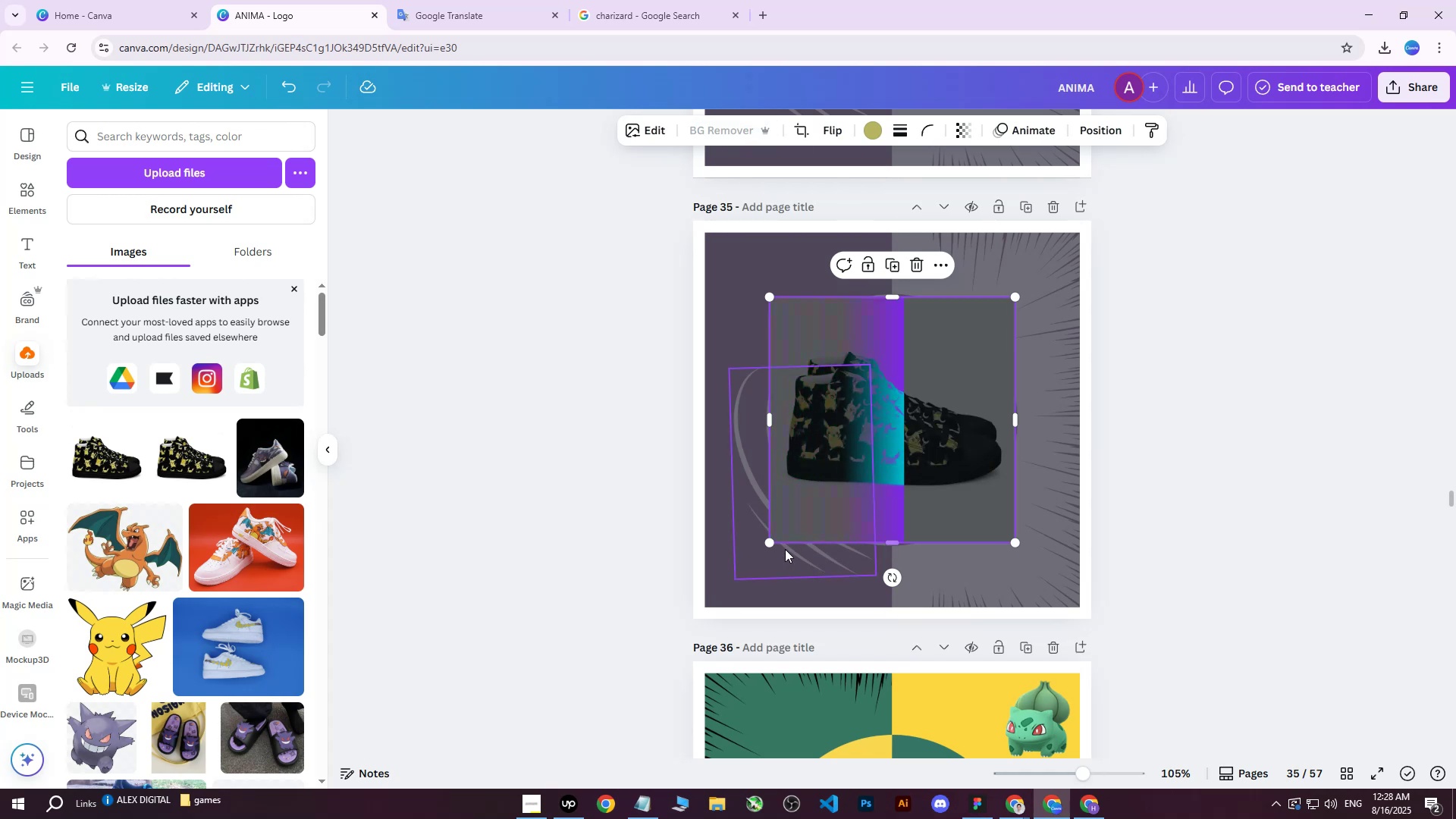 
left_click_drag(start_coordinate=[772, 543], to_coordinate=[731, 580])
 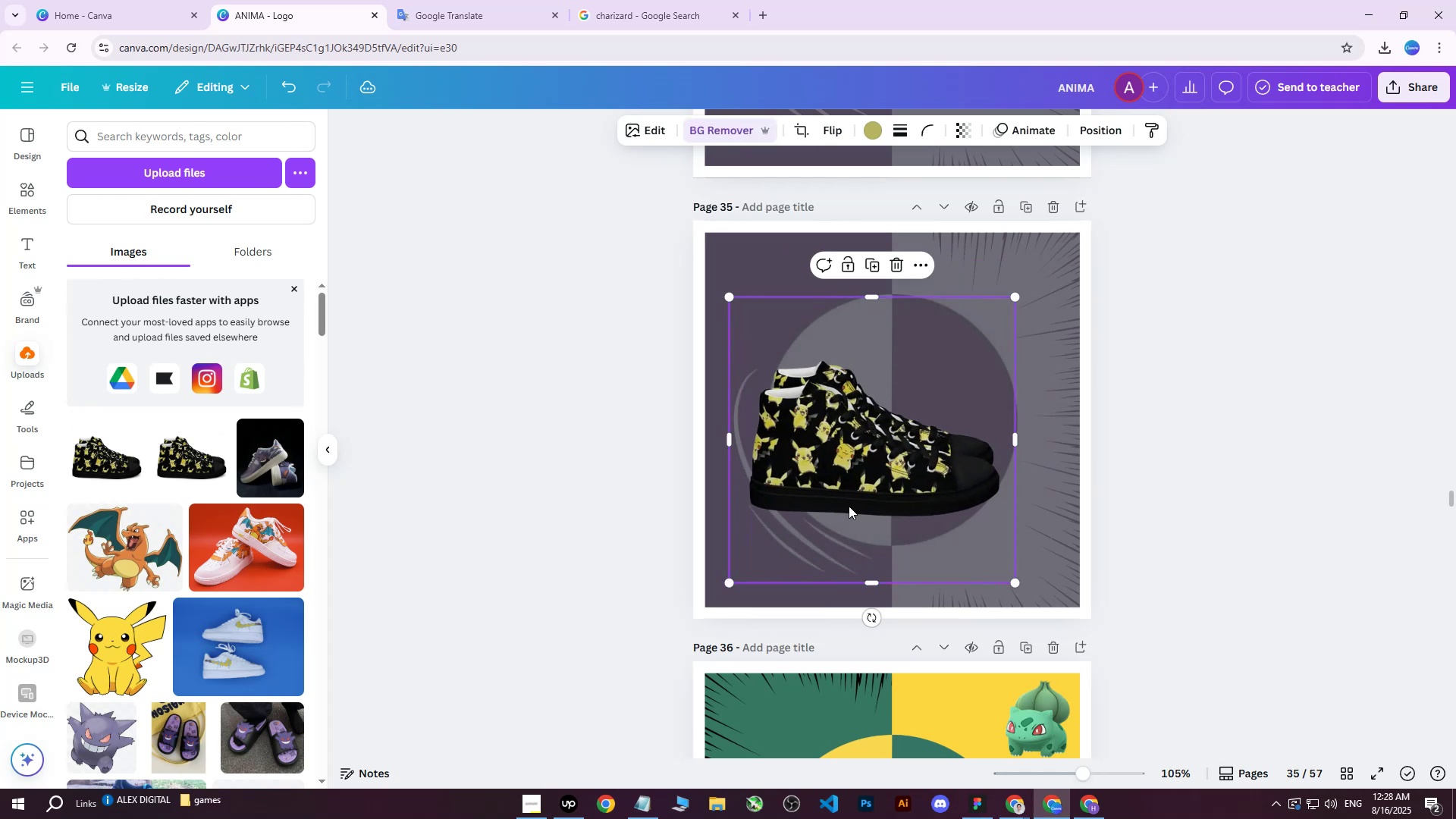 
left_click_drag(start_coordinate=[886, 472], to_coordinate=[910, 441])
 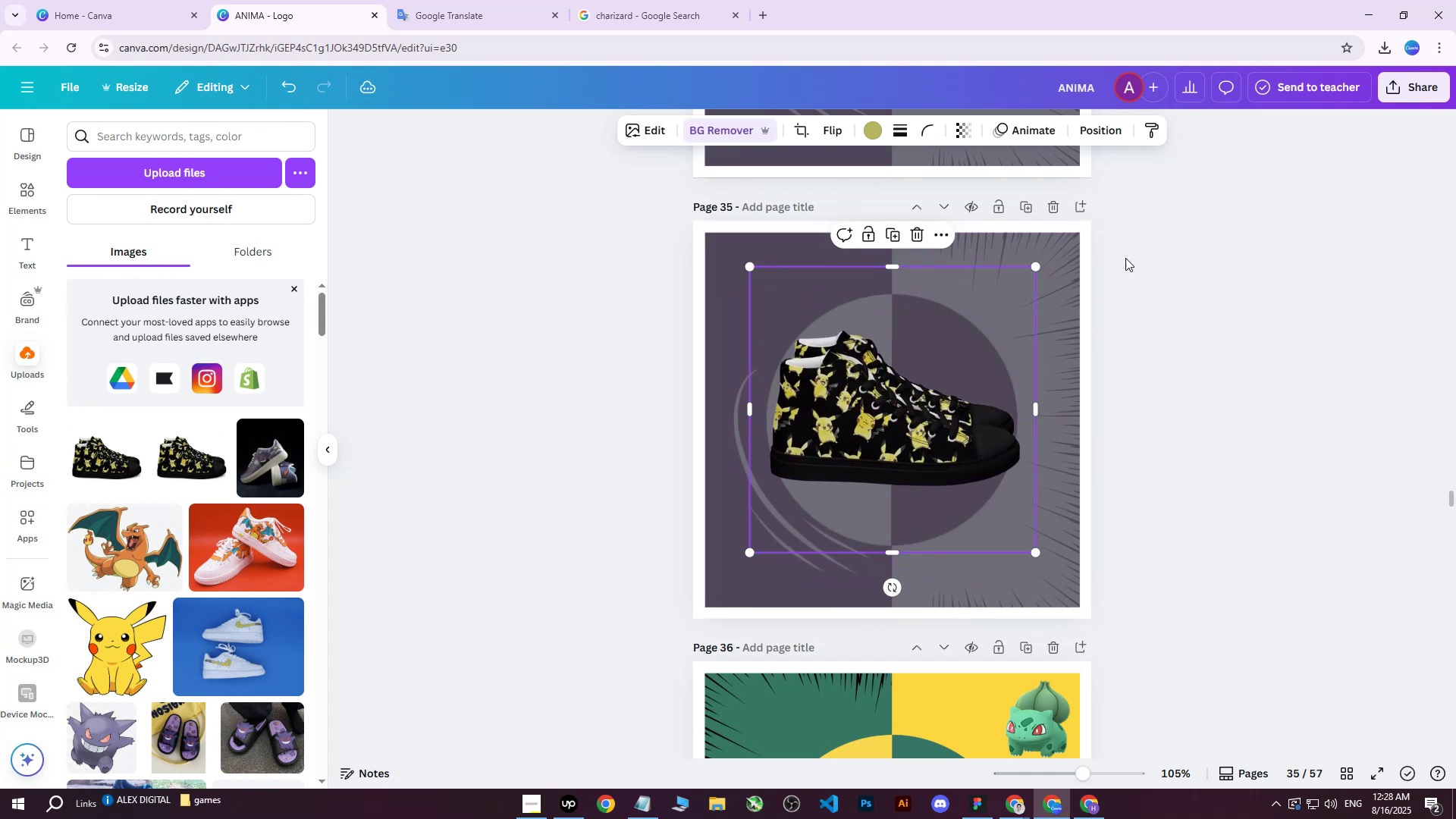 
left_click([1130, 259])
 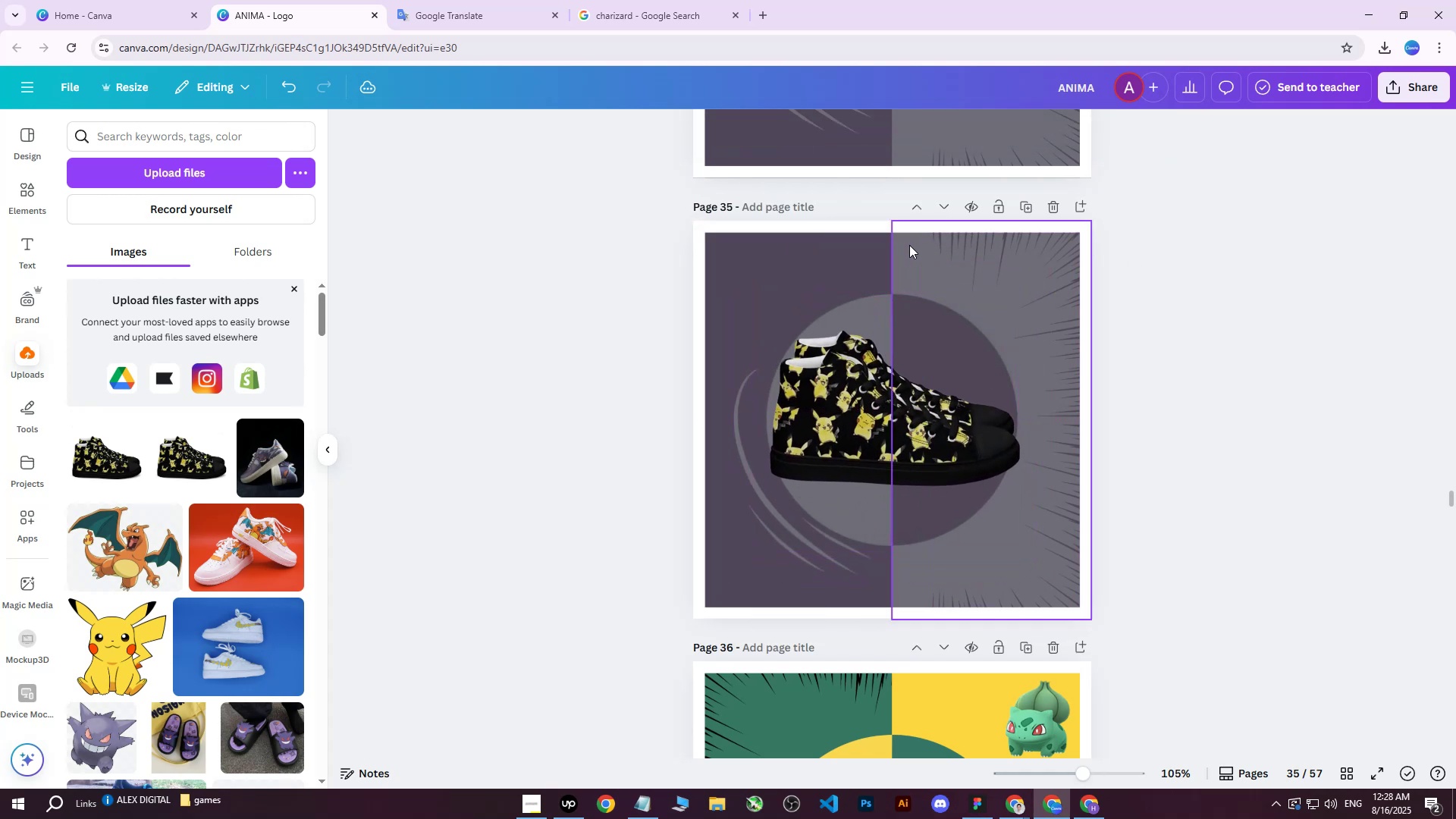 
left_click([899, 244])
 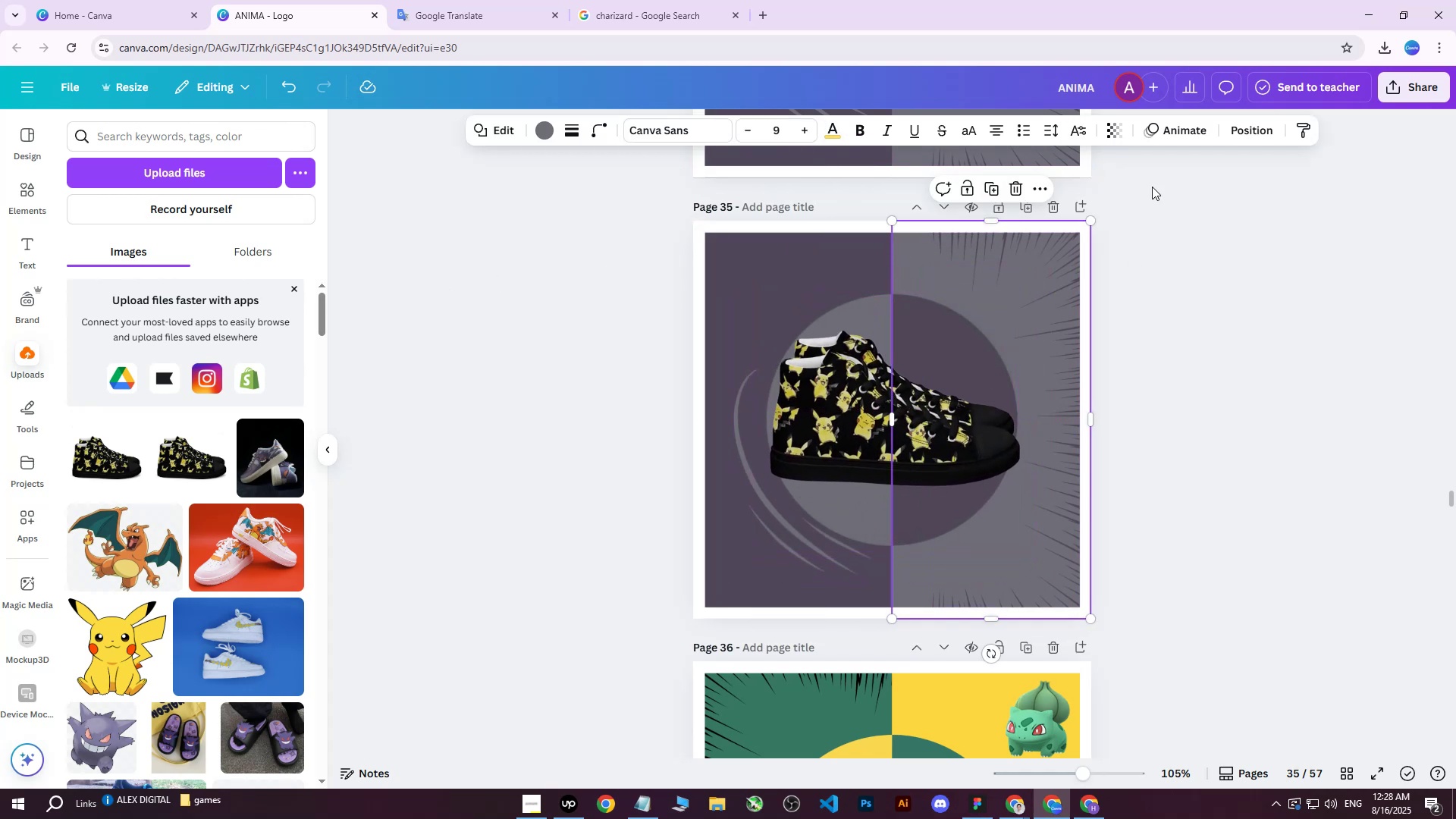 
left_click([1265, 129])
 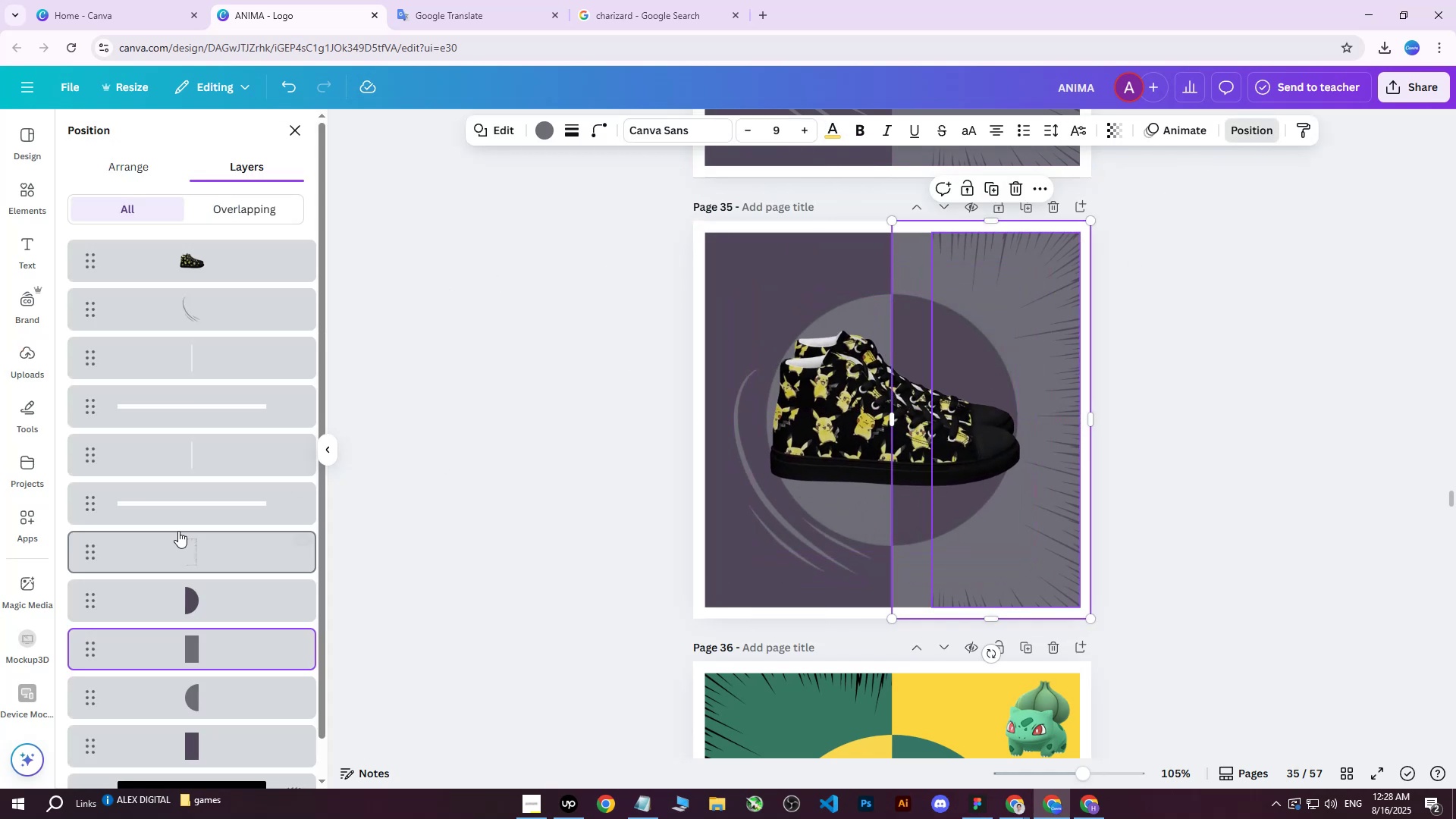 
scroll: coordinate [205, 532], scroll_direction: down, amount: 1.0
 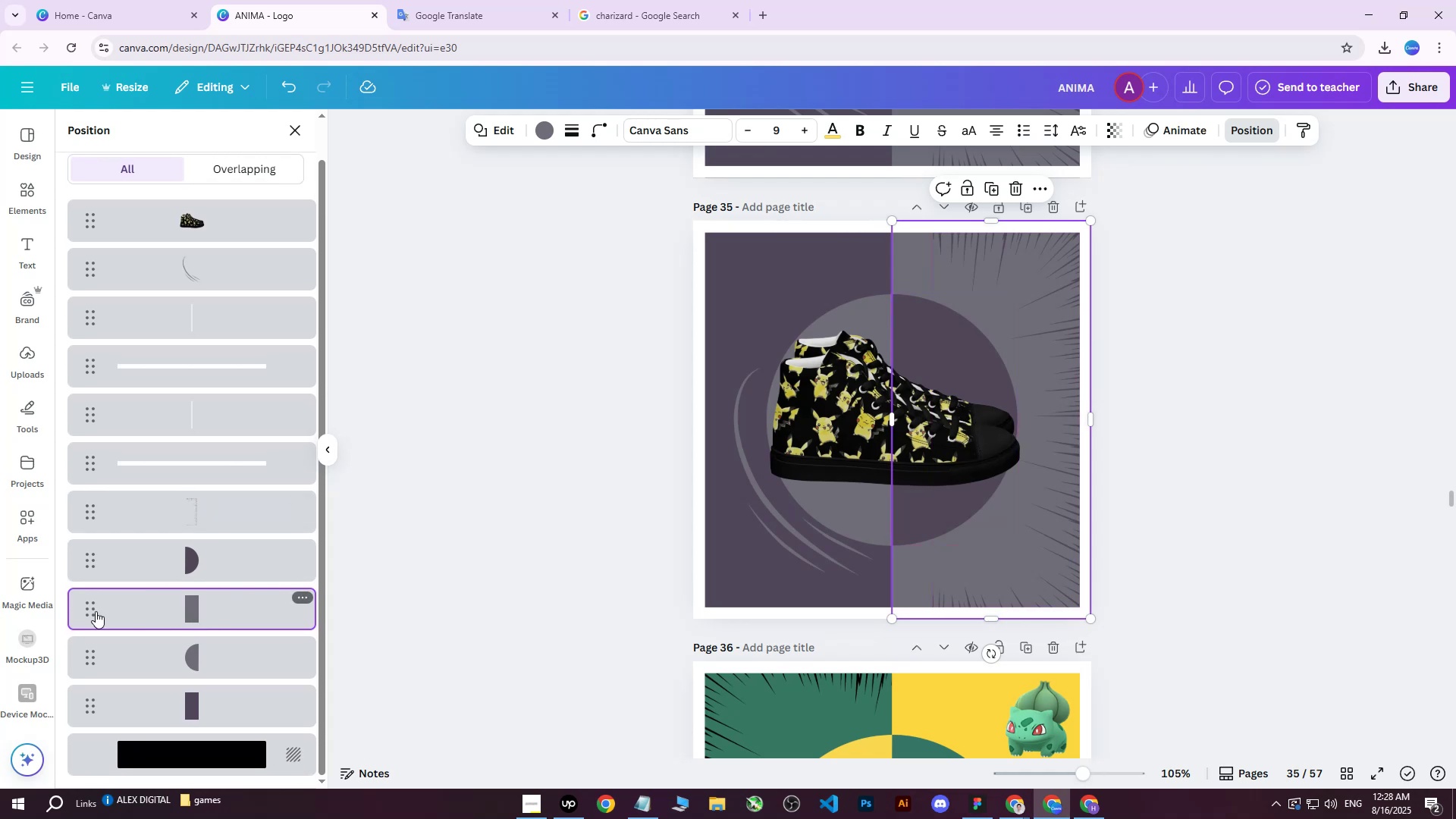 
left_click([241, 604])
 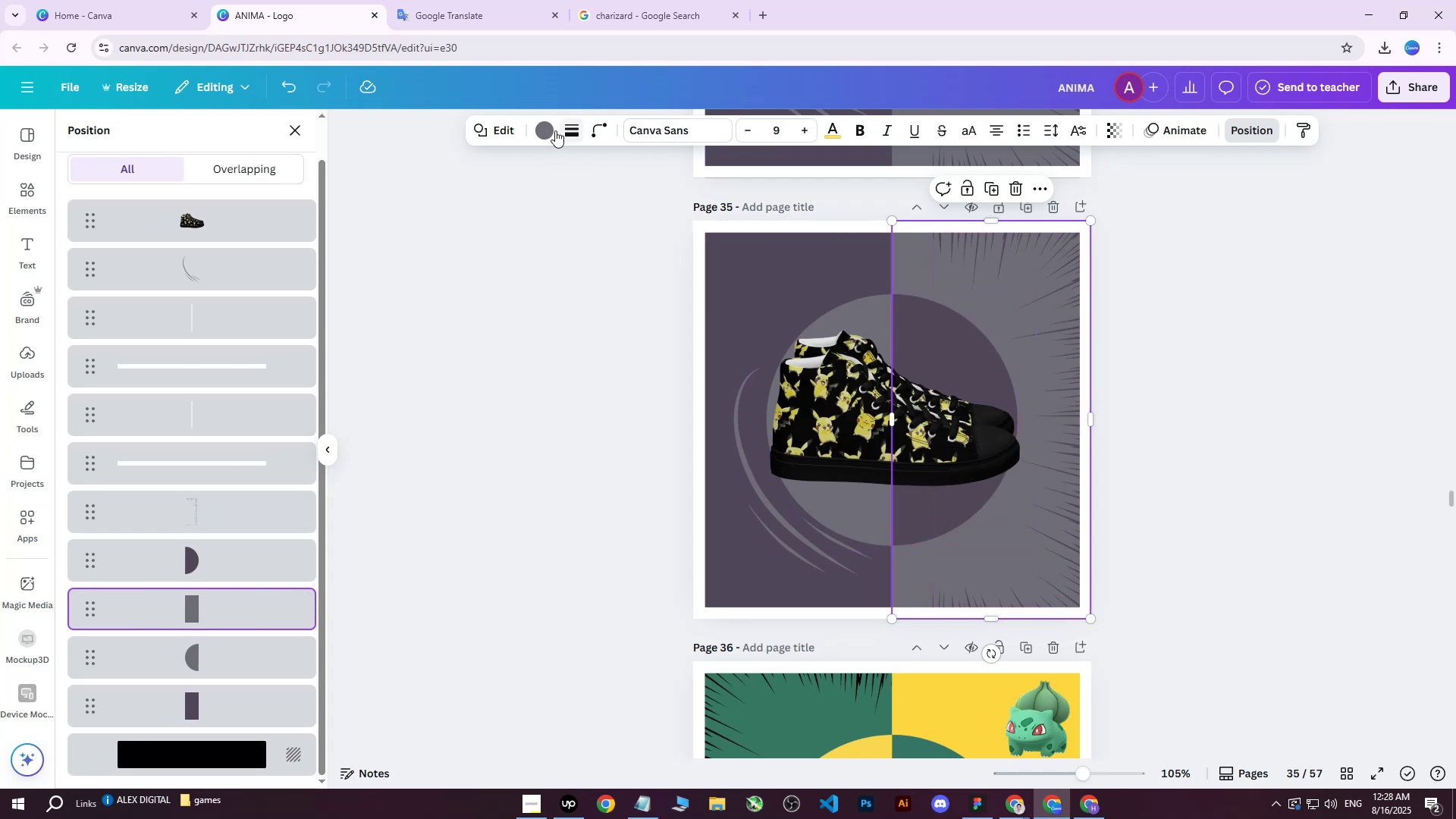 
double_click([552, 130])
 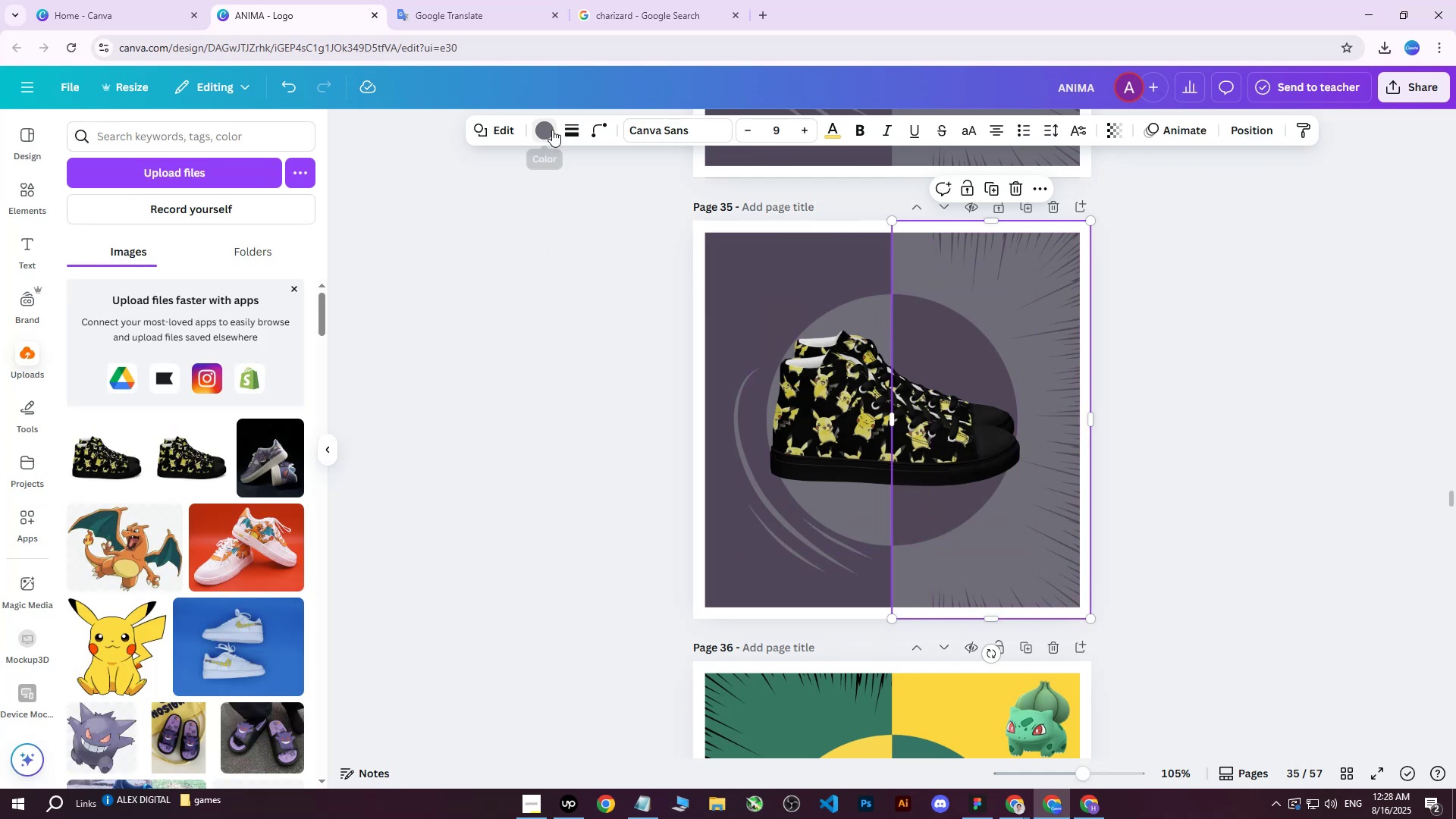 
triple_click([552, 130])
 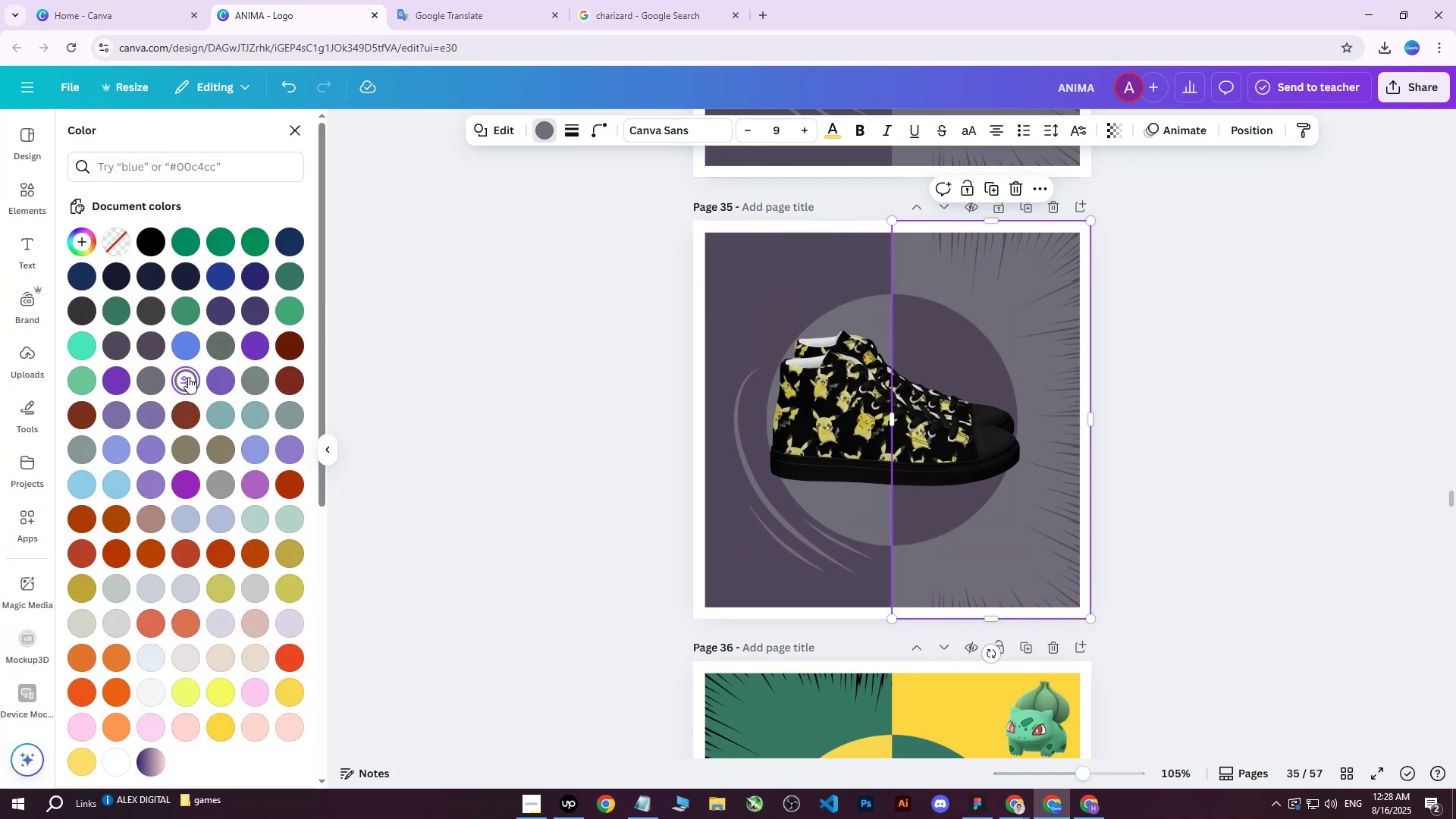 
double_click([188, 377])
 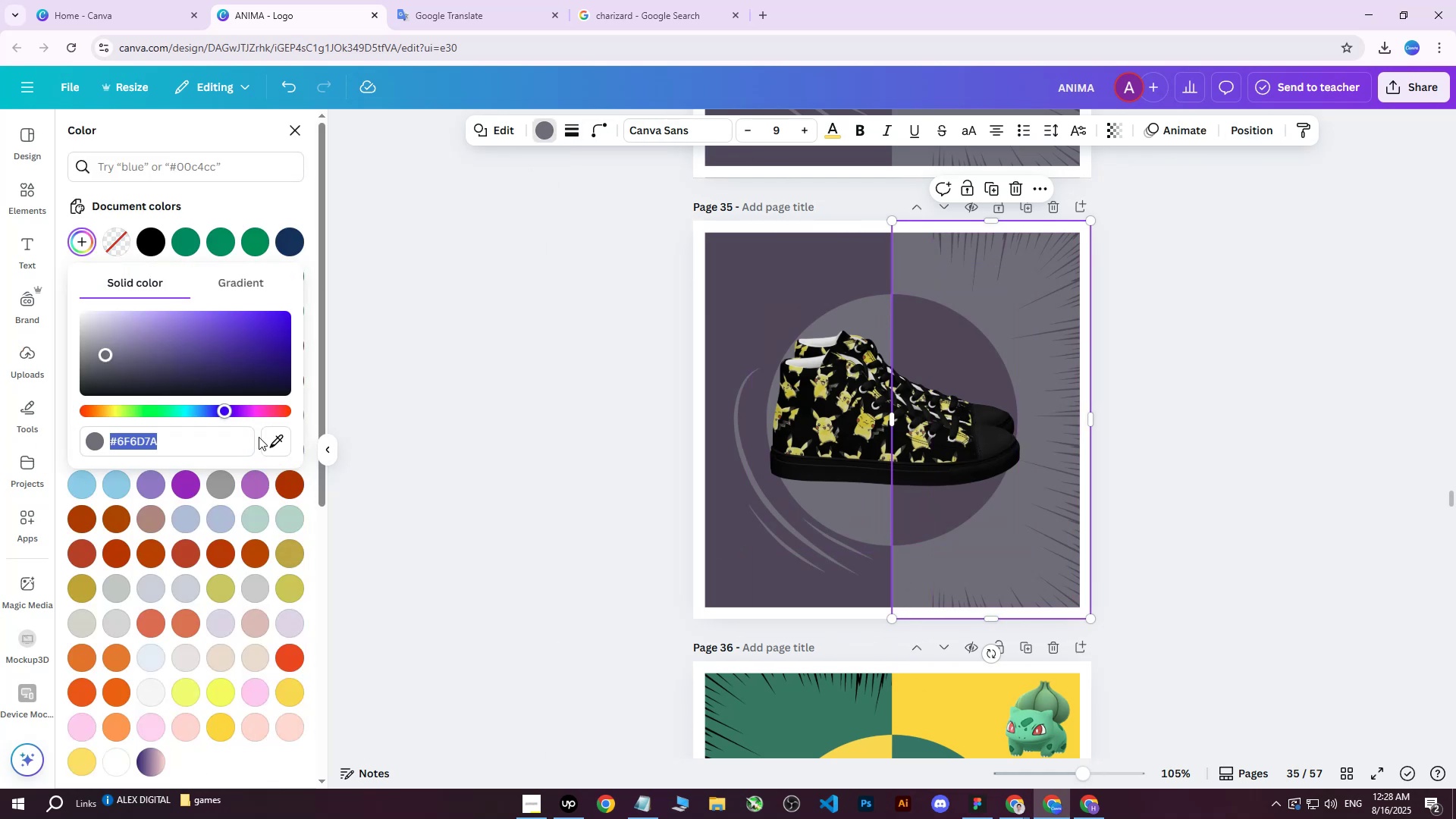 
left_click([265, 441])
 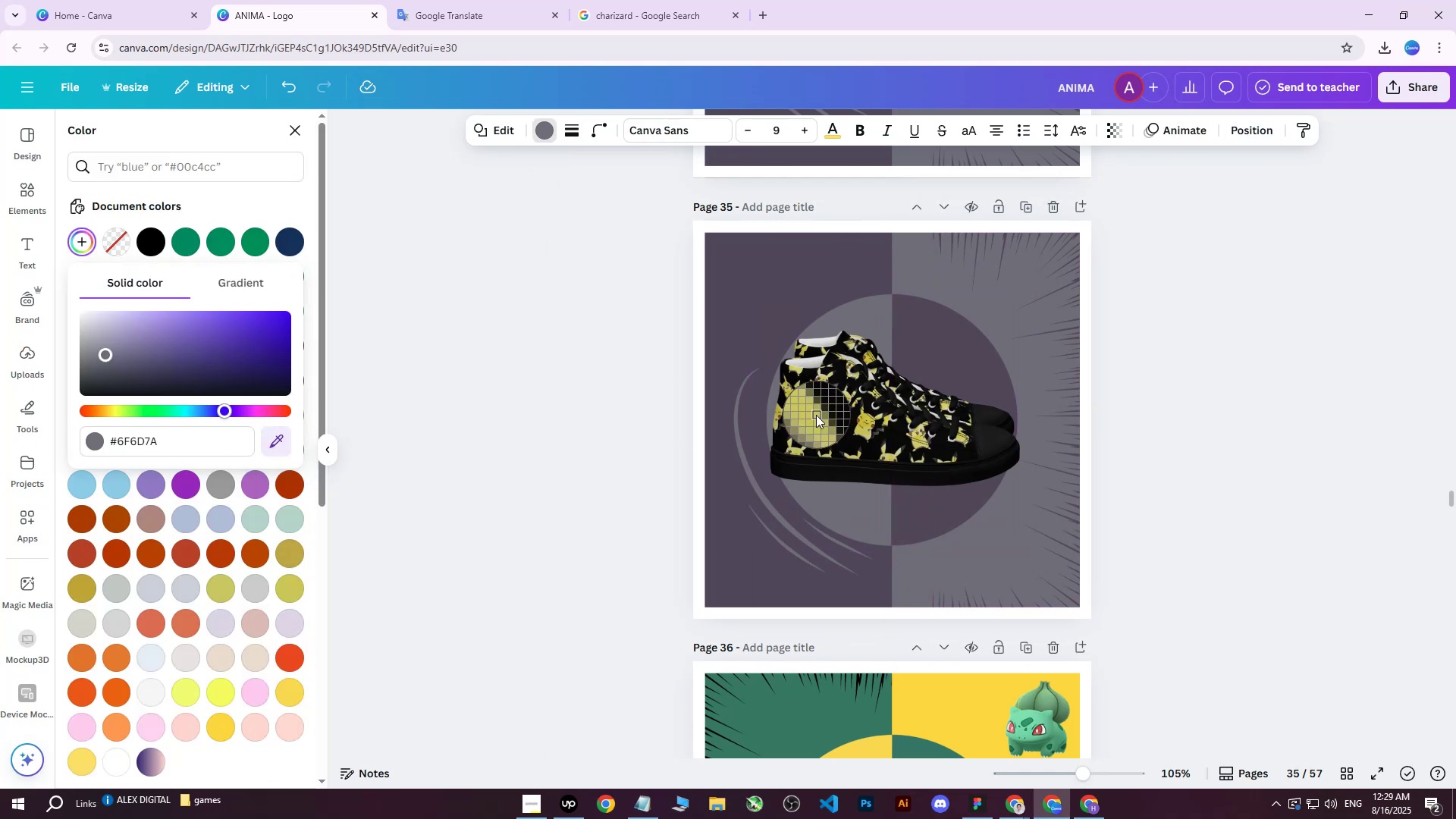 
left_click([816, 415])
 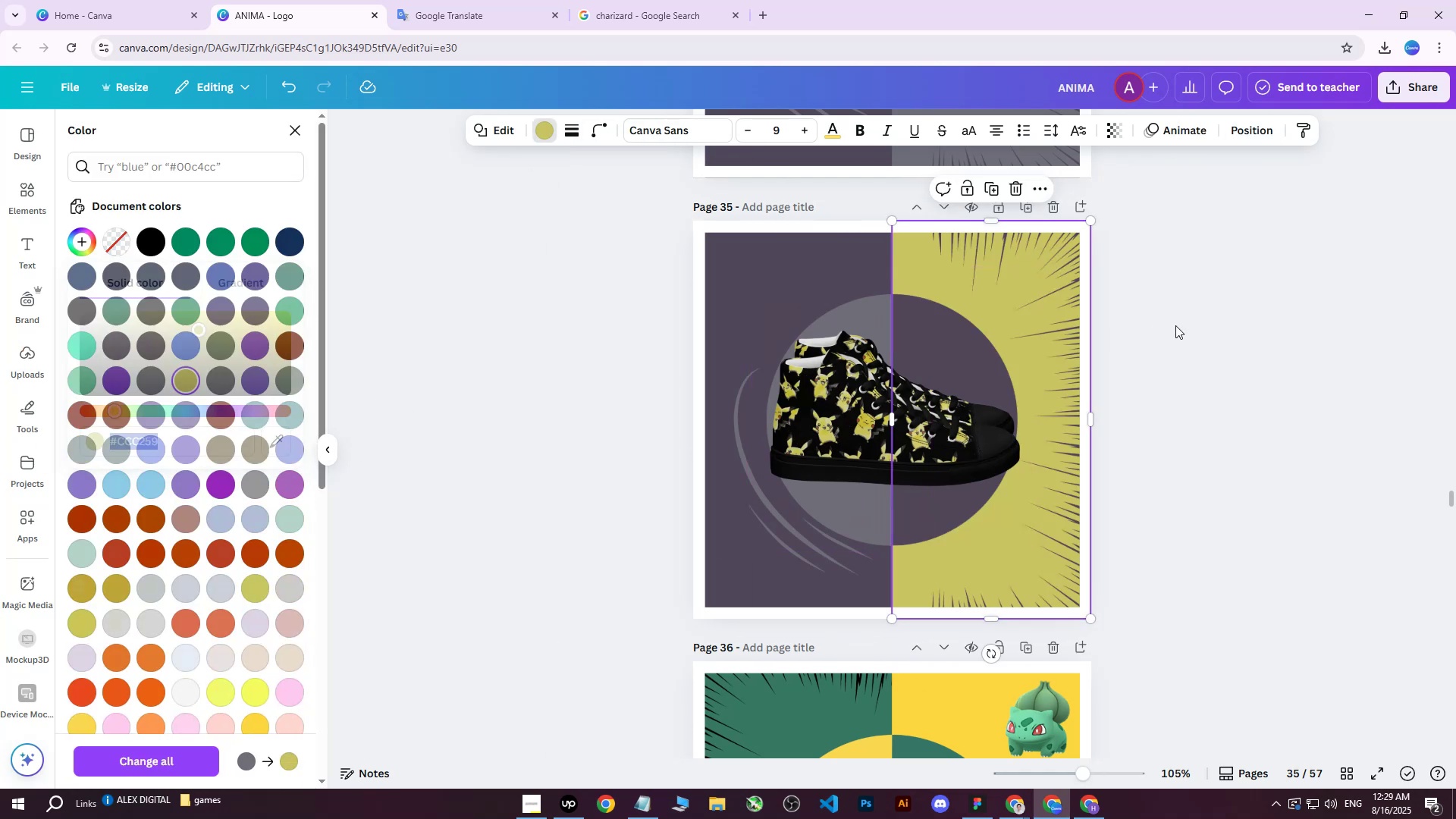 
double_click([1175, 325])
 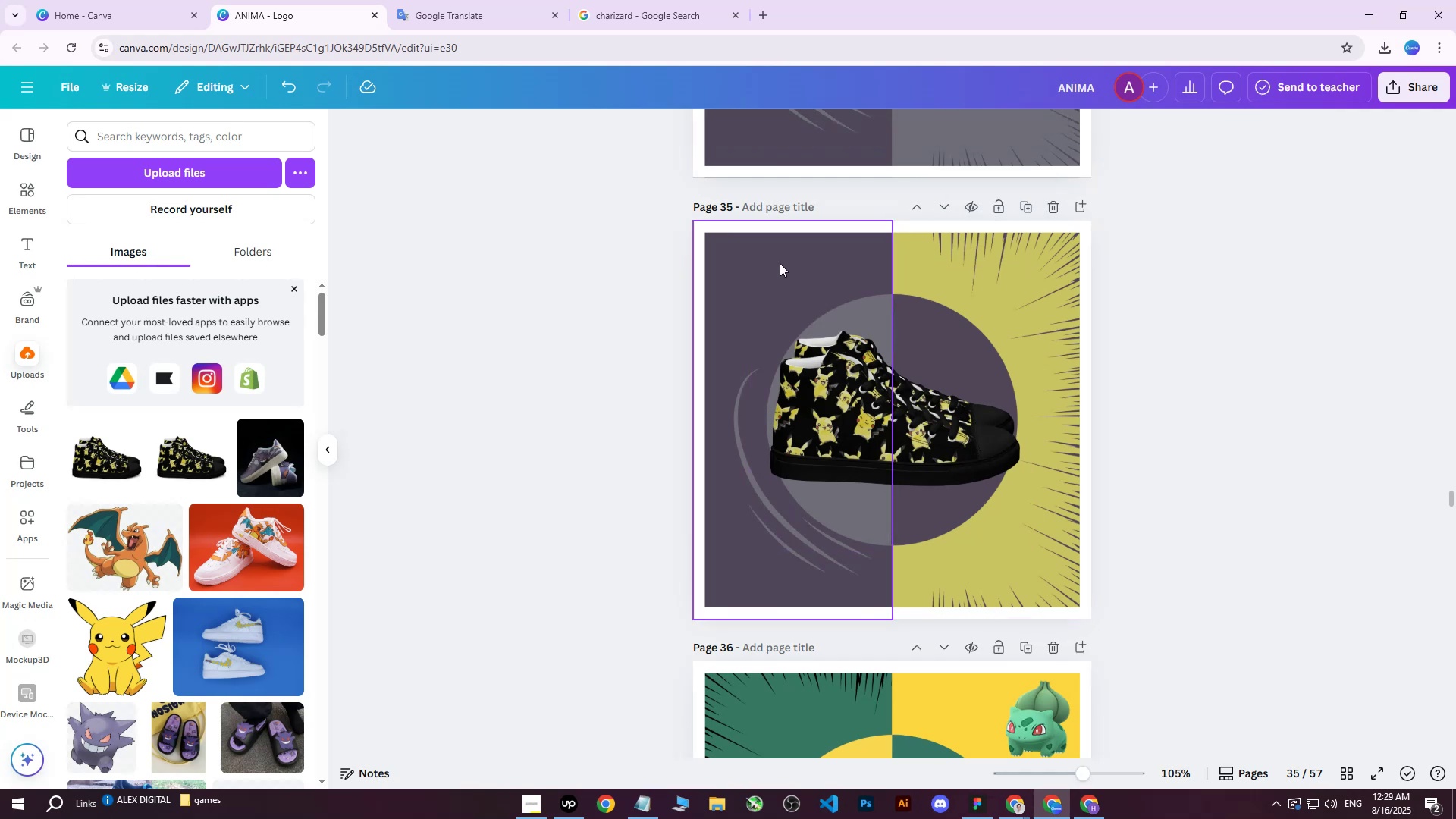 
left_click([780, 263])
 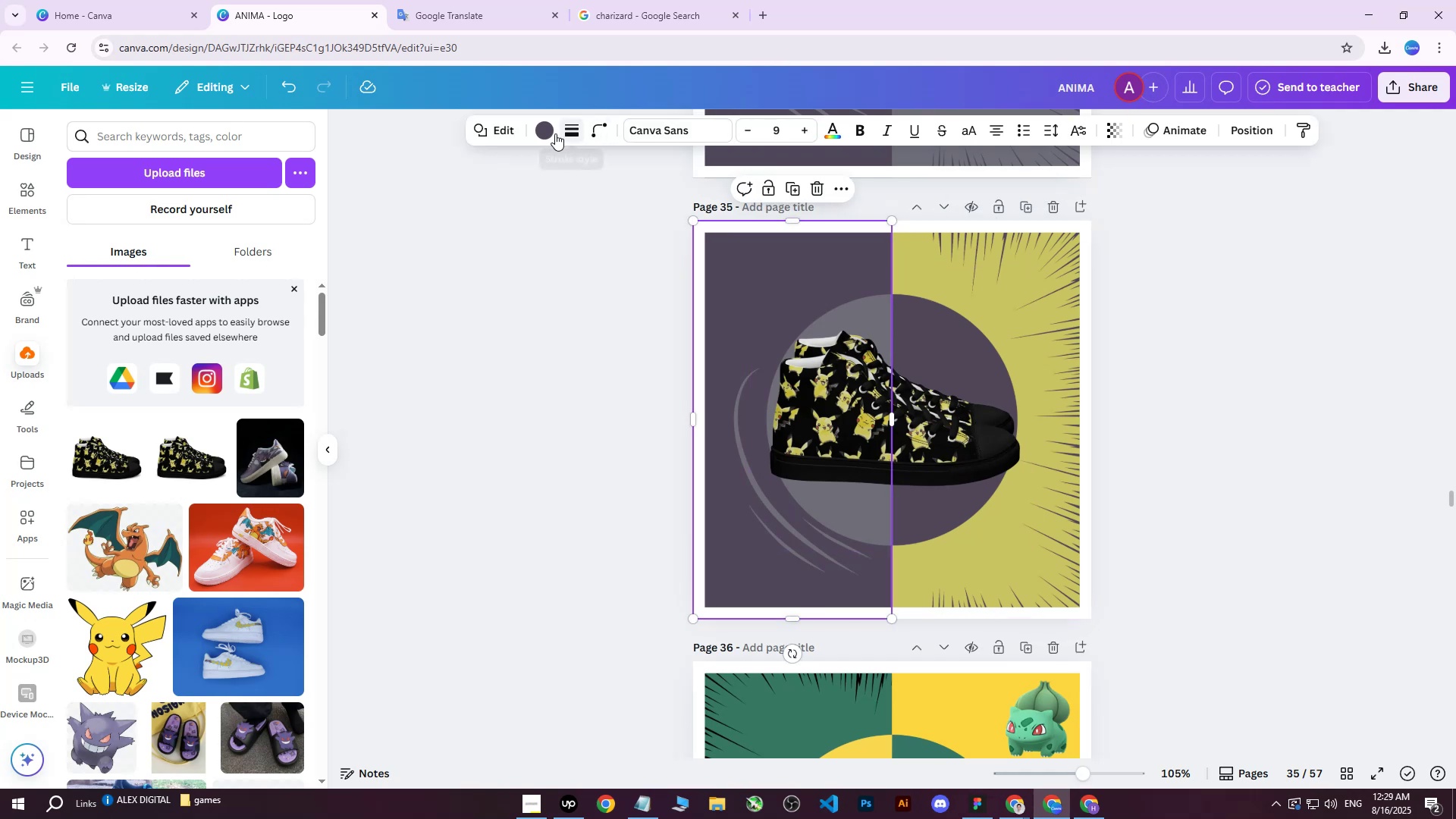 
left_click([542, 131])
 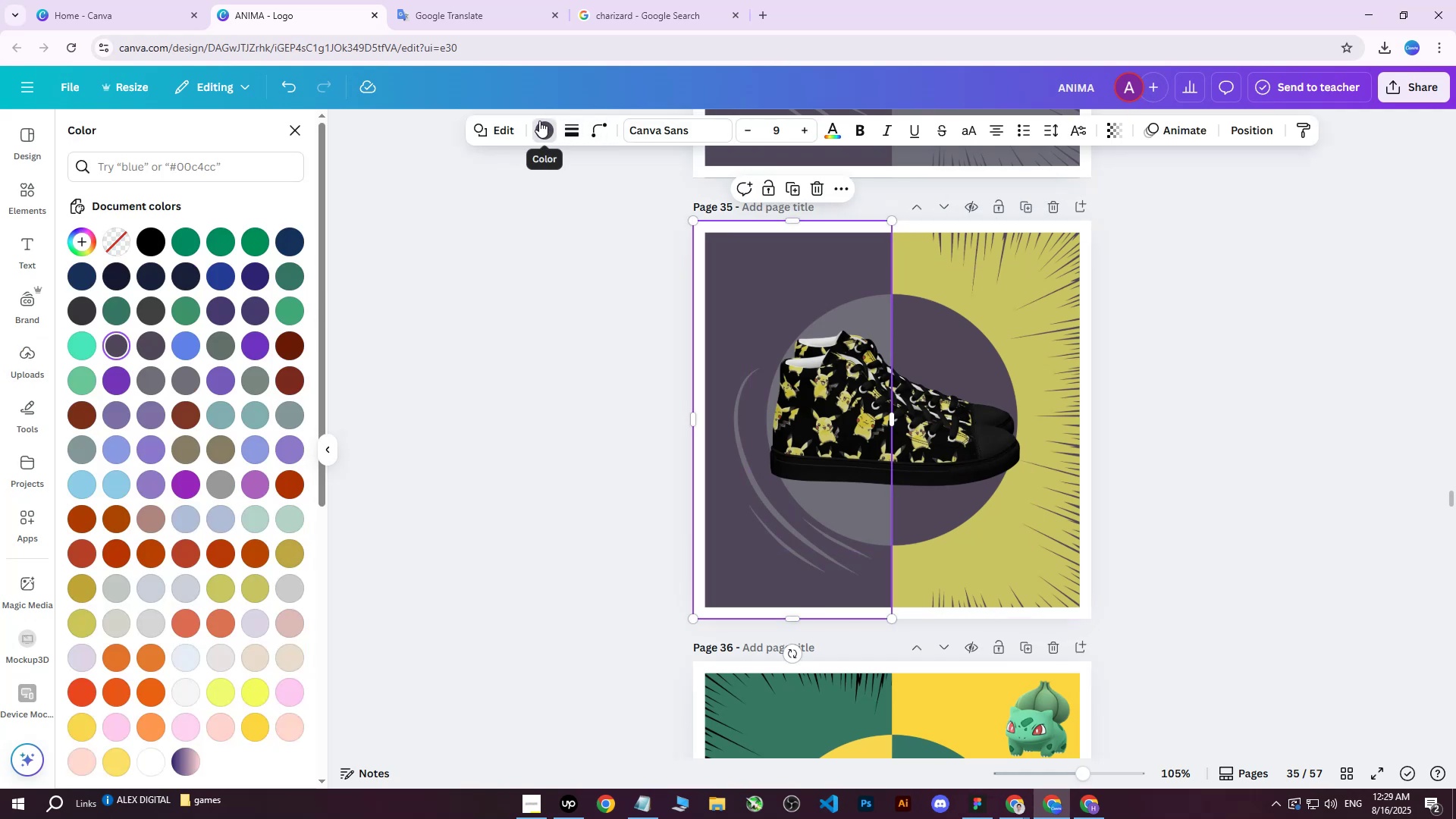 
wait(8.74)
 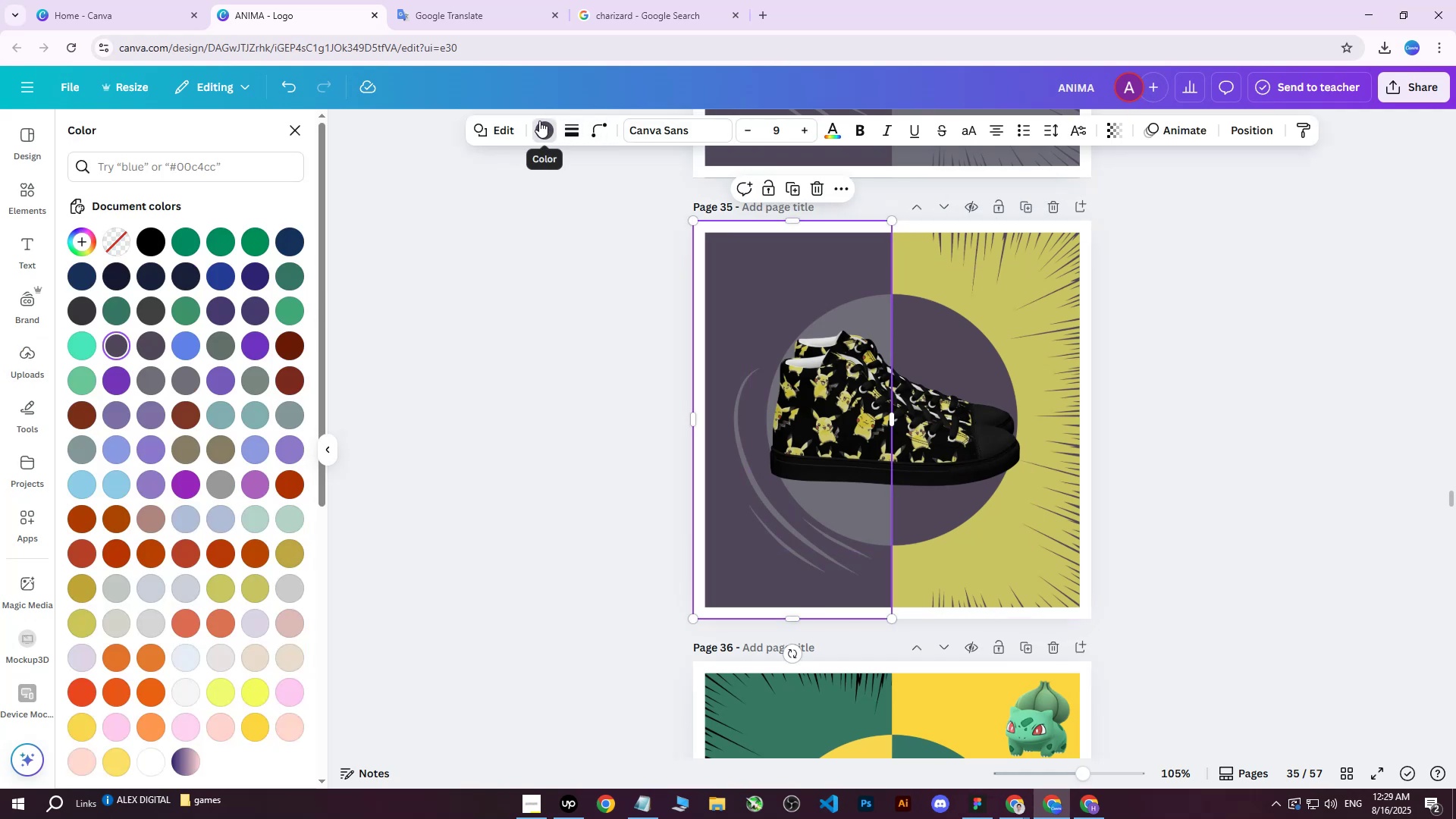 
left_click([286, 452])
 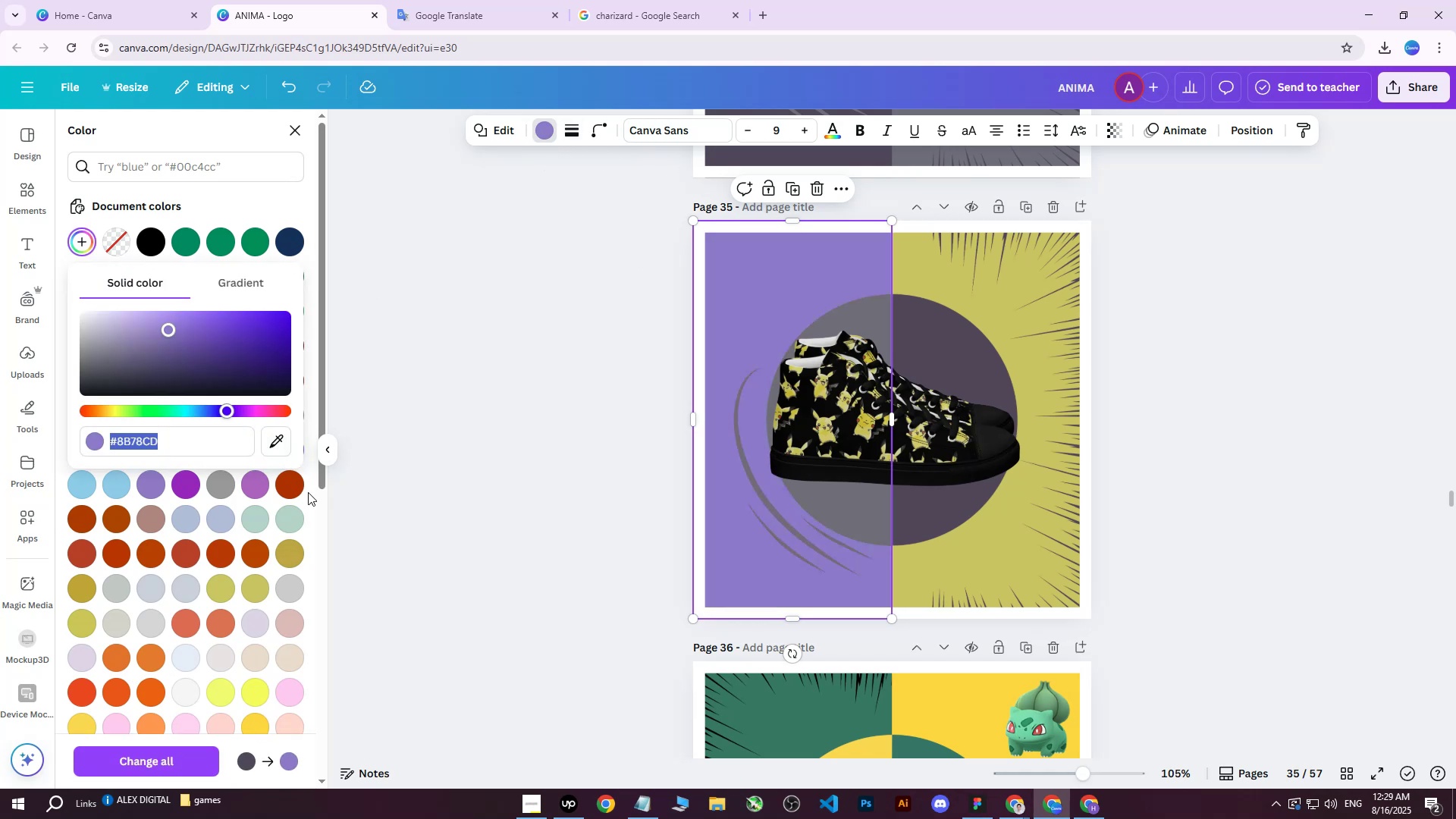 
left_click([281, 443])
 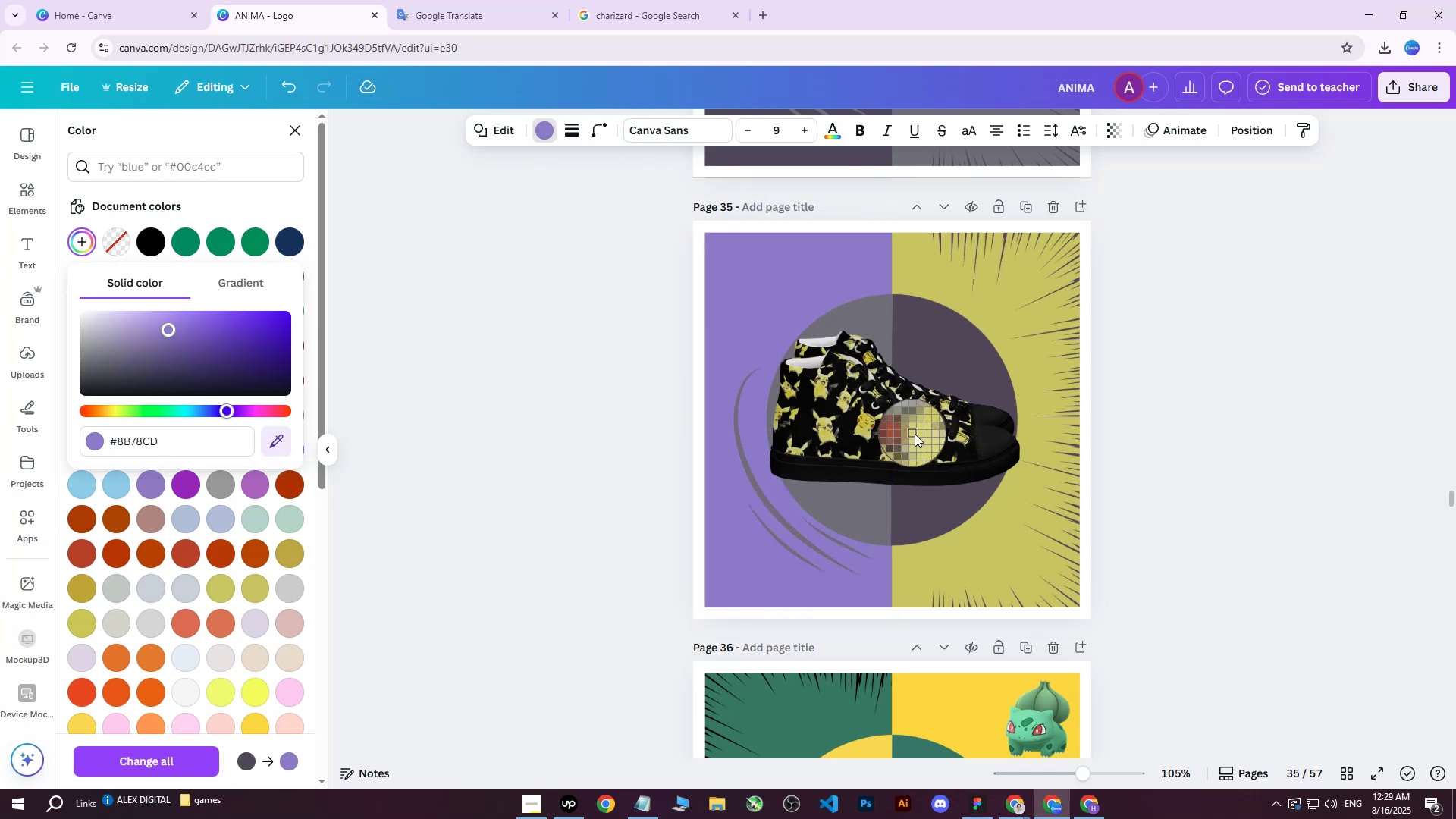 
left_click([985, 447])
 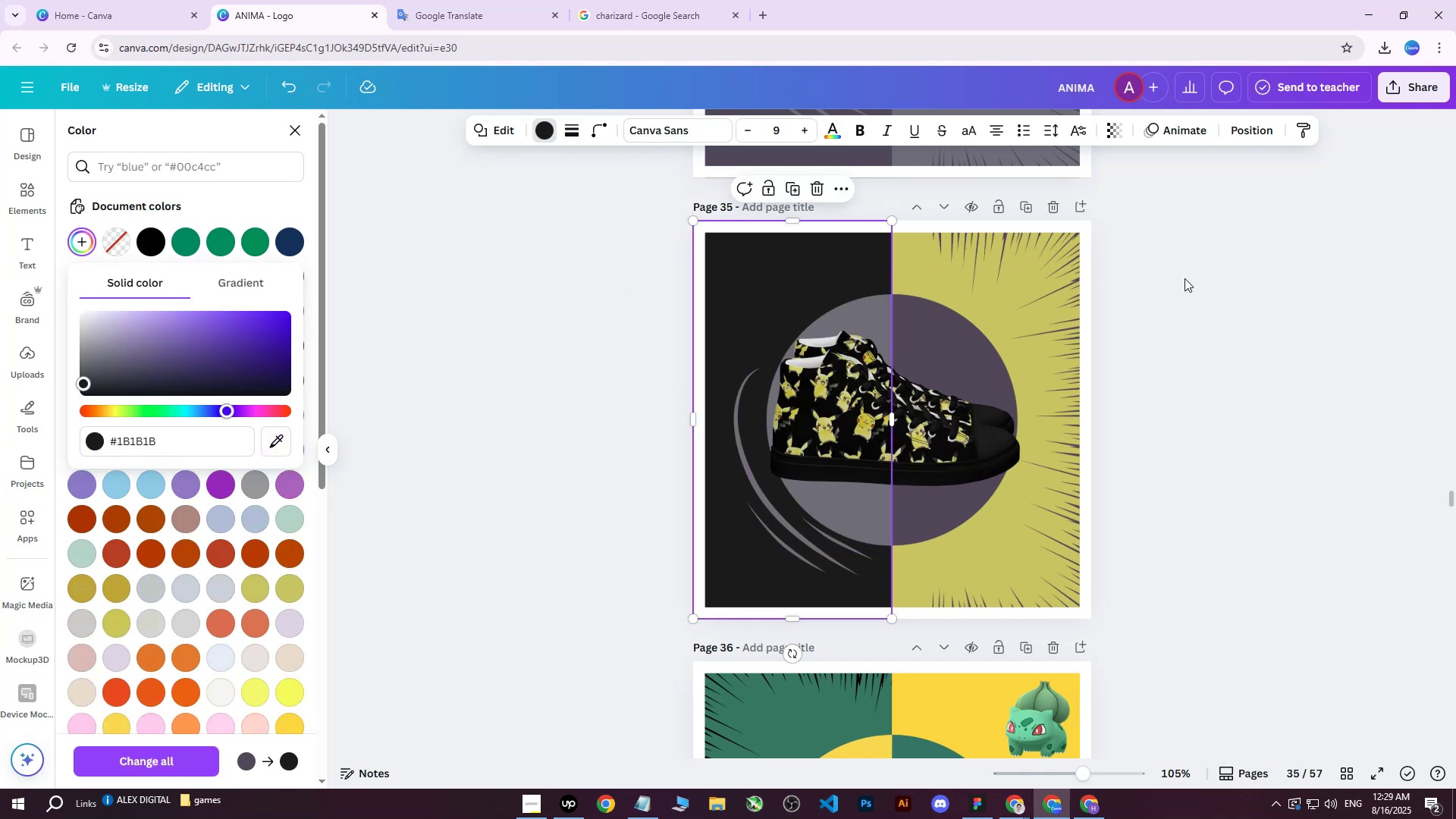 
left_click([1195, 334])
 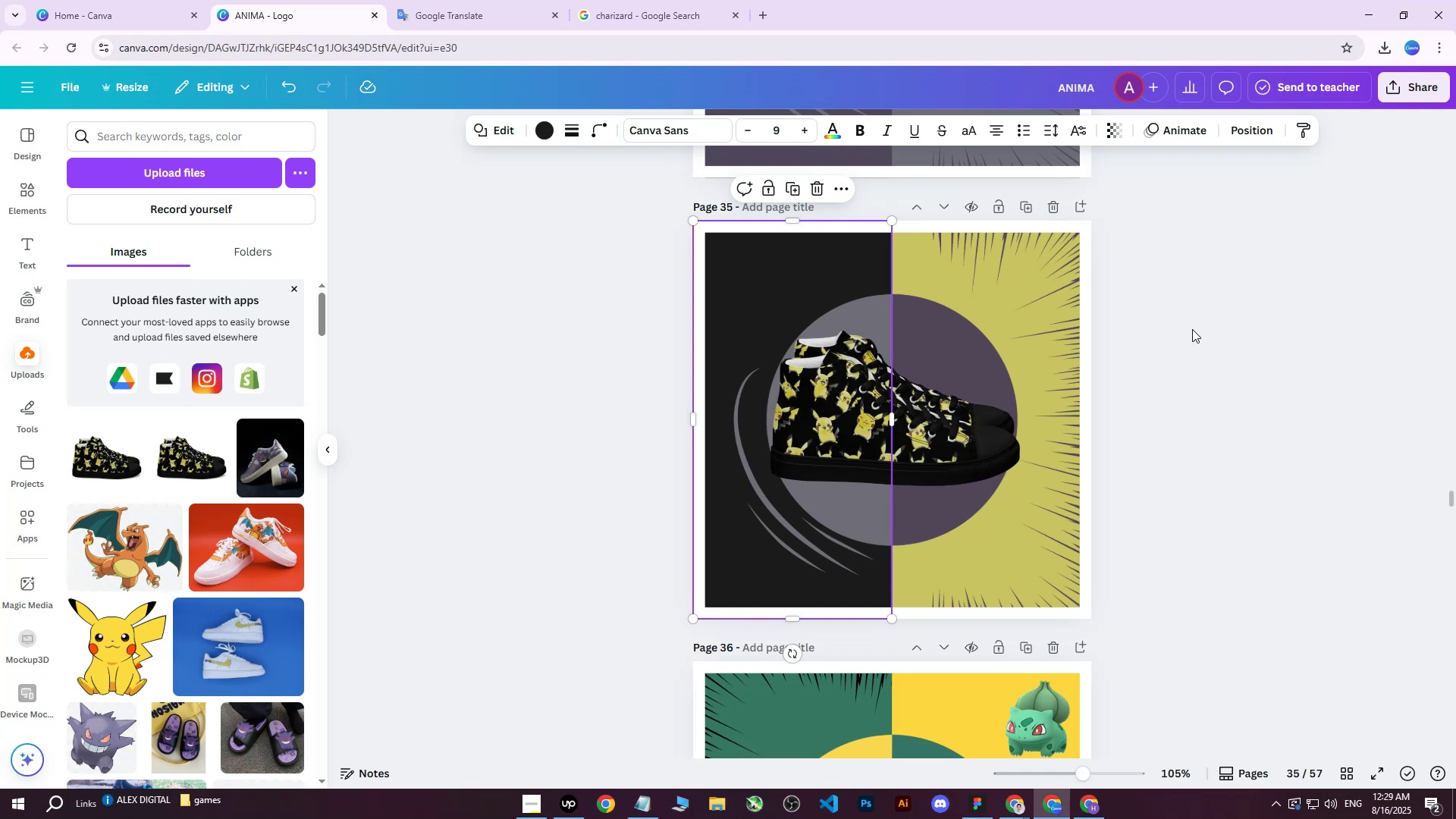 
wait(10.51)
 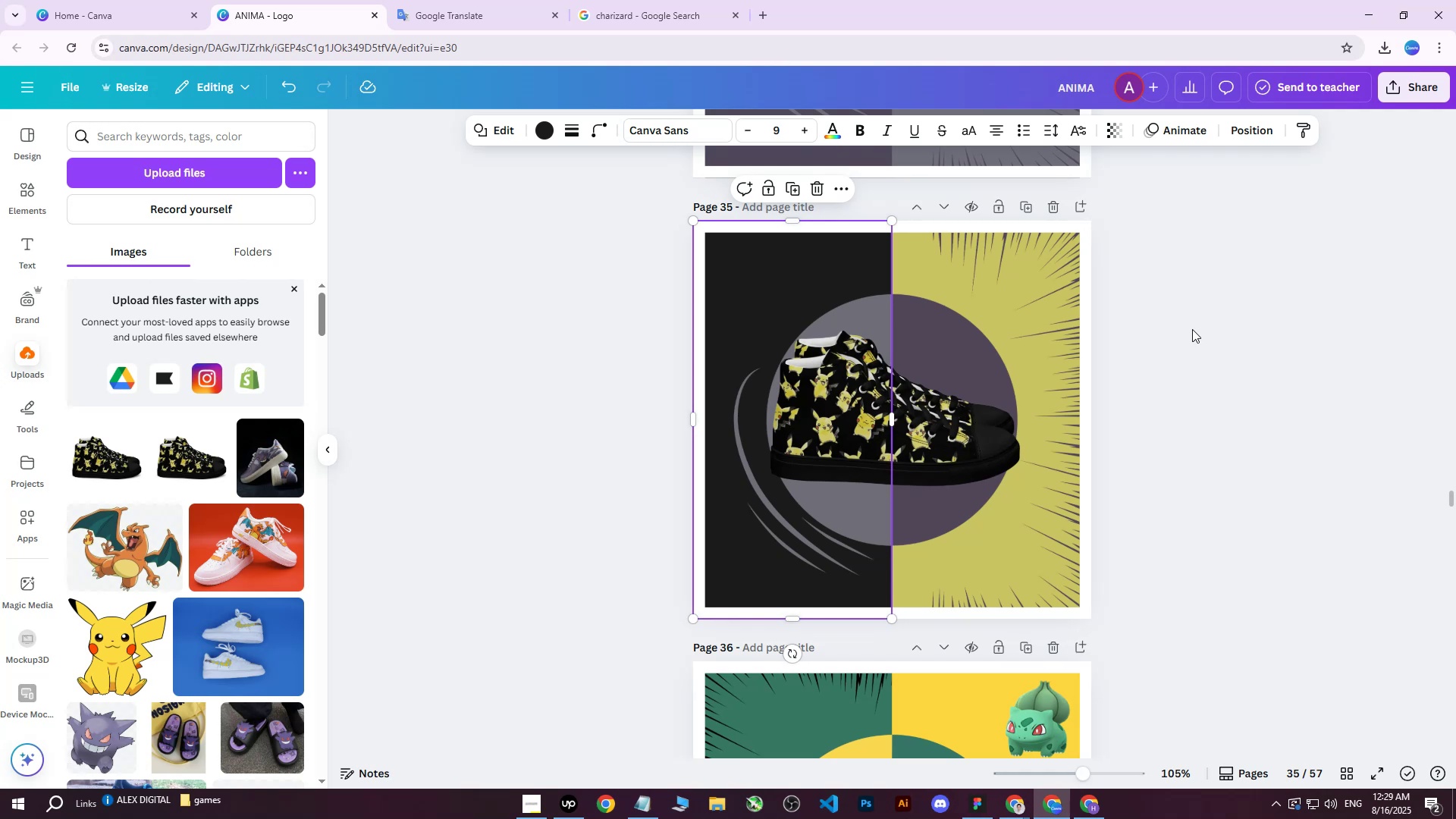 
left_click([1264, 135])
 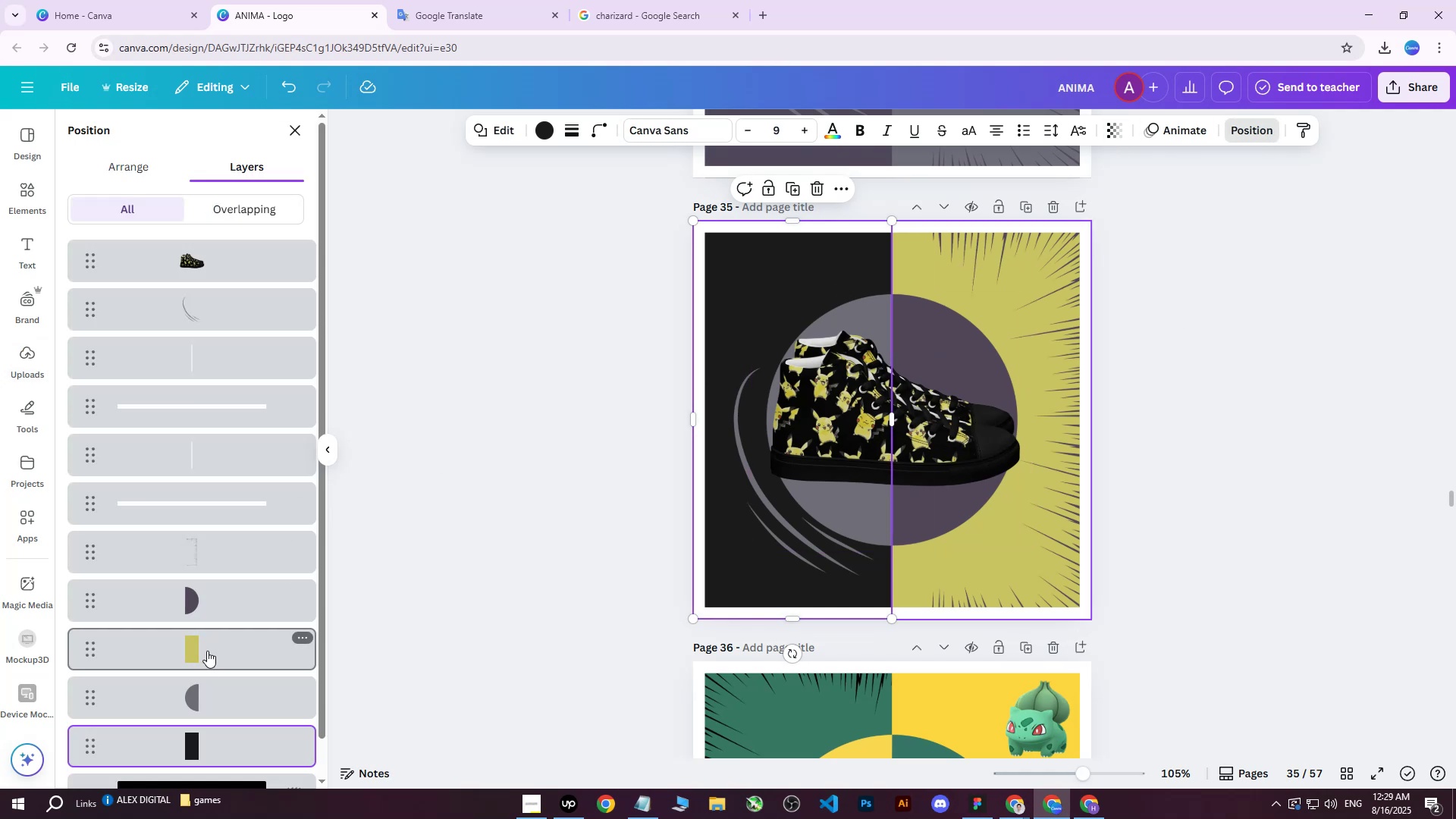 
left_click([202, 610])
 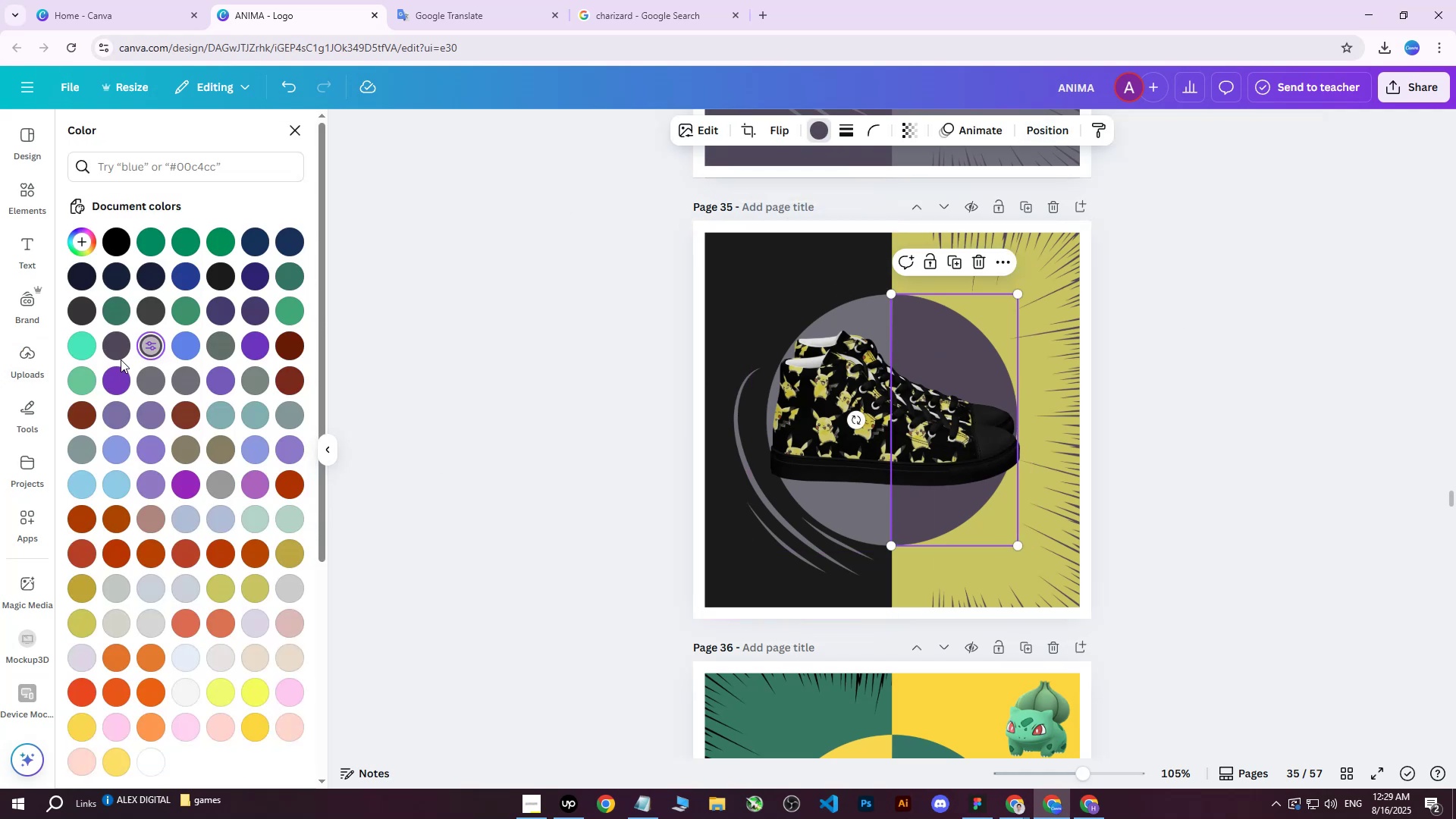 
double_click([146, 347])
 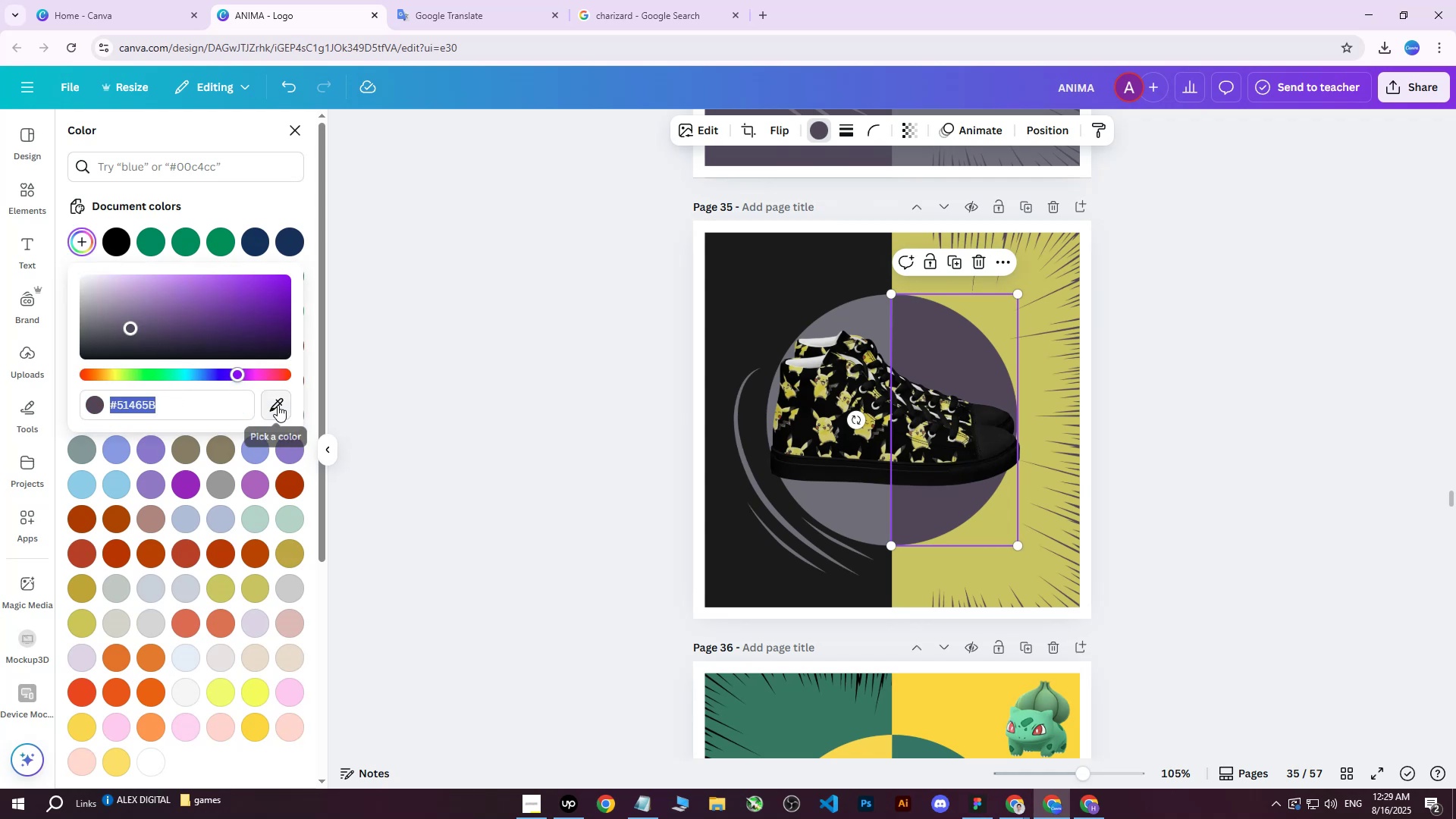 
left_click([278, 405])
 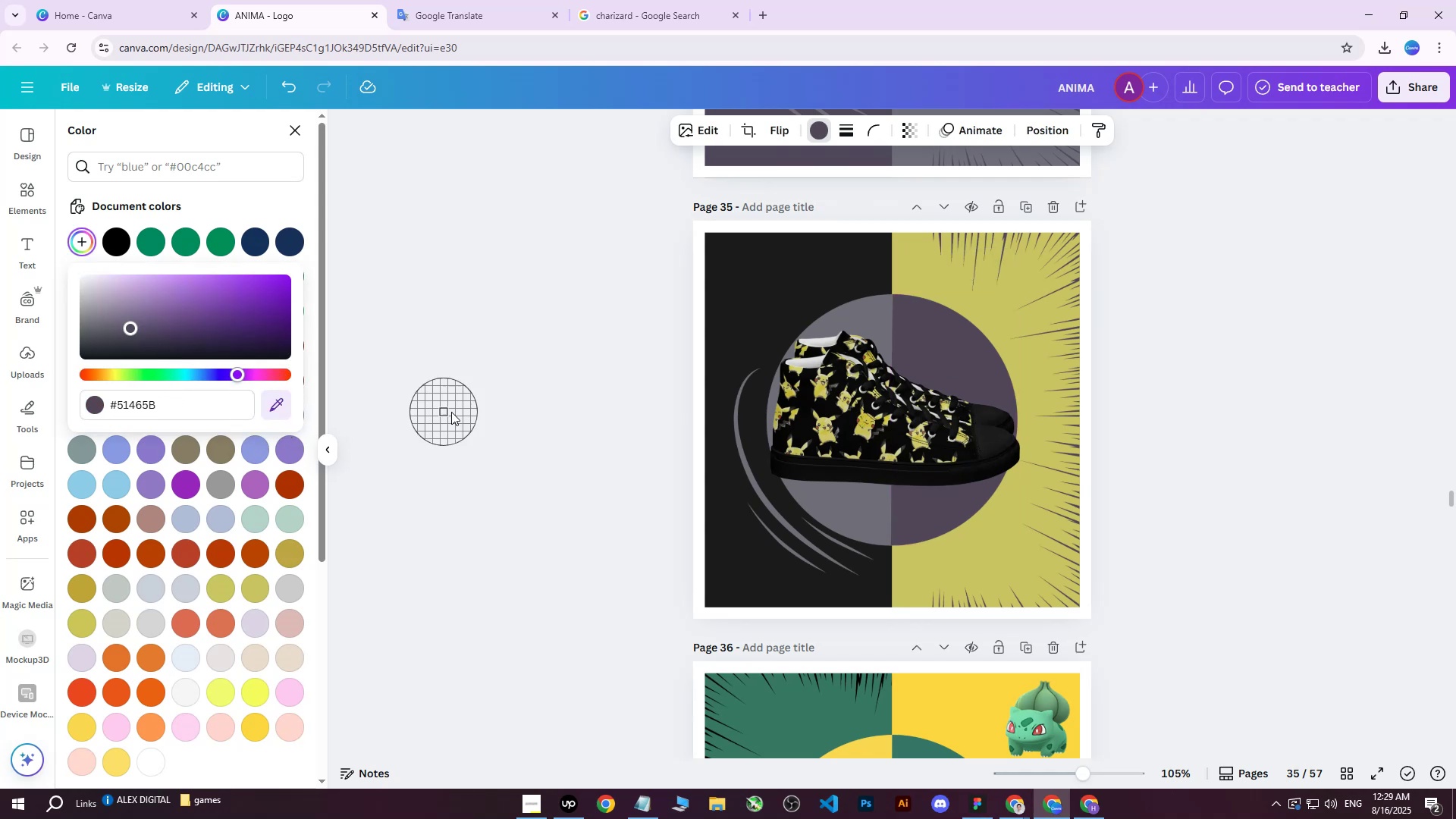 
left_click([777, 297])
 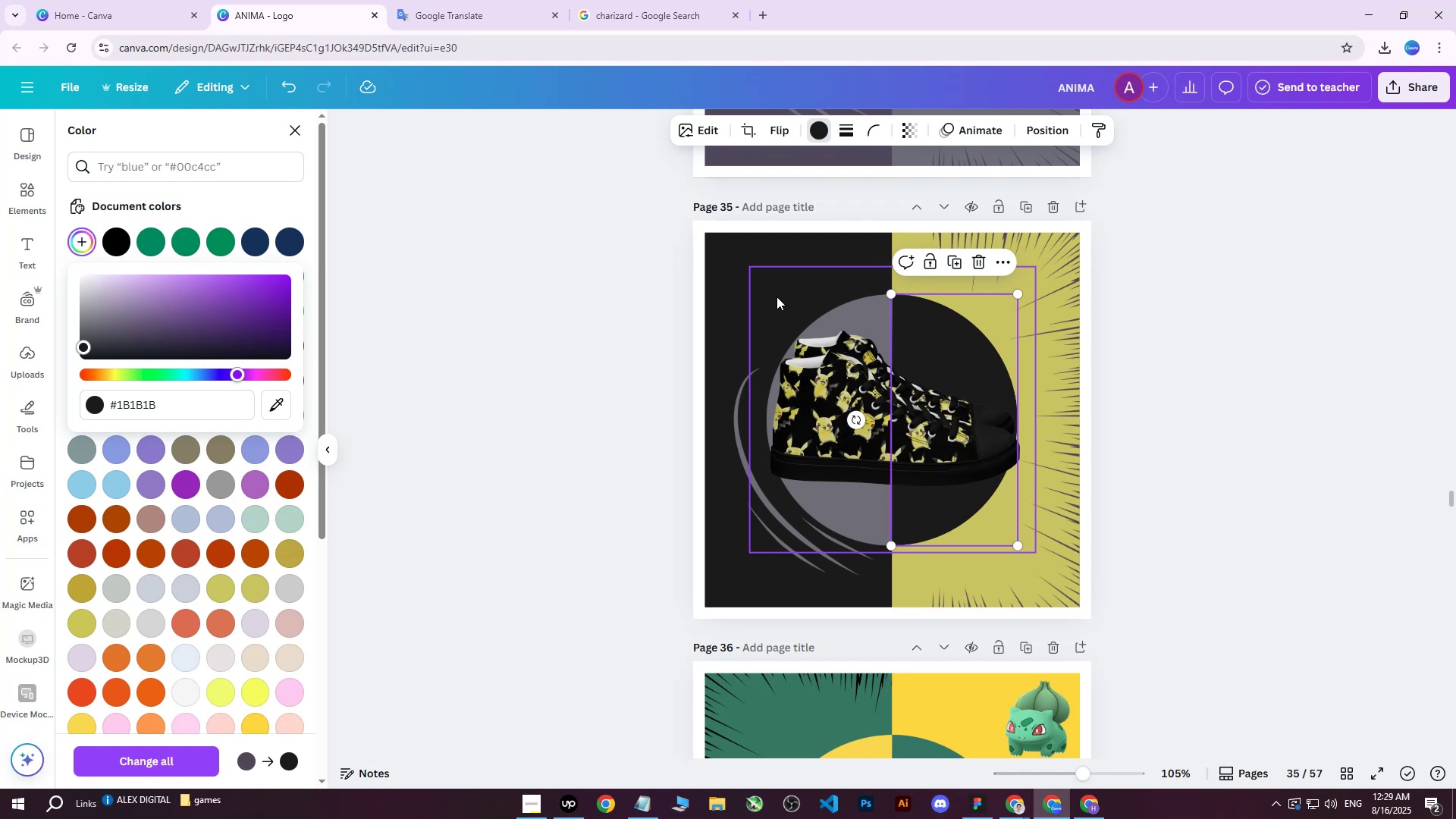 
wait(22.75)
 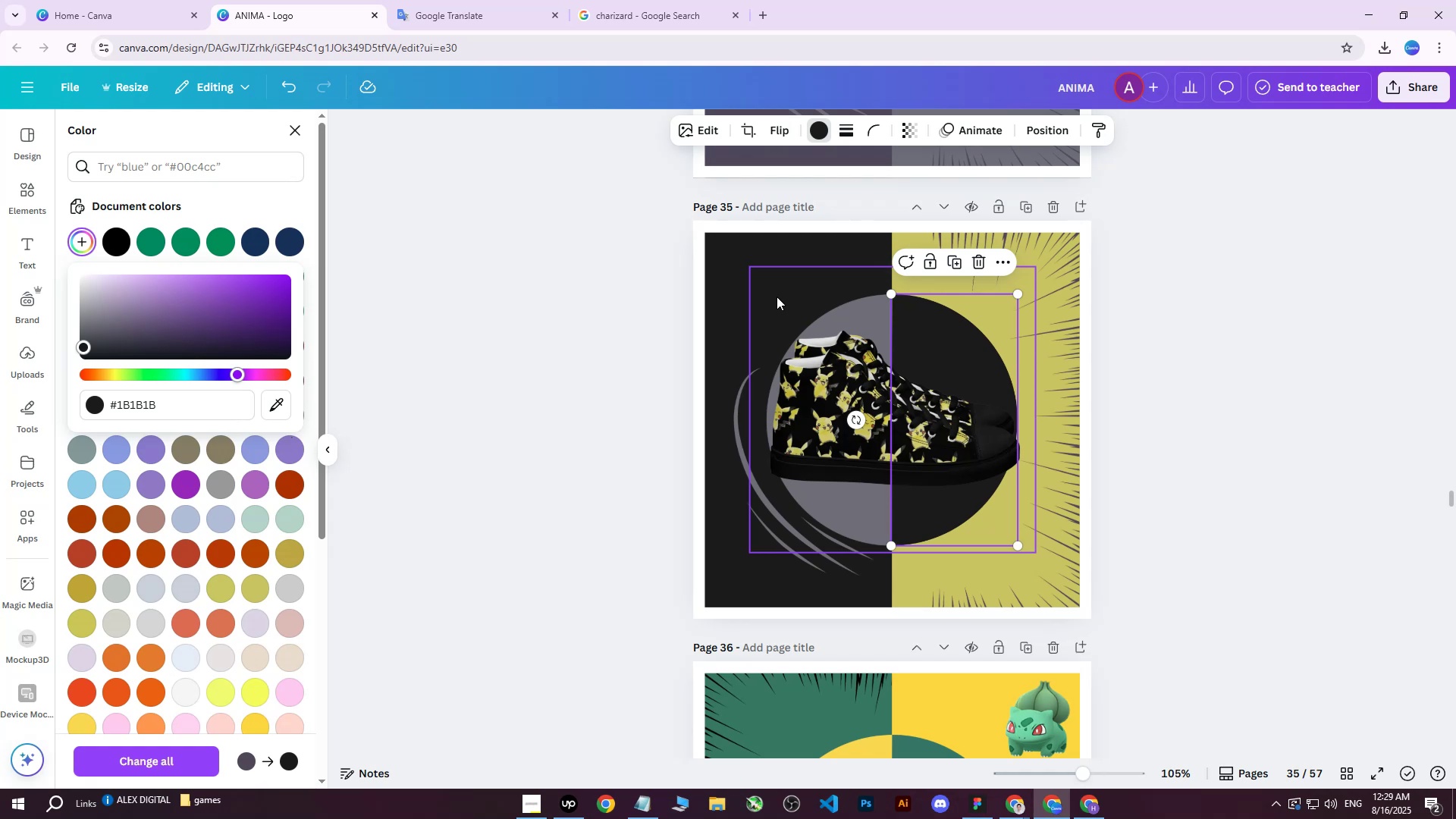 
left_click([1053, 123])
 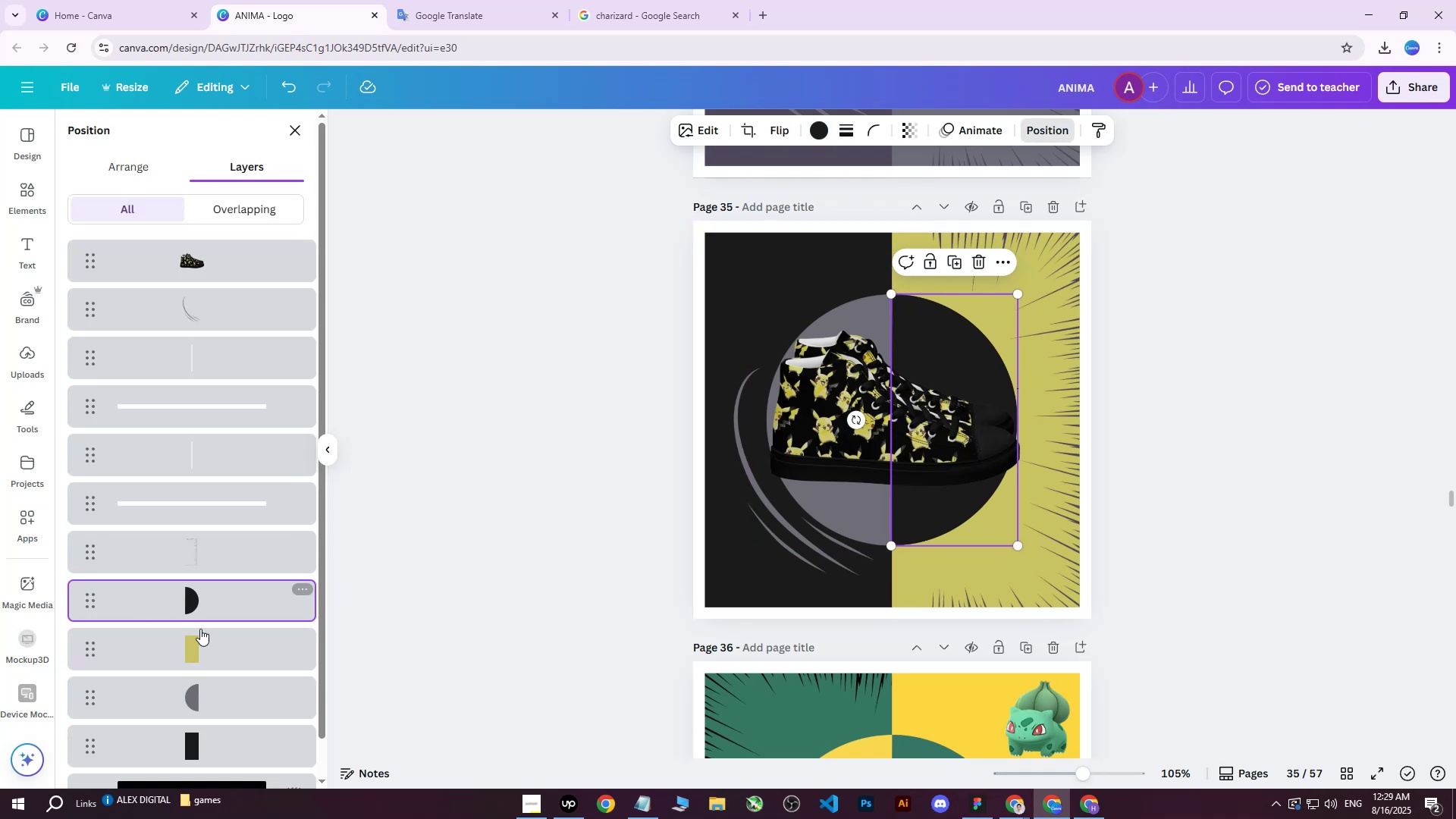 
scroll: coordinate [293, 560], scroll_direction: down, amount: 1.0
 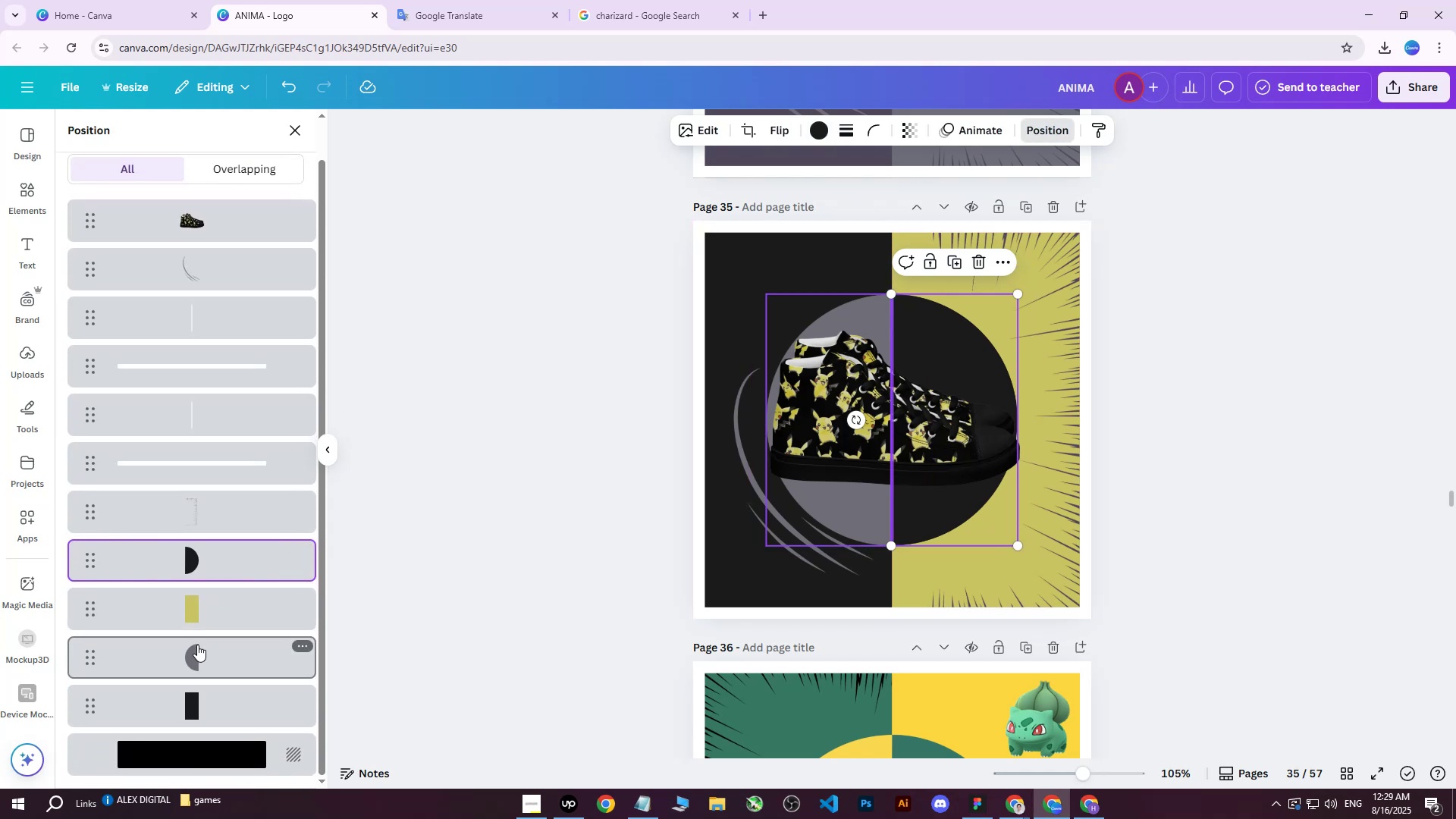 
left_click([197, 646])
 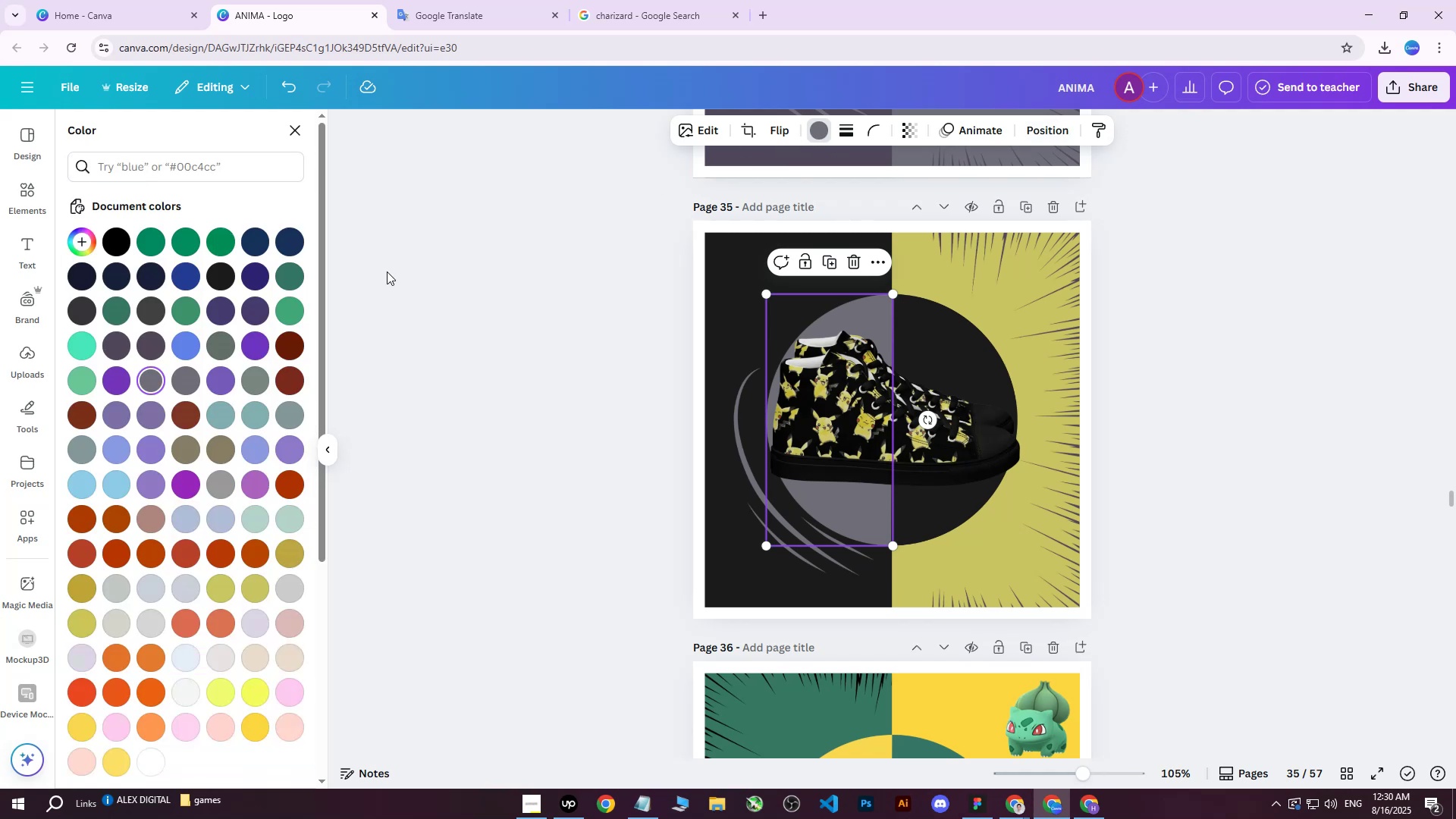 
double_click([149, 379])
 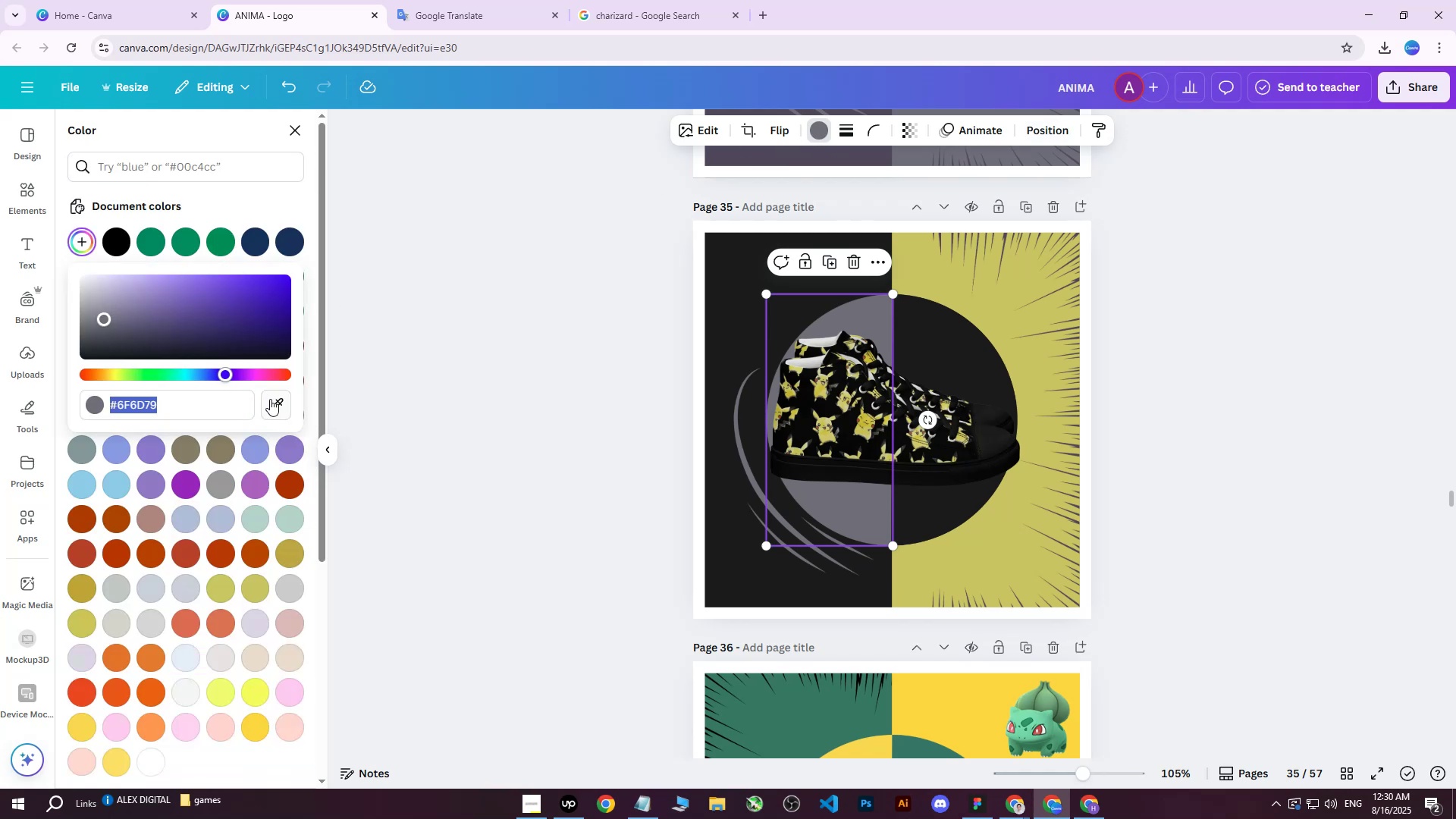 
left_click([278, 401])
 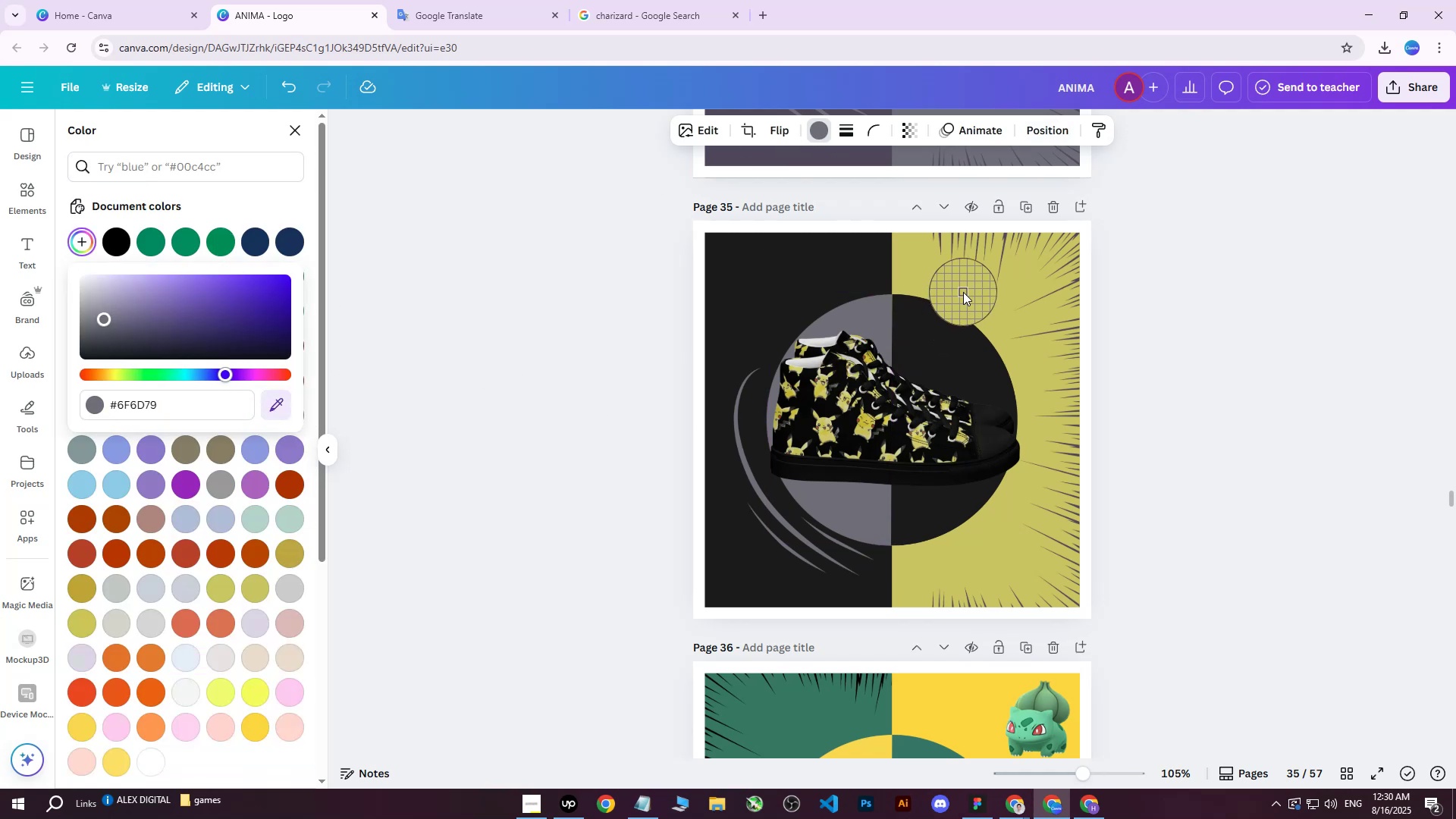 
left_click([964, 292])
 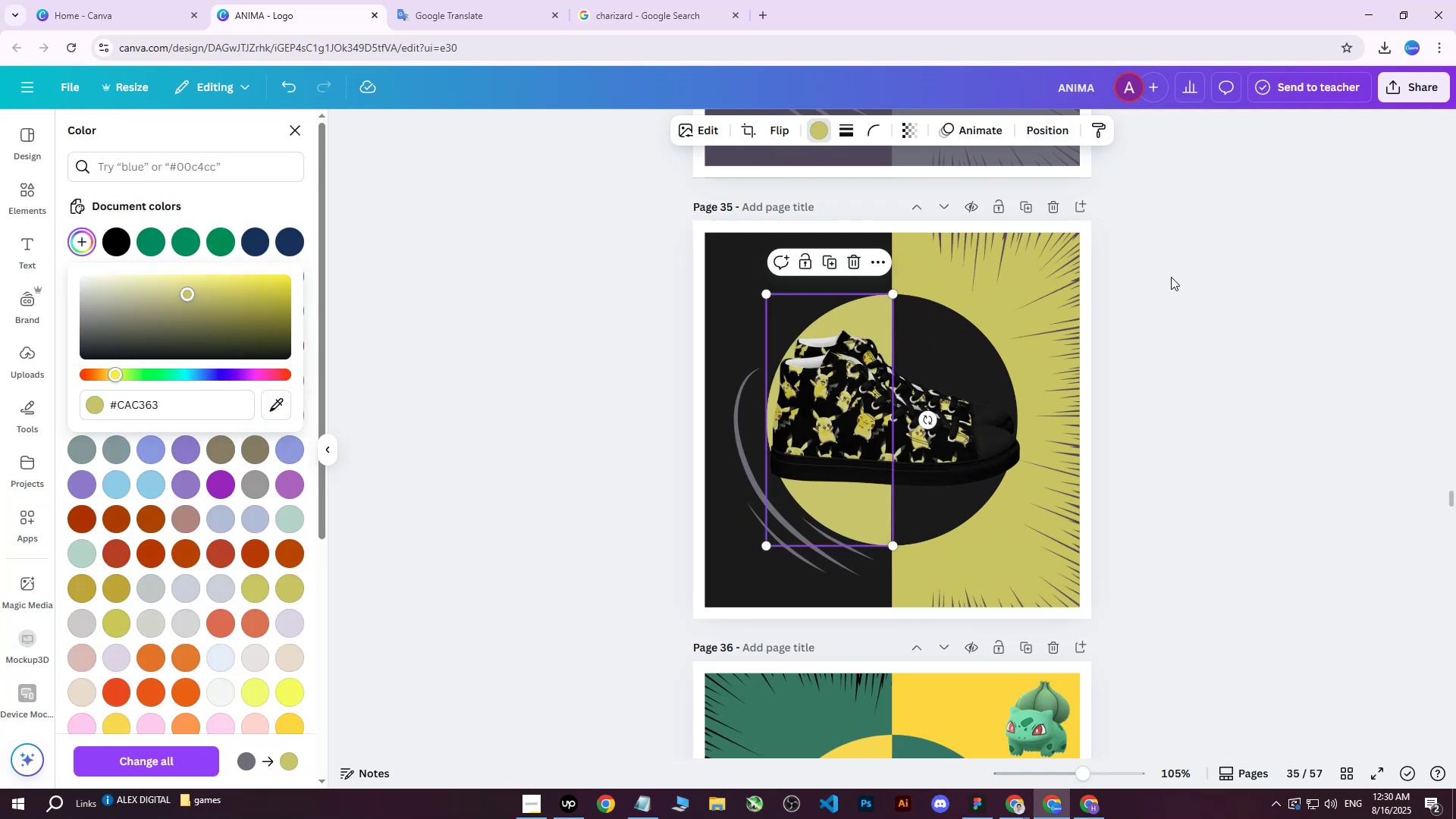 
left_click([738, 457])
 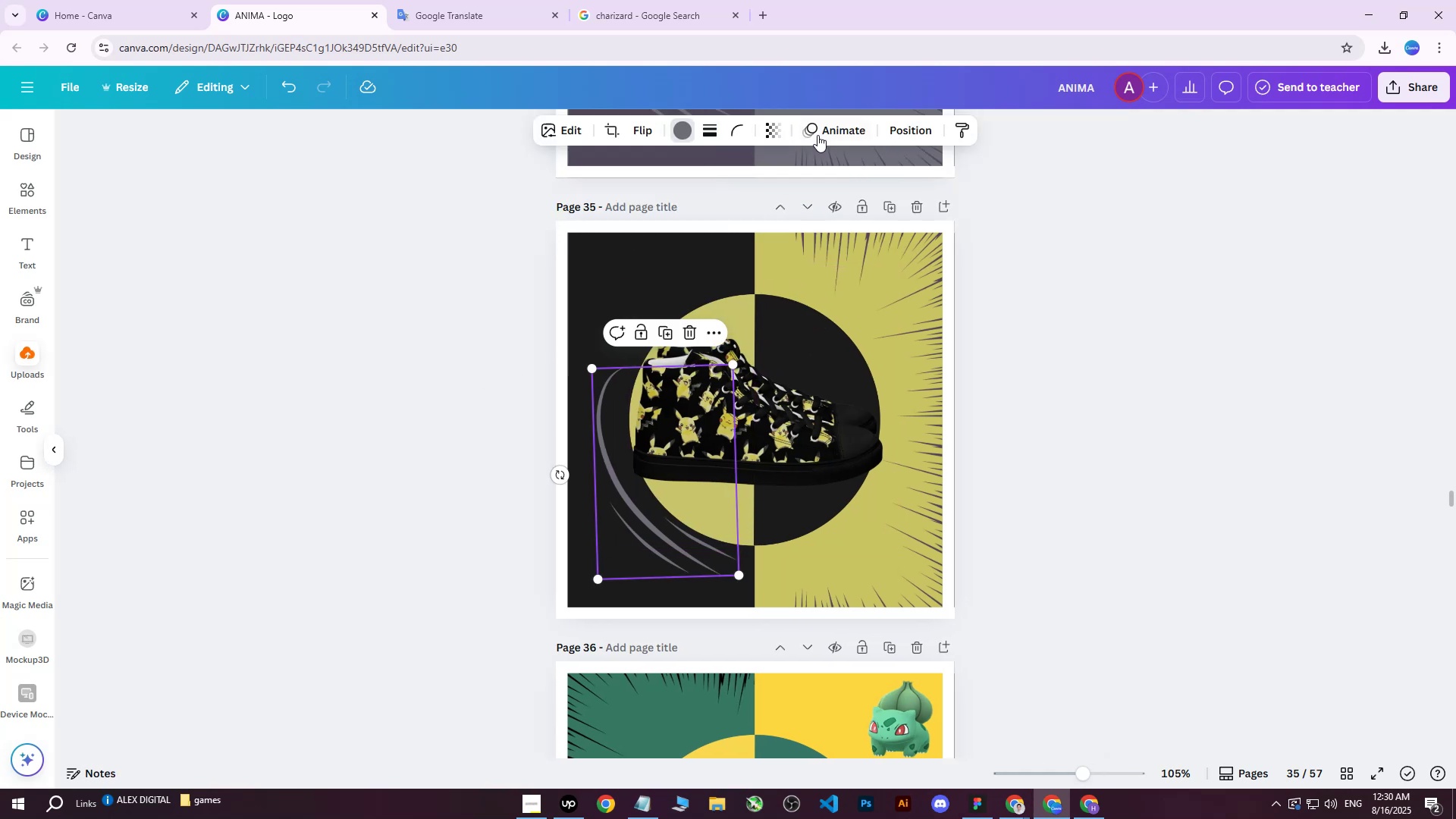 
double_click([817, 135])
 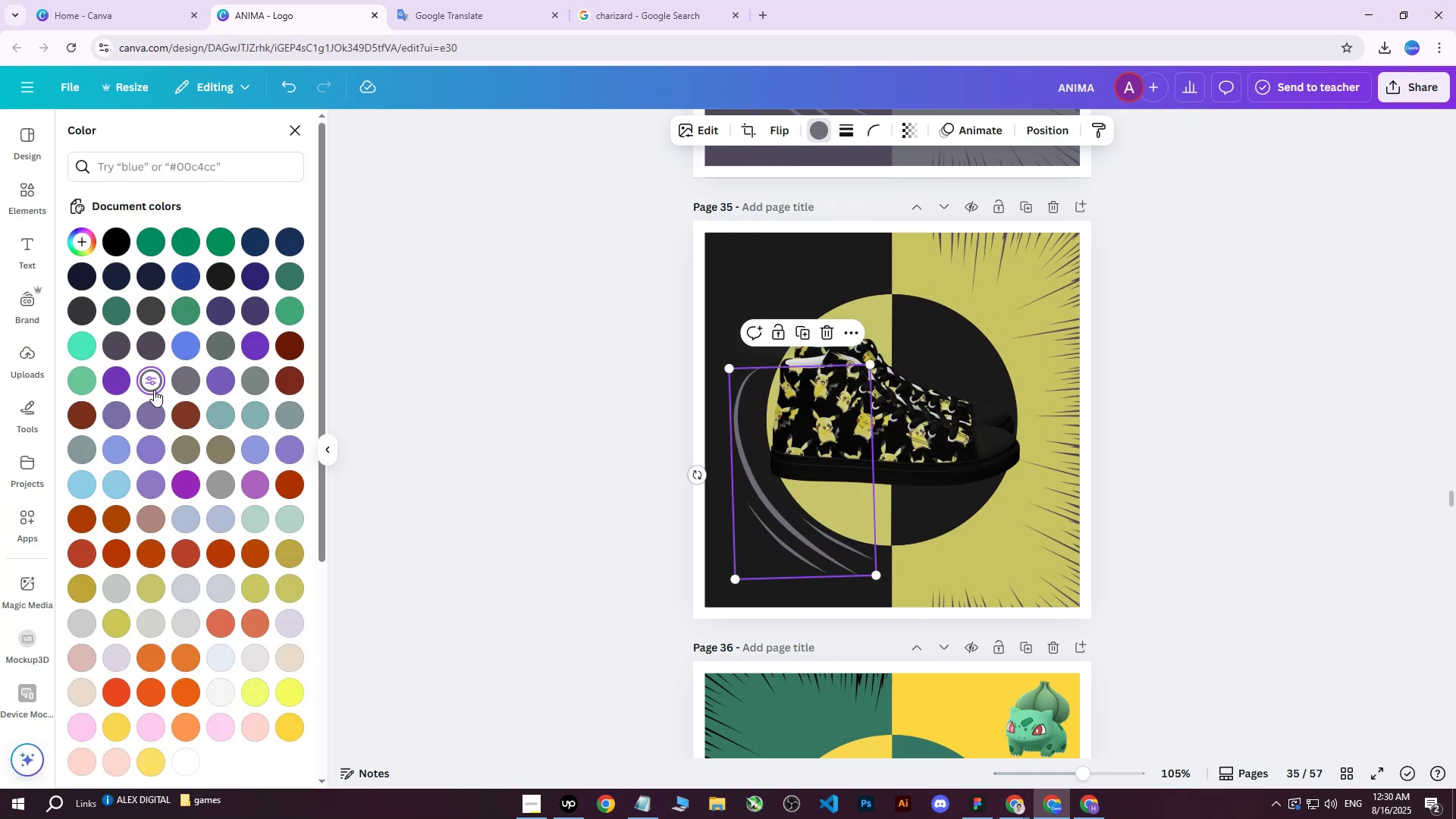 
double_click([152, 387])
 